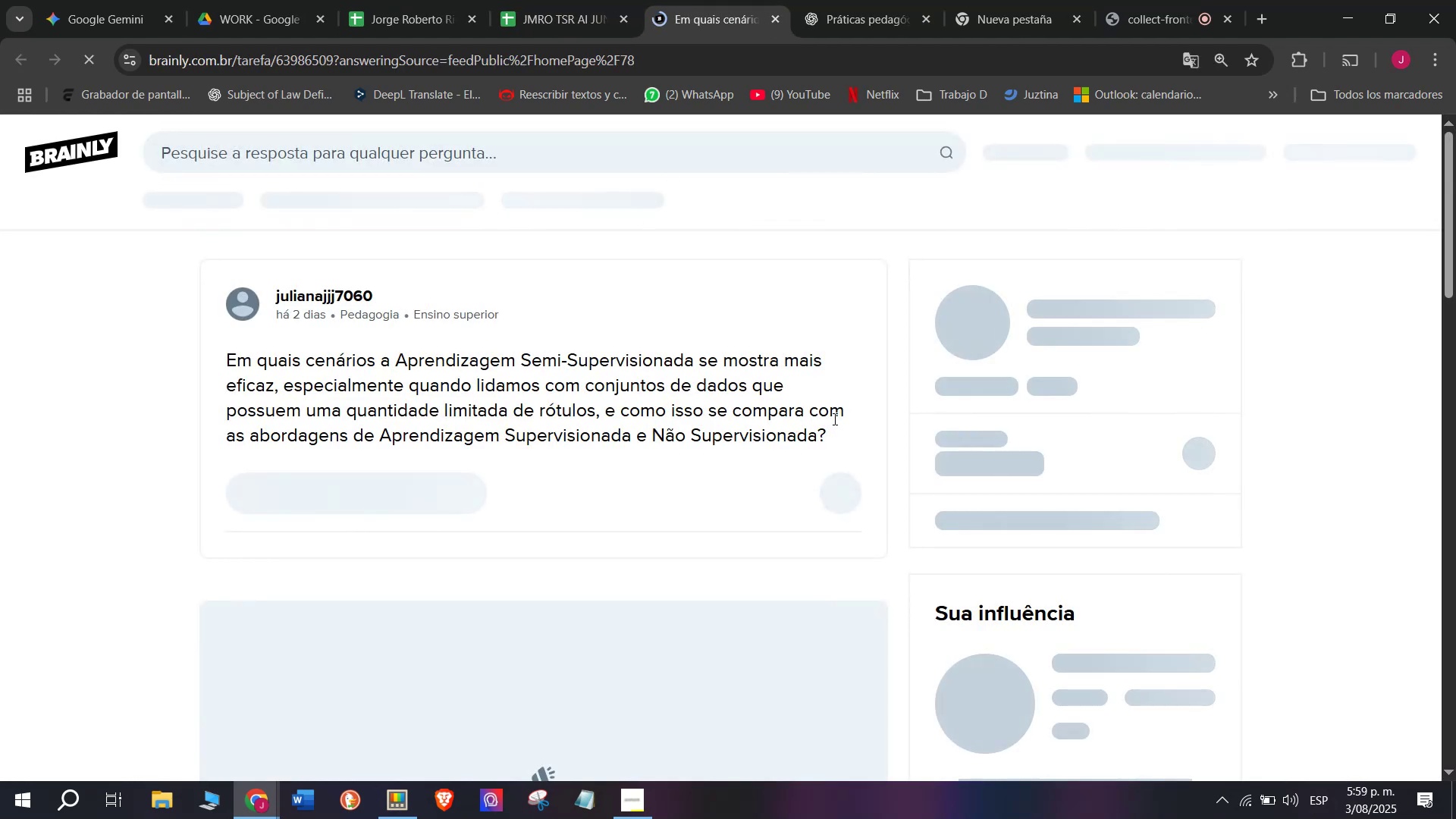 
left_click_drag(start_coordinate=[843, 434], to_coordinate=[218, 359])
 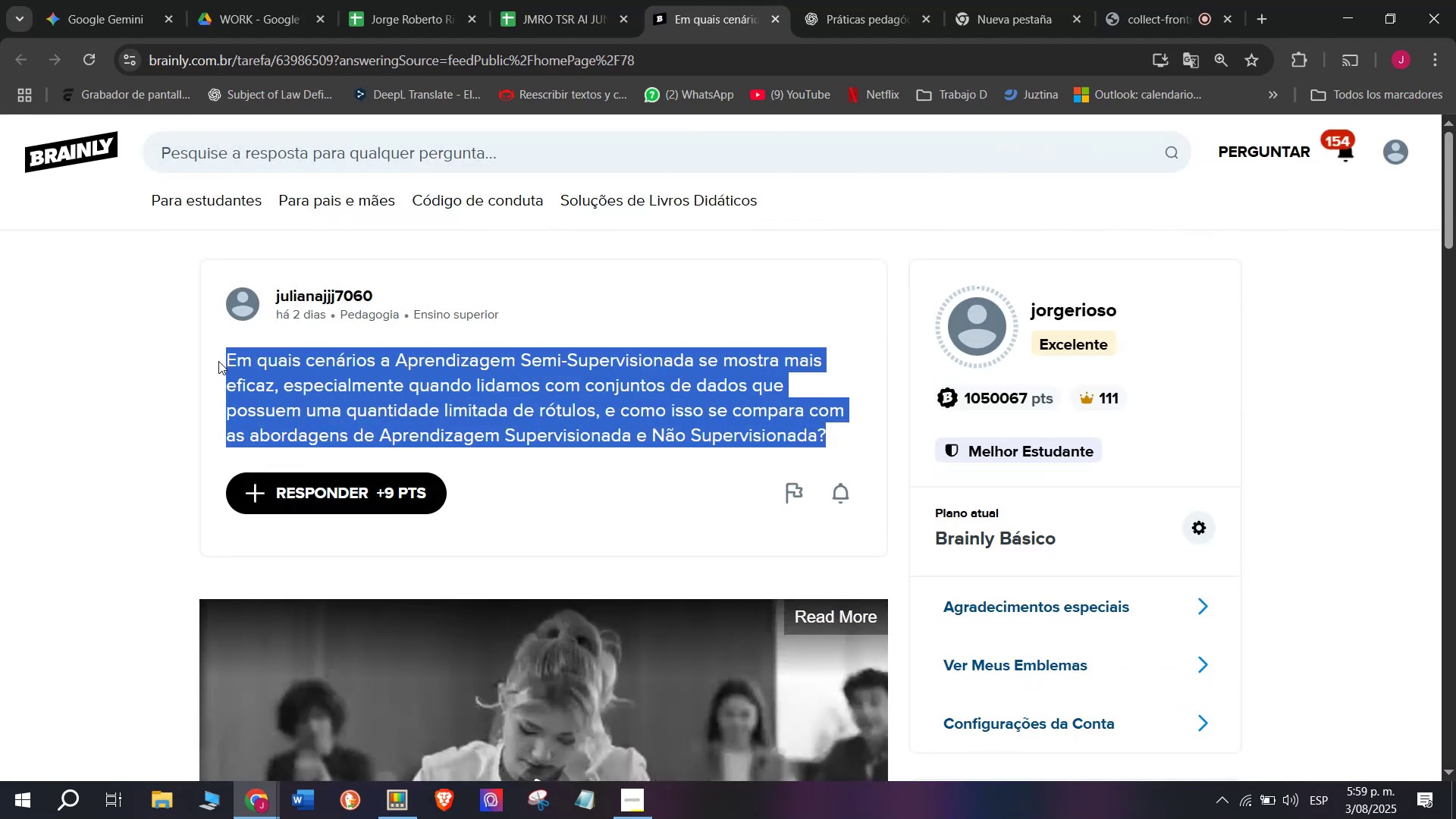 
key(Control+C)
 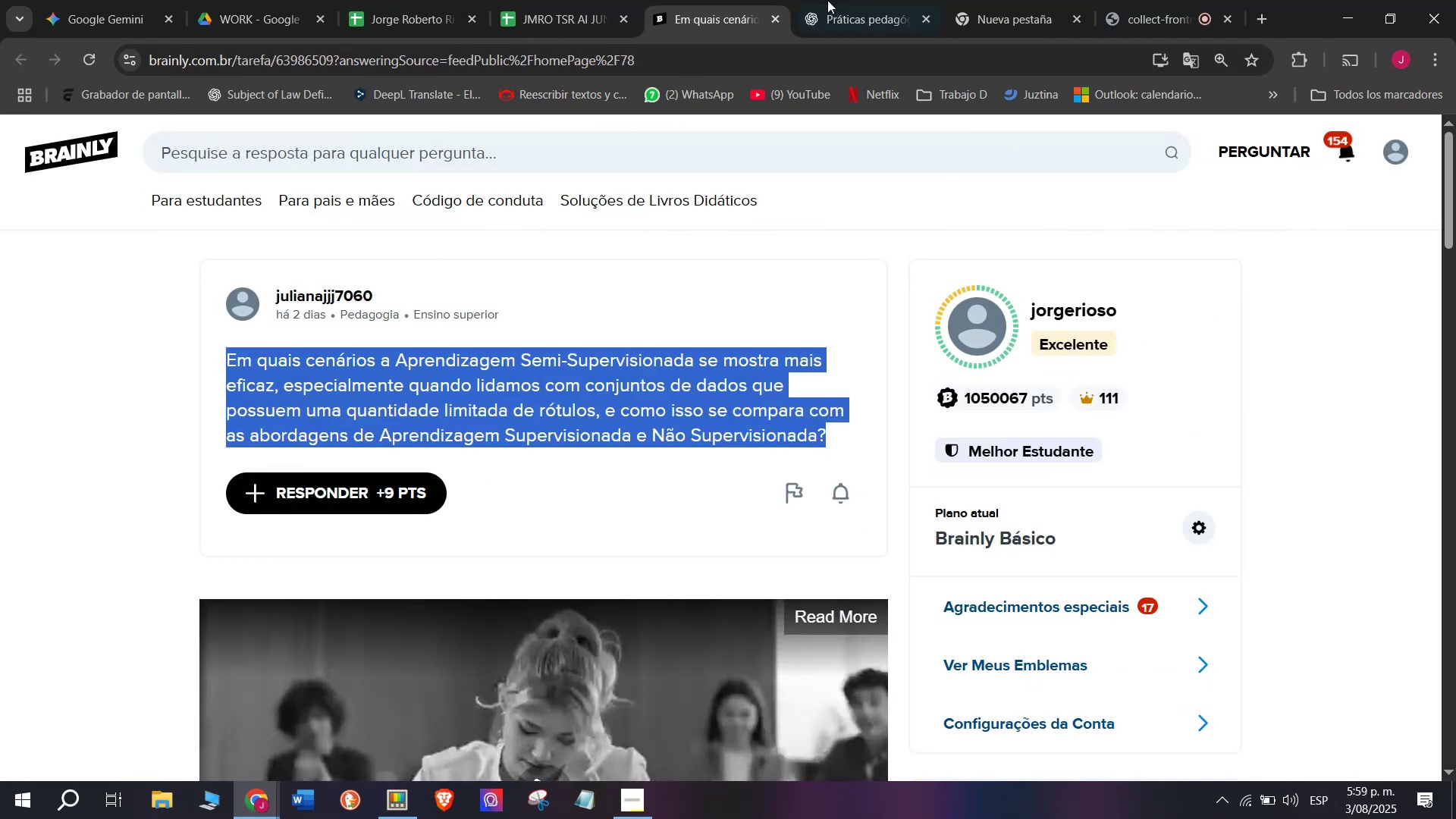 
left_click([852, 0])
 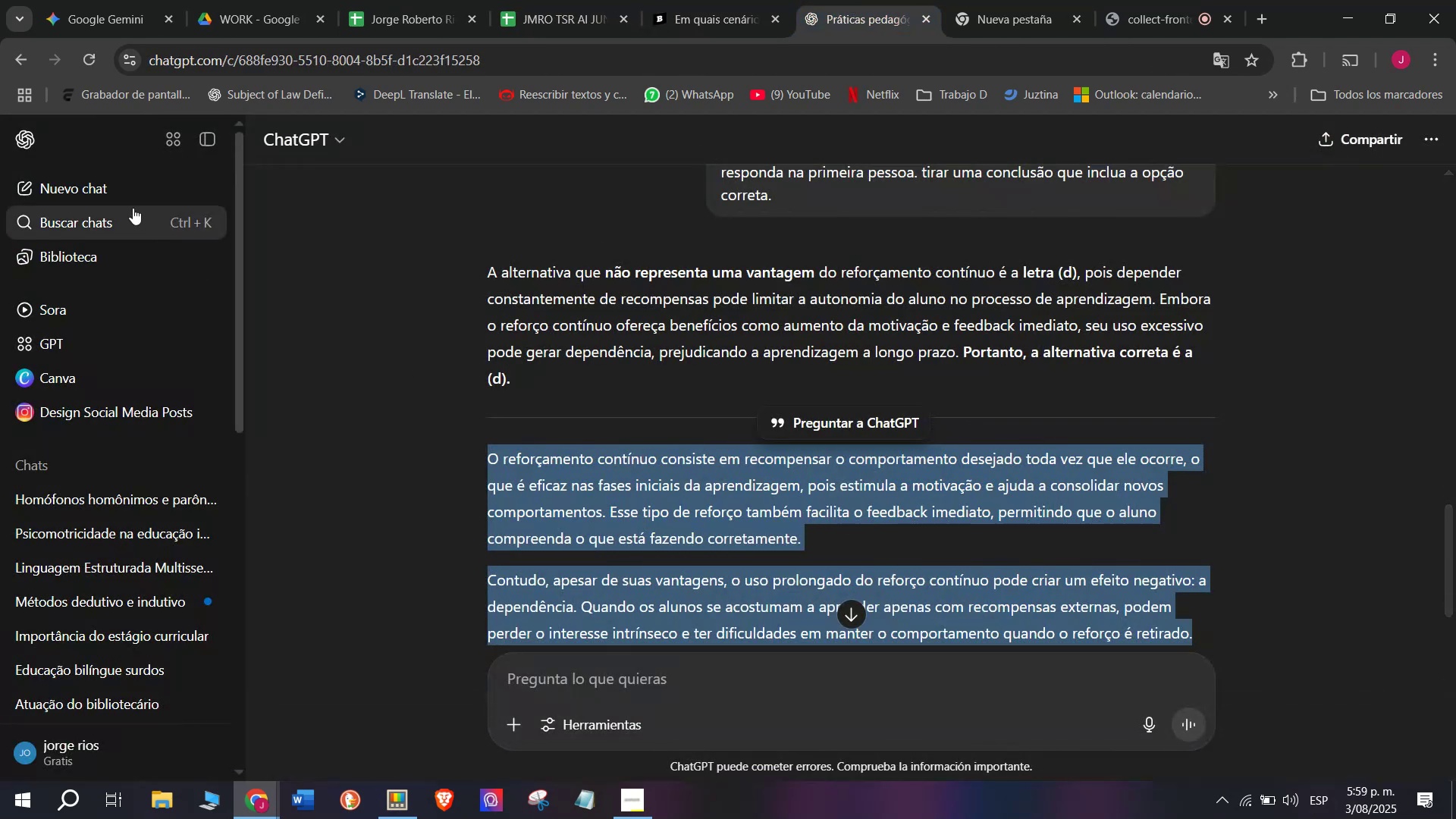 
left_click([99, 187])
 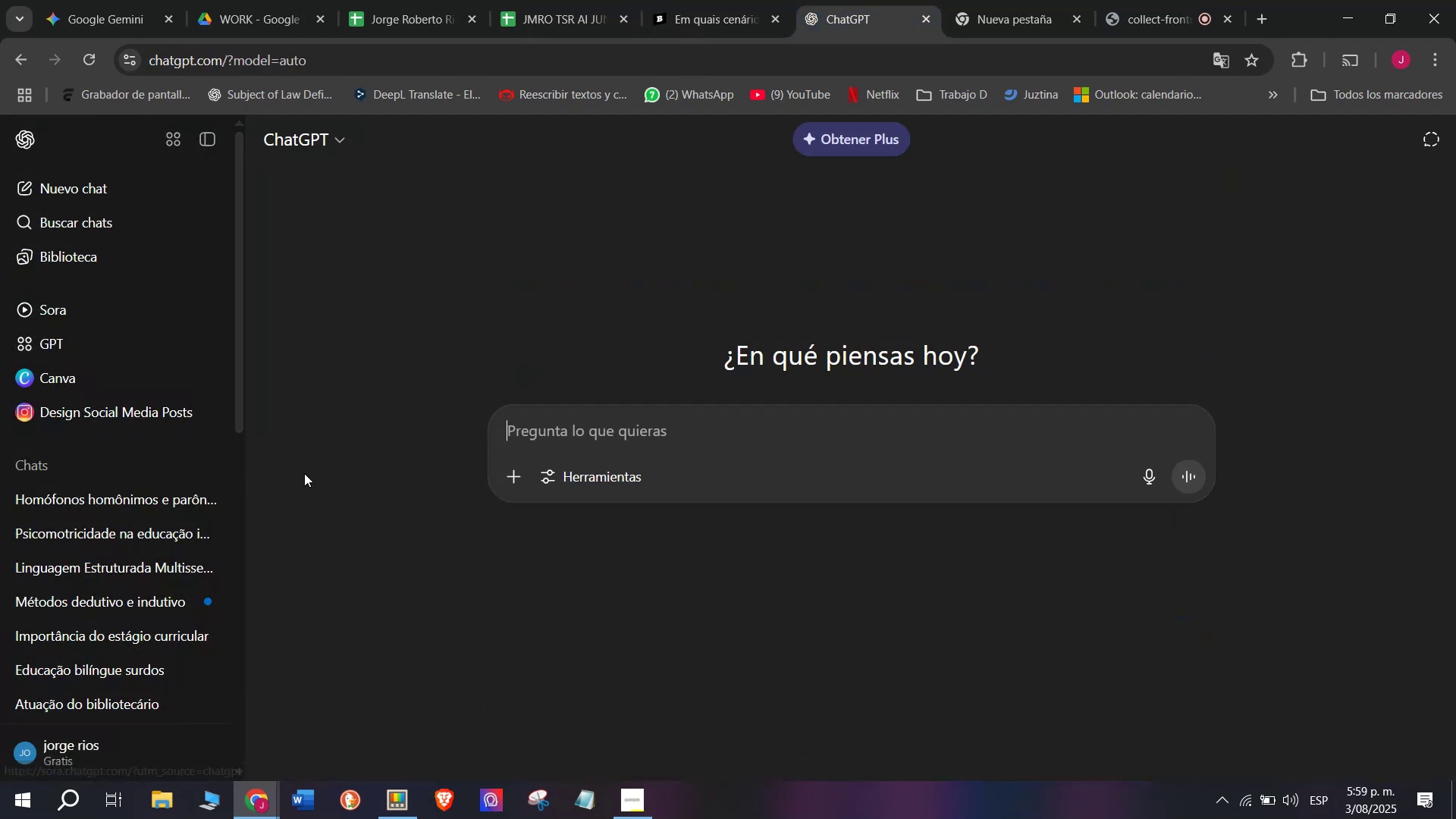 
key(Meta+V)
 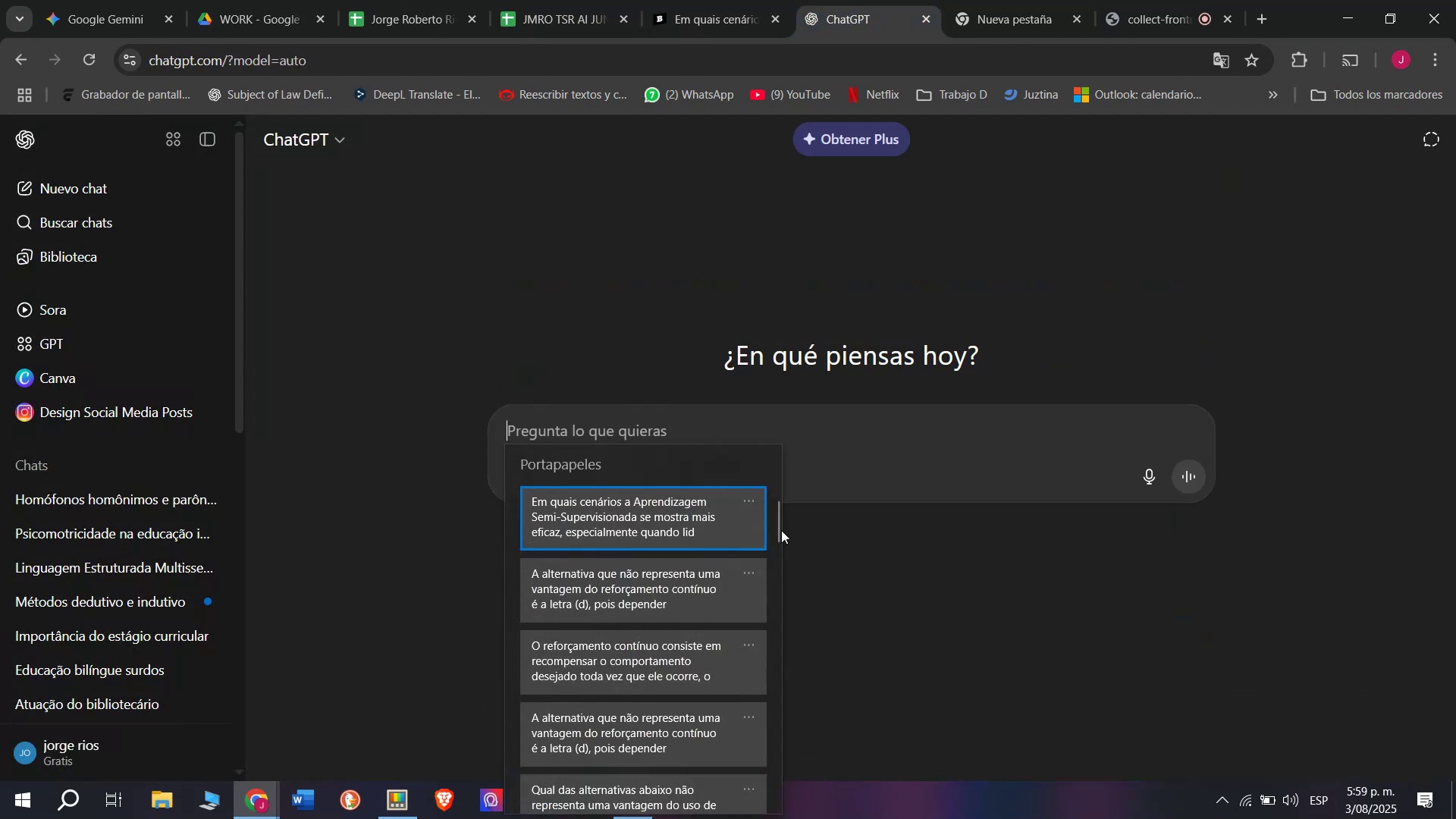 
left_click_drag(start_coordinate=[779, 526], to_coordinate=[752, 818])
 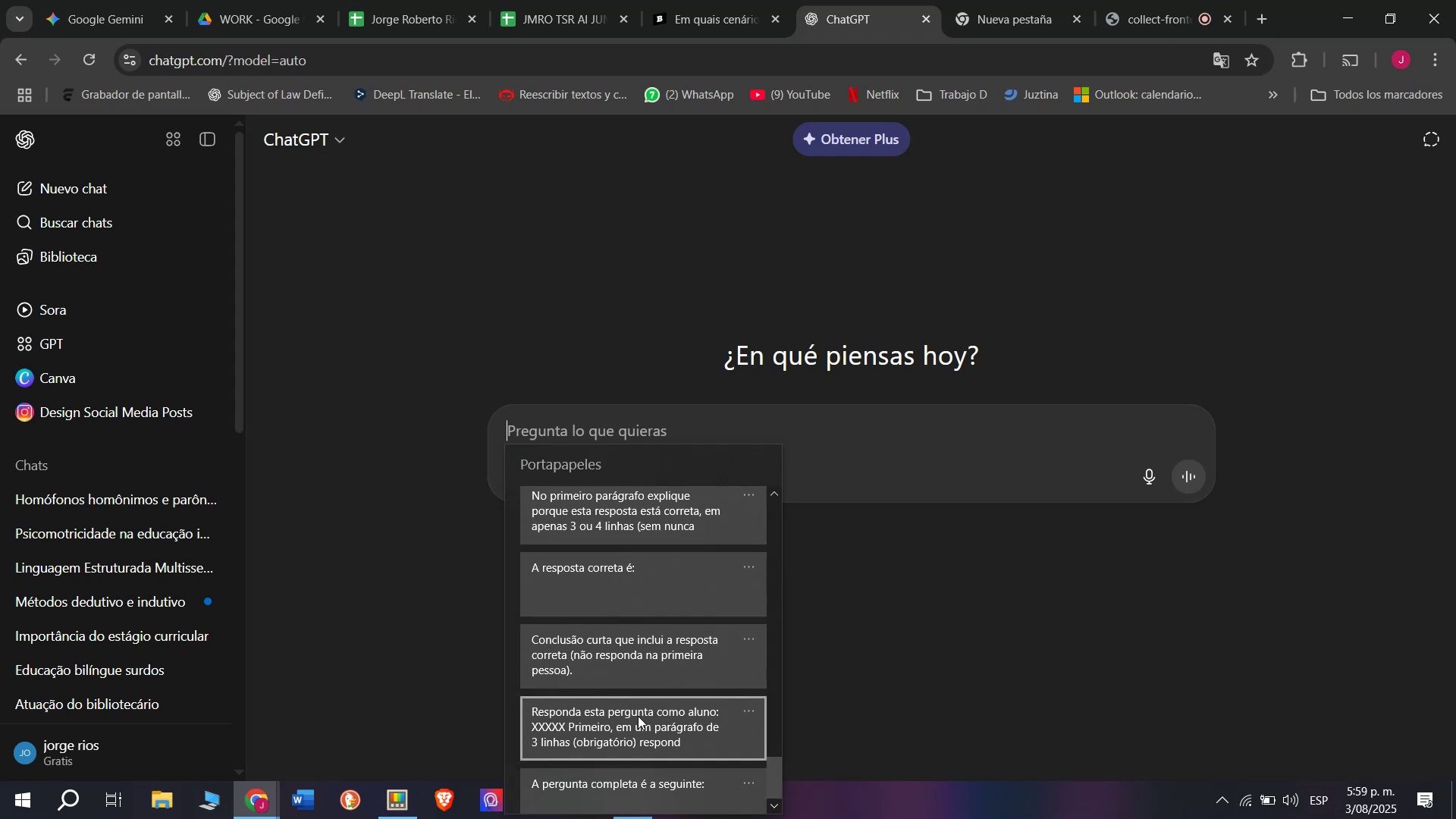 
key(Control+ControlLeft)
 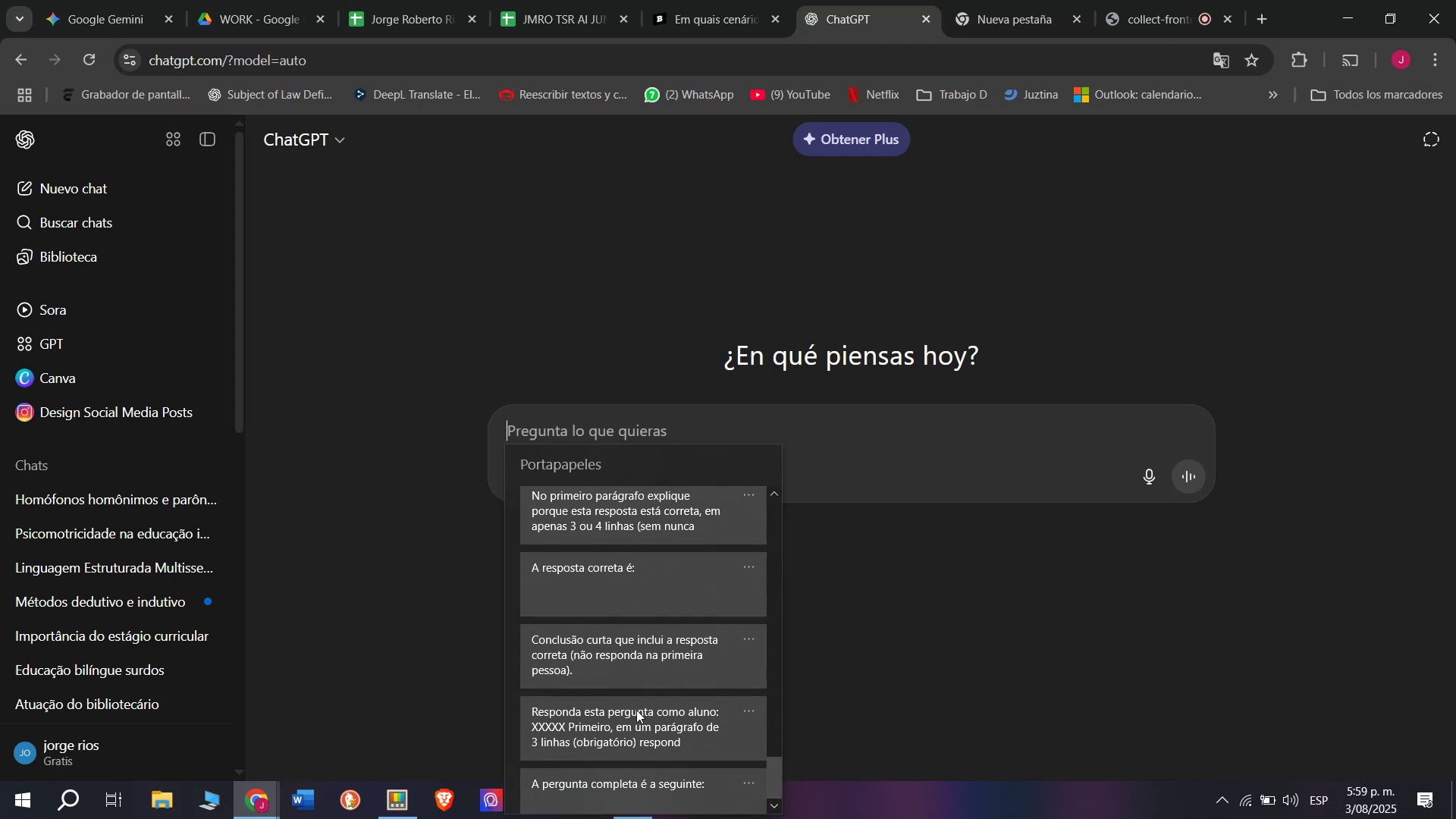 
key(Control+V)
 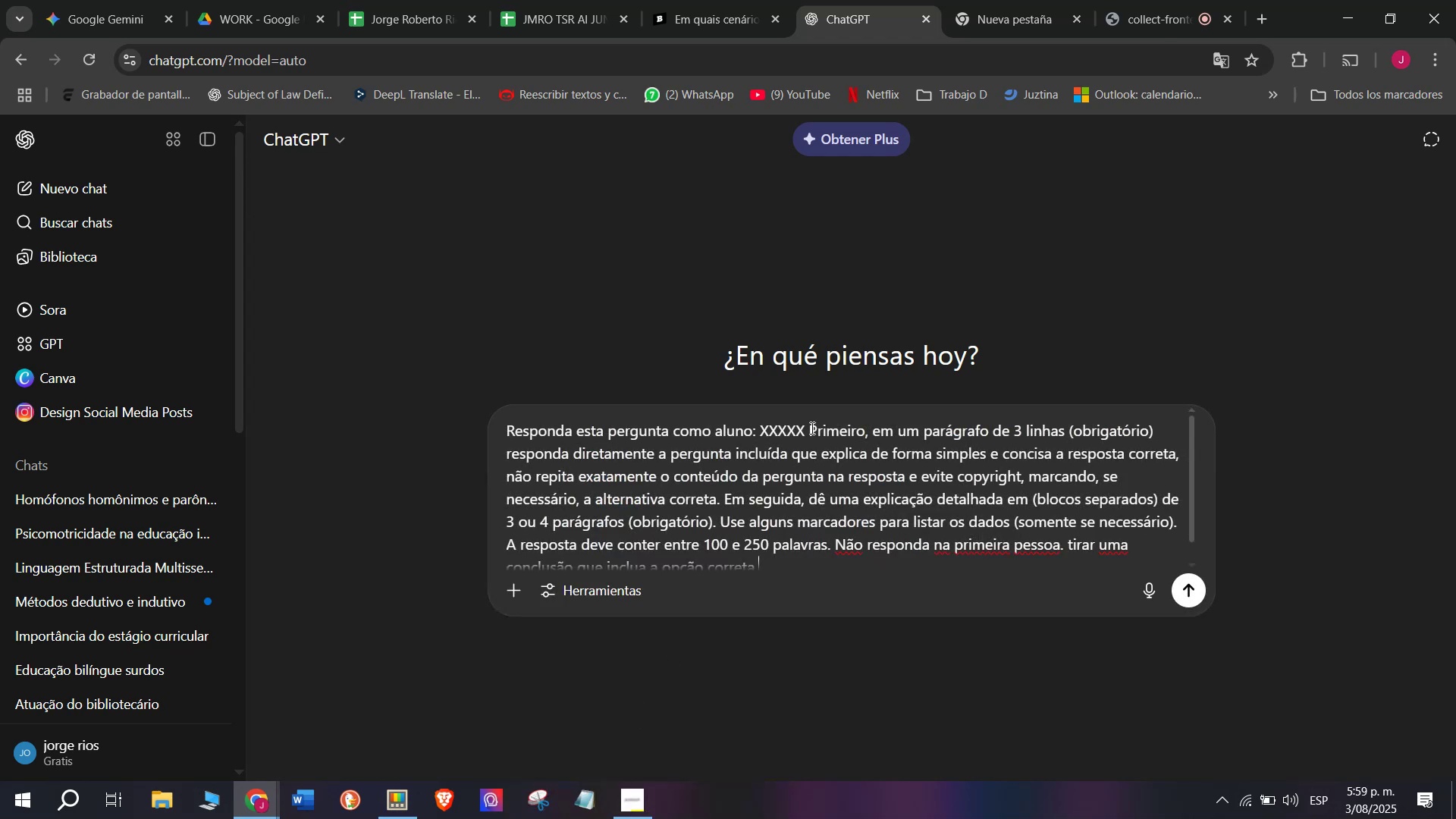 
left_click_drag(start_coordinate=[806, 427], to_coordinate=[762, 427])
 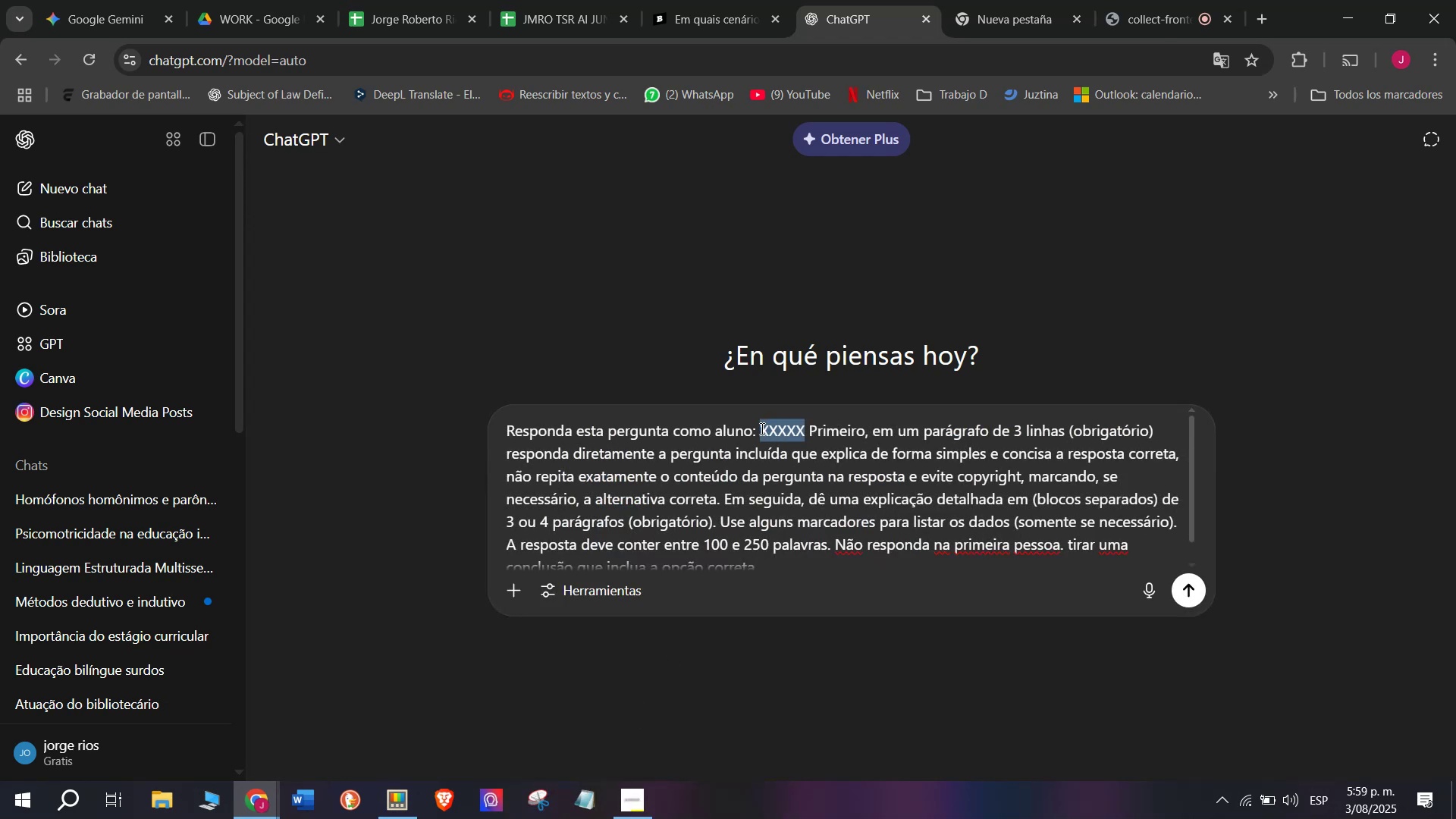 
key(Meta+V)
 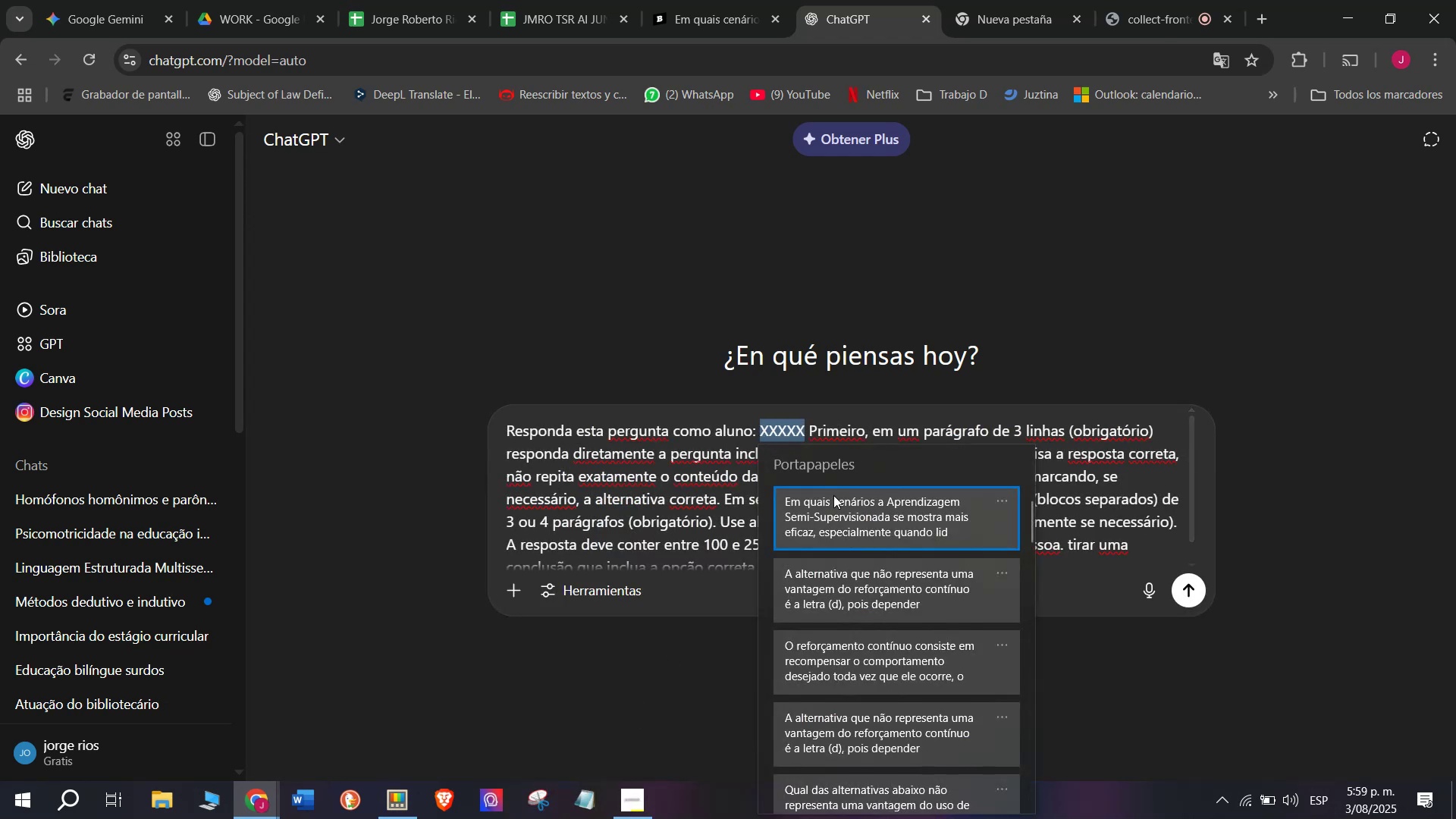 
left_click([839, 516])
 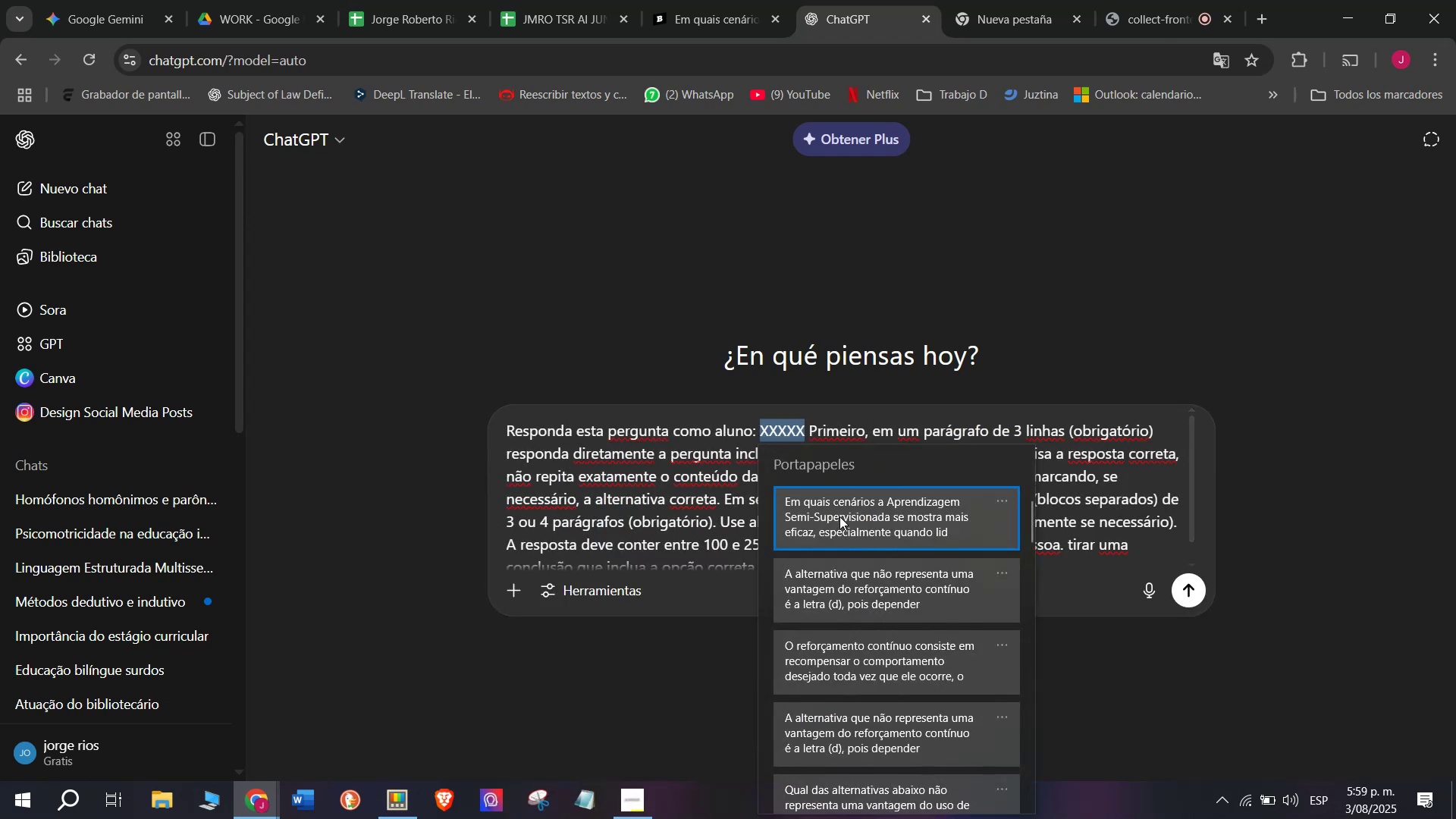 
key(Control+ControlLeft)
 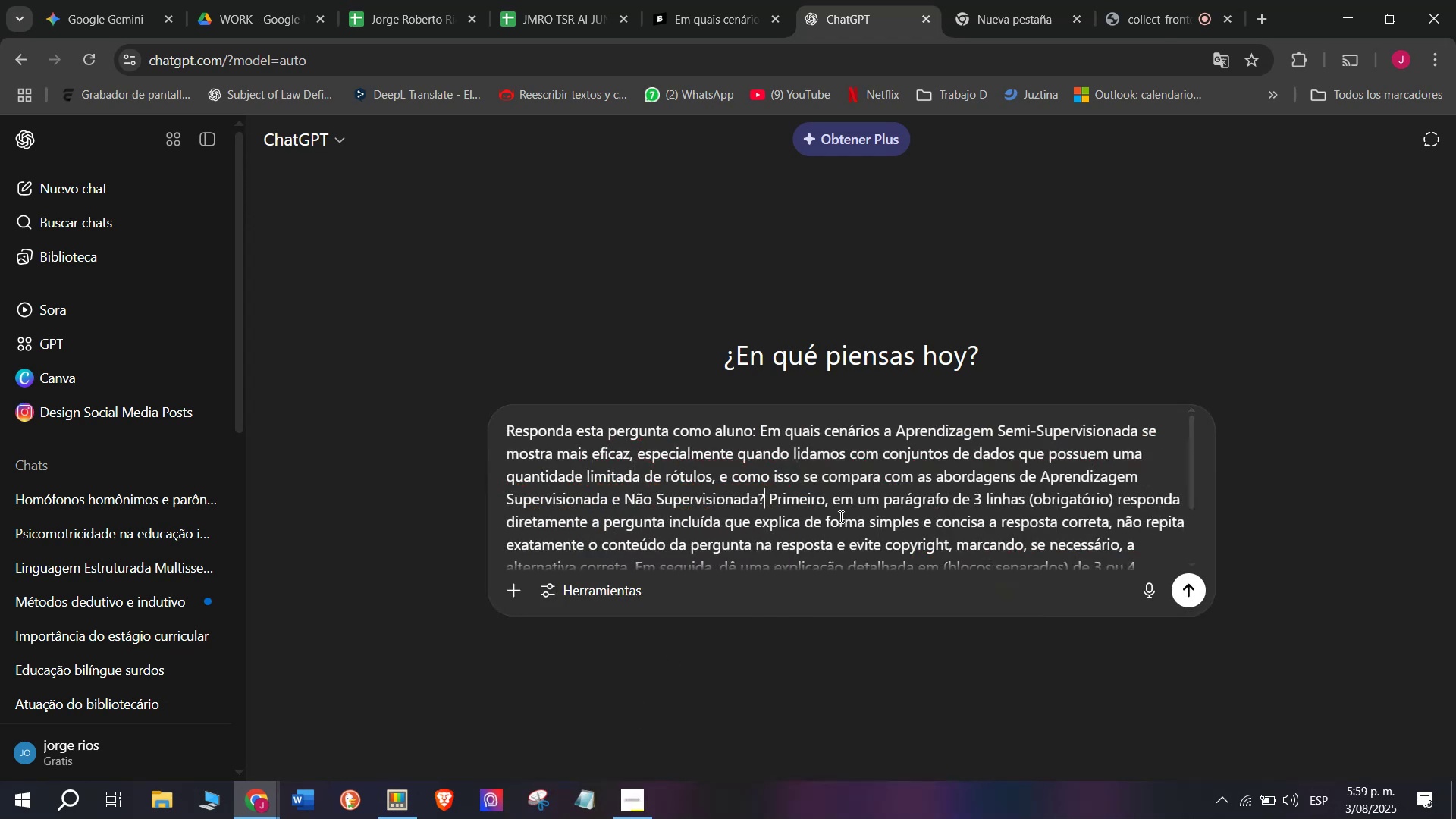 
key(Control+V)
 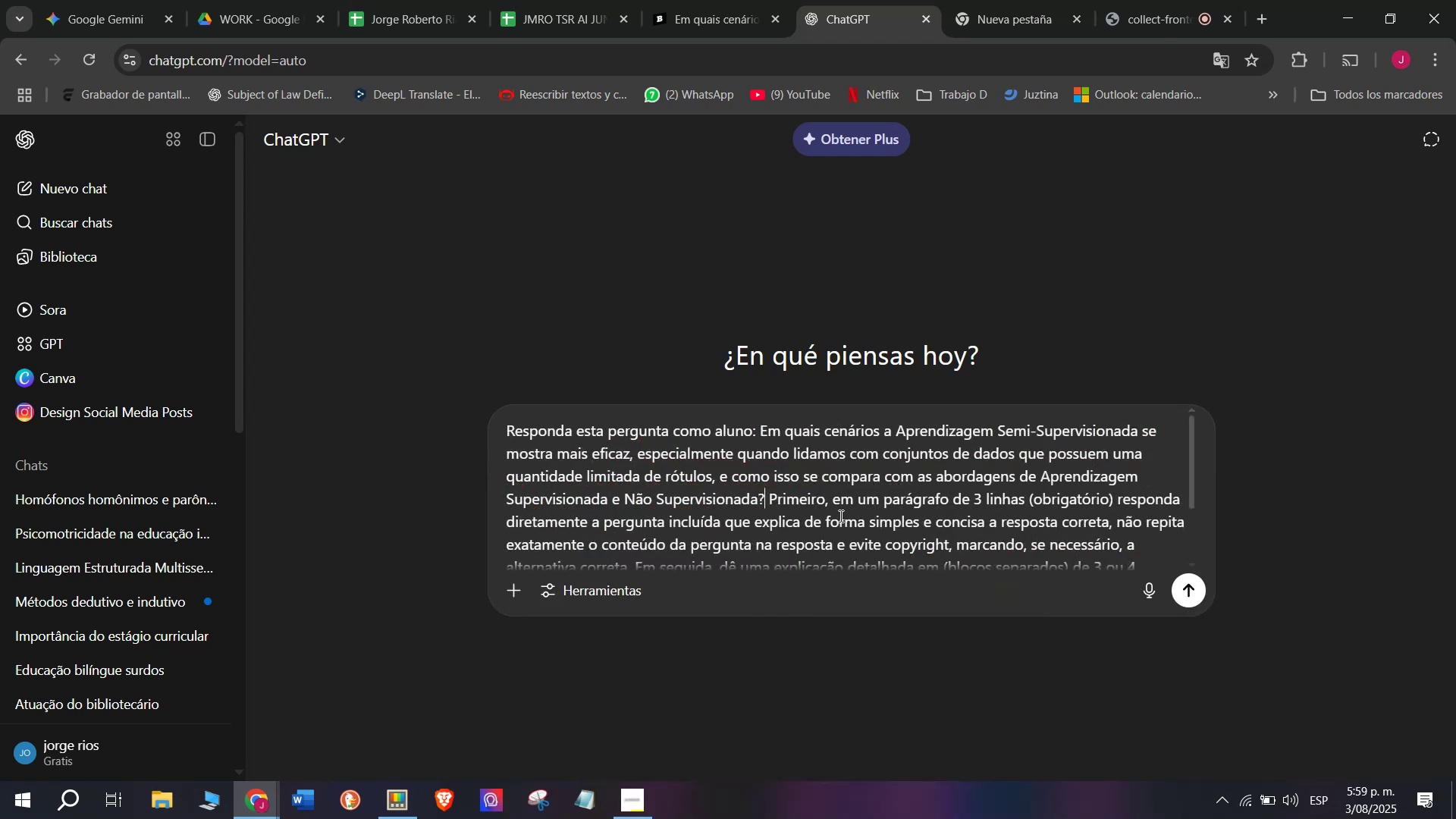 
key(Enter)
 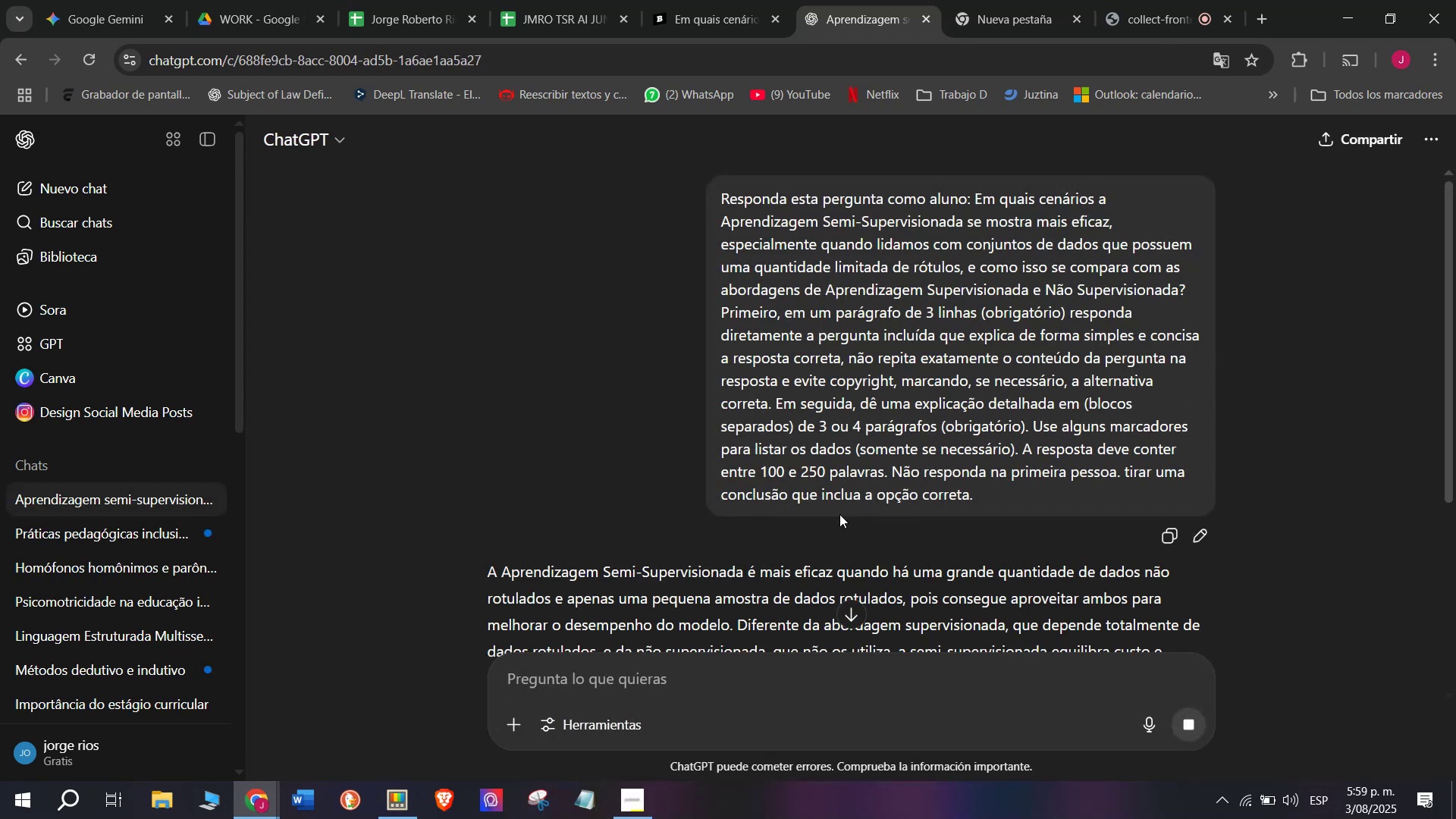 
wait(9.16)
 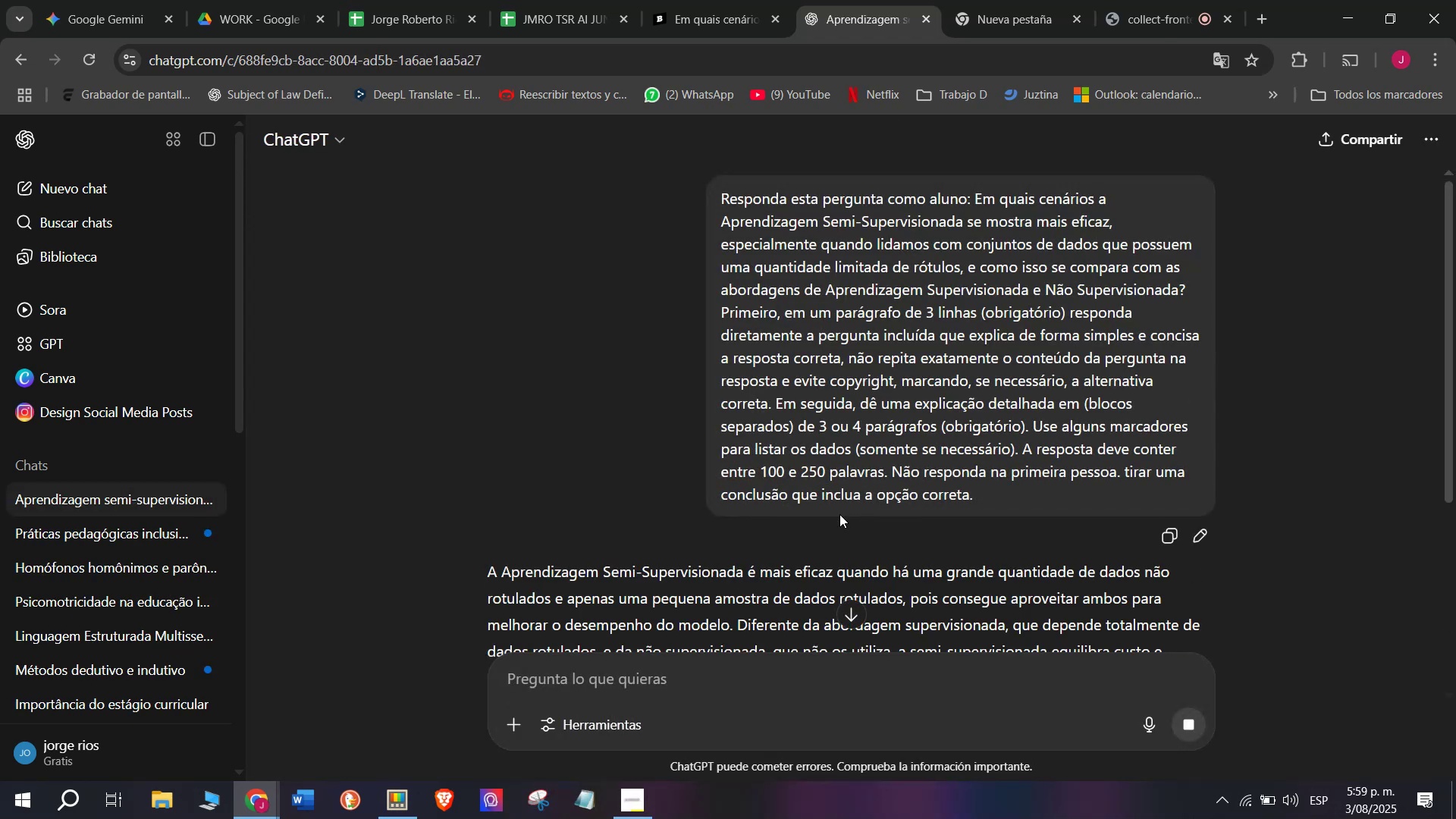 
left_click([718, 0])
 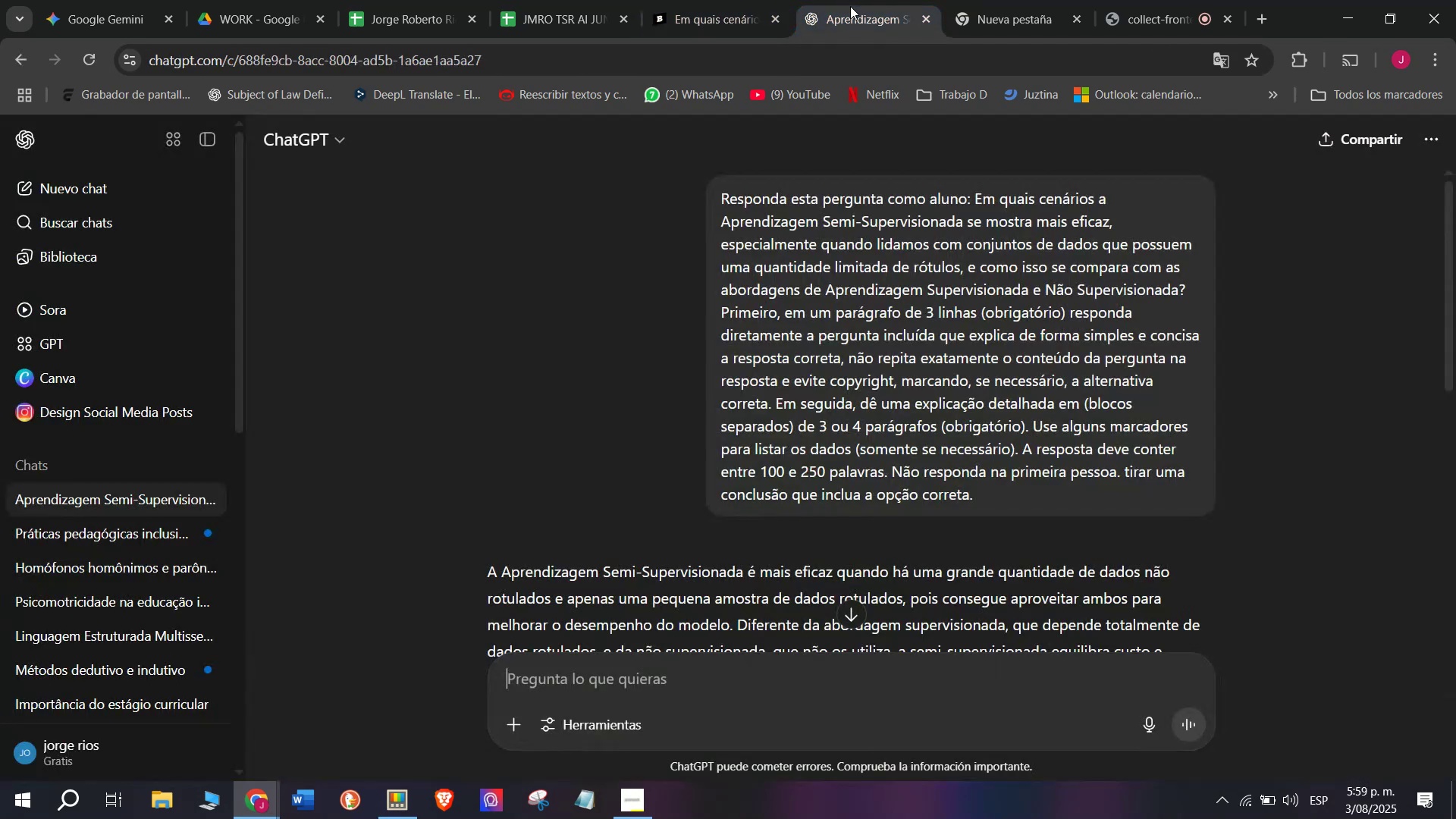 
scroll: coordinate [709, 440], scroll_direction: down, amount: 1.0
 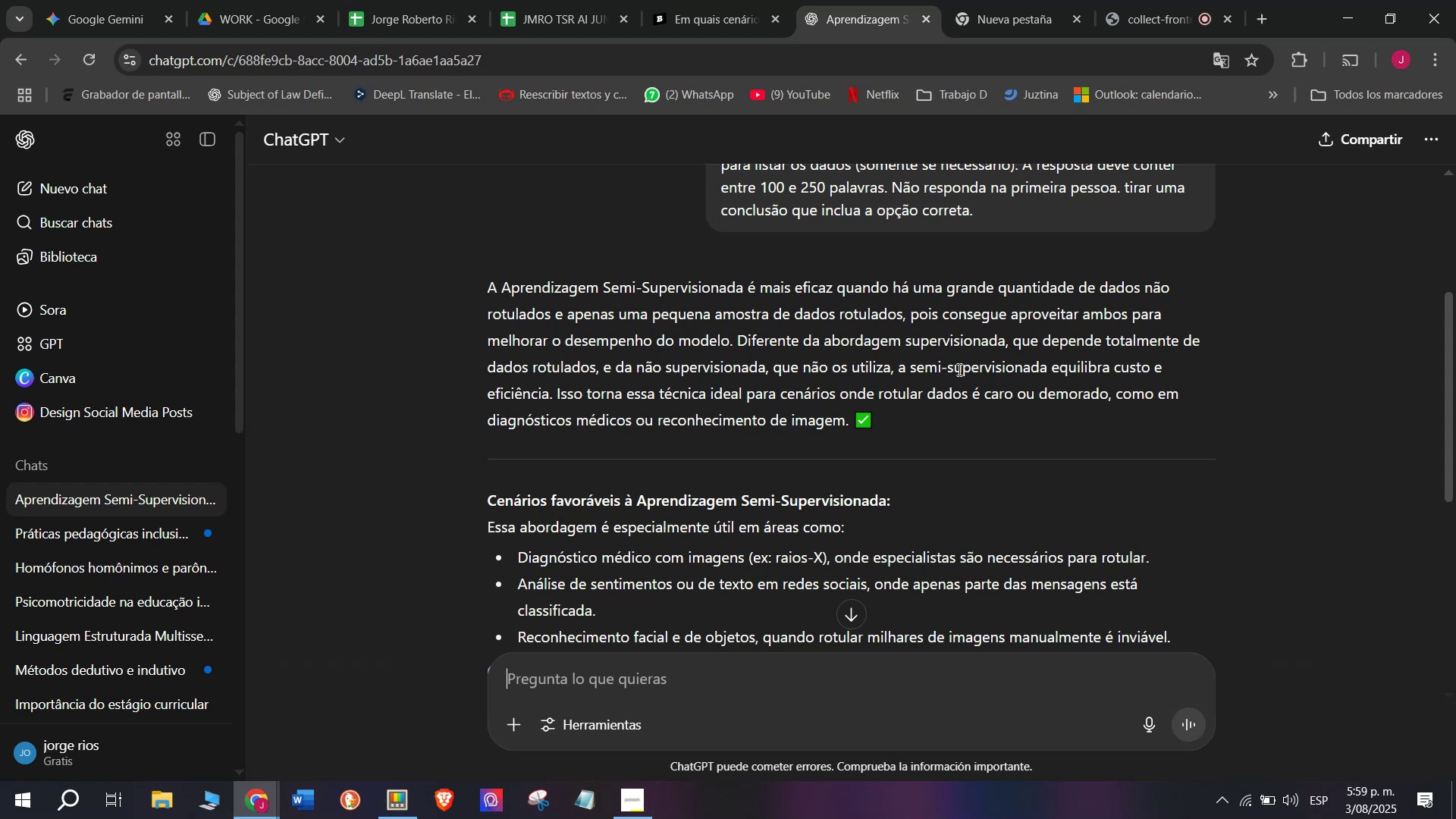 
wait(5.24)
 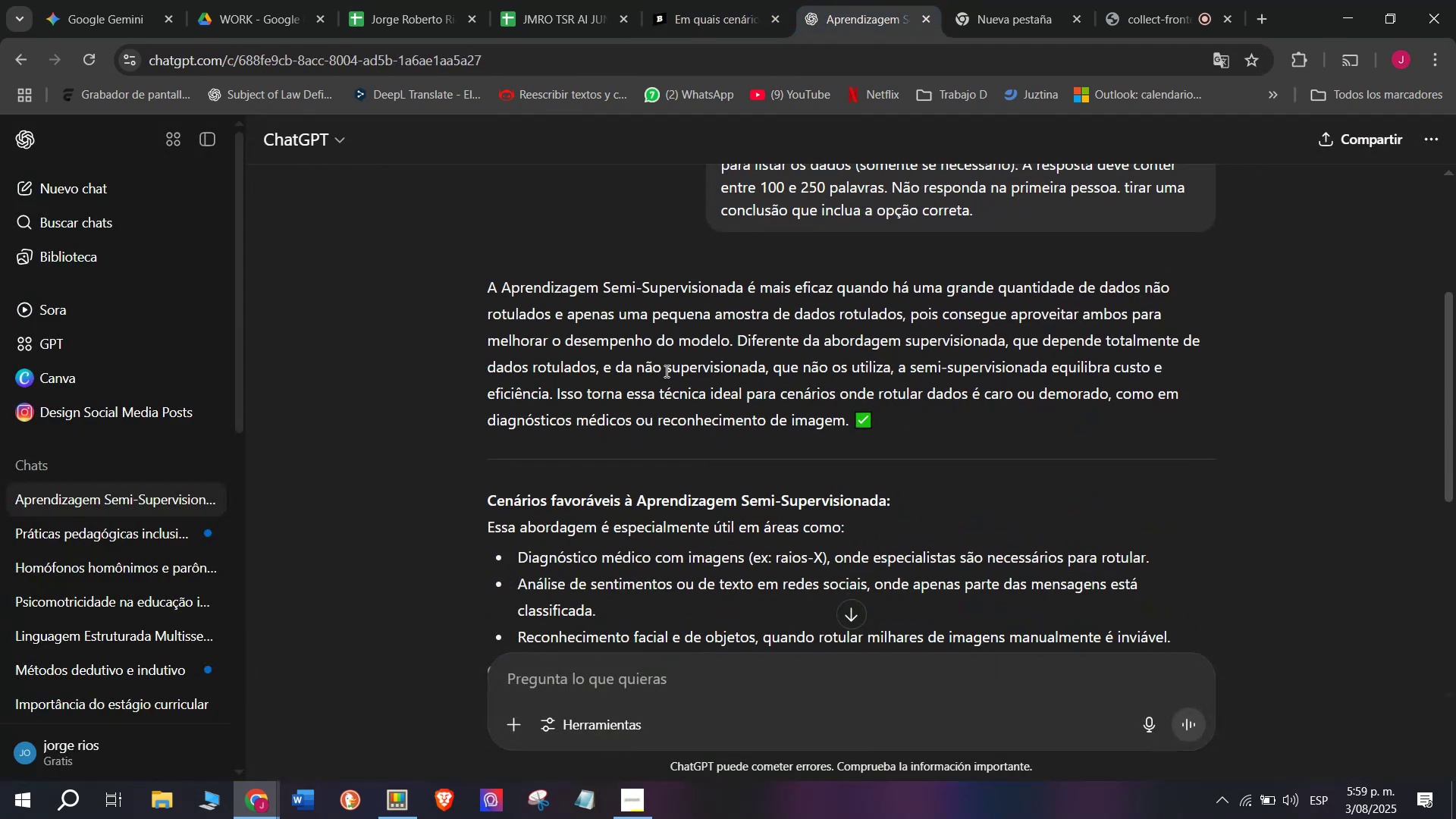 
left_click_drag(start_coordinate=[733, 339], to_coordinate=[423, 279])
 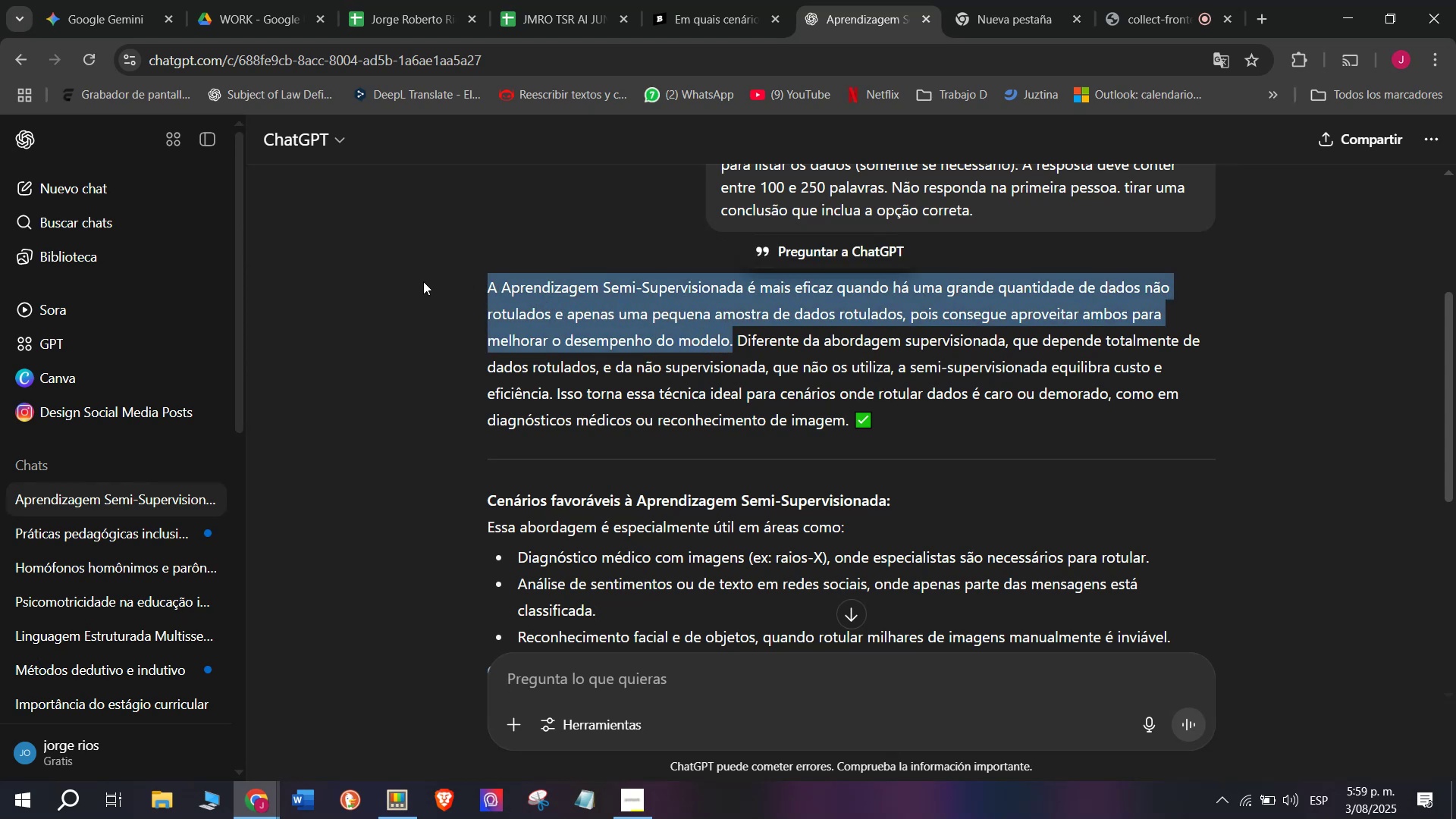 
key(Control+C)
 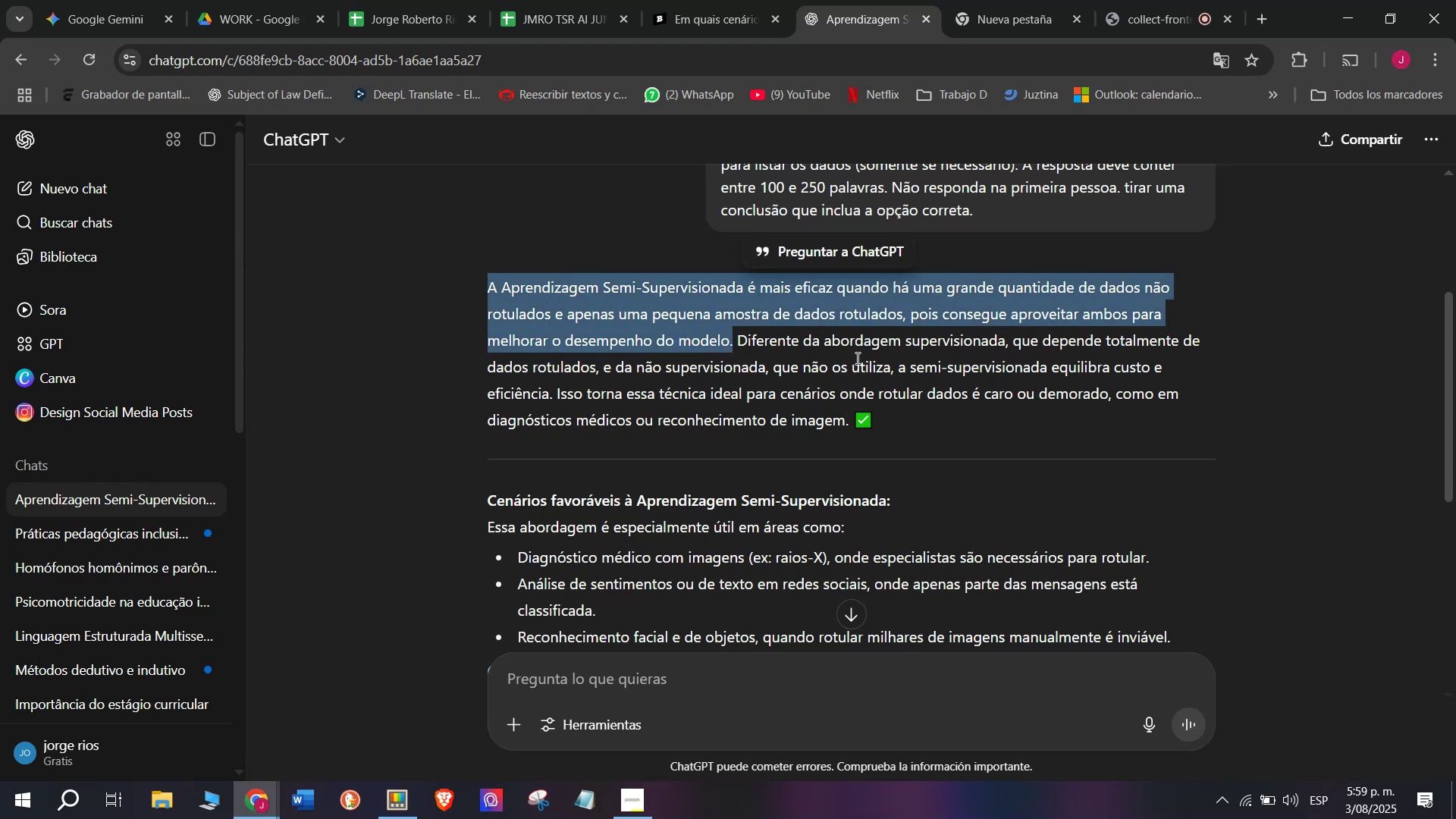 
scroll: coordinate [856, 356], scroll_direction: down, amount: 1.0
 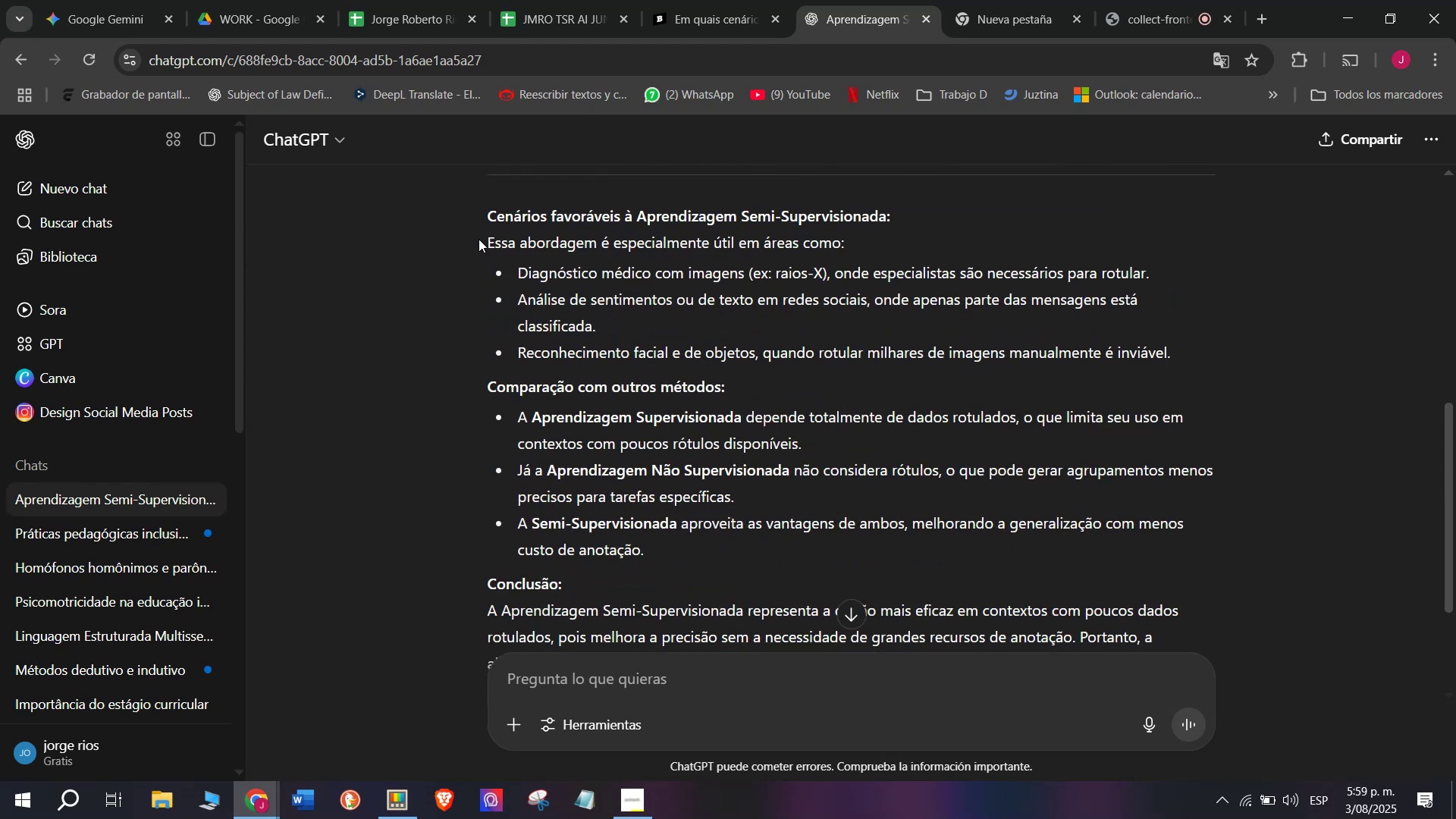 
left_click_drag(start_coordinate=[478, 238], to_coordinate=[659, 306])
 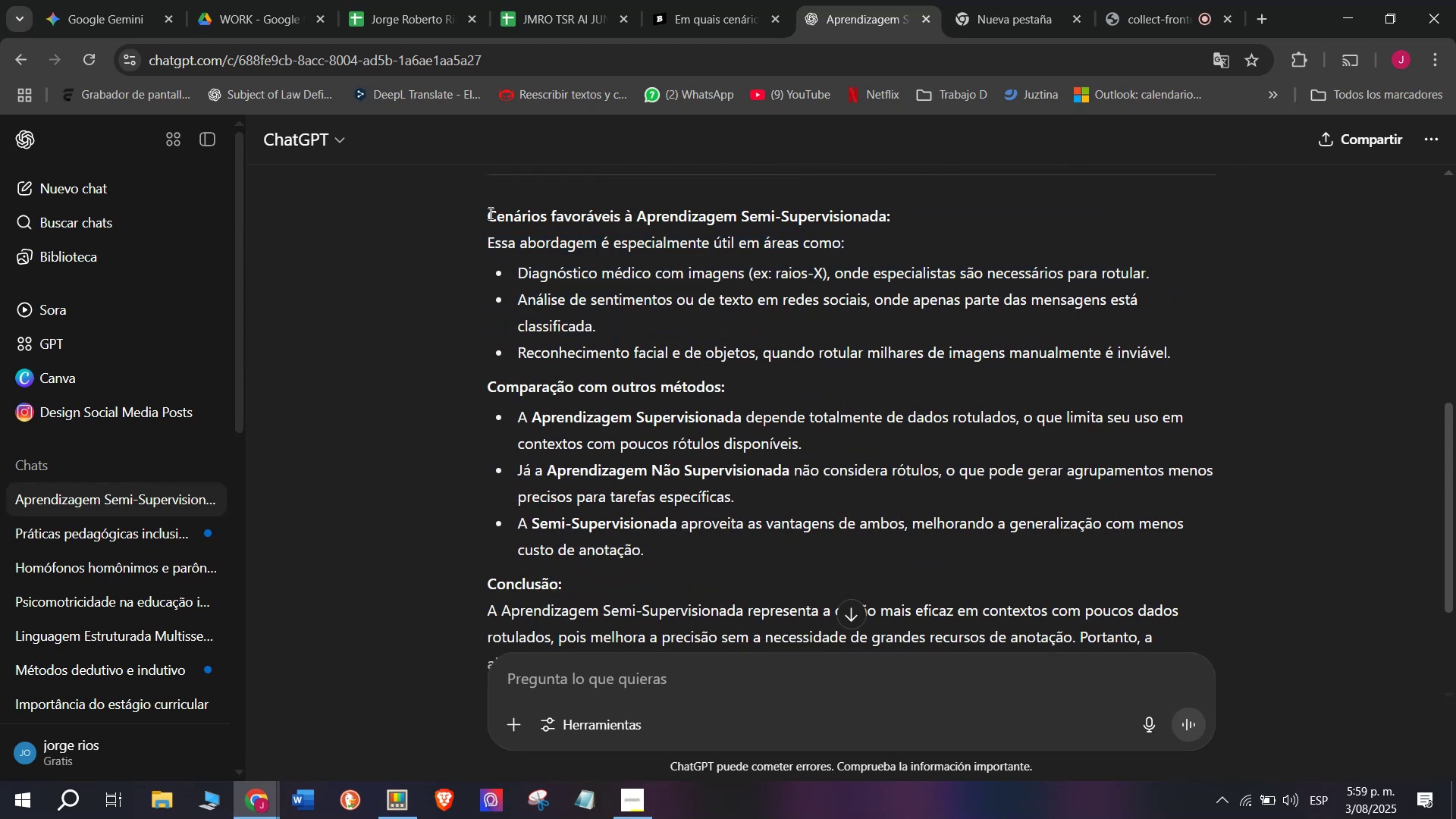 
left_click_drag(start_coordinate=[486, 203], to_coordinate=[777, 539])
 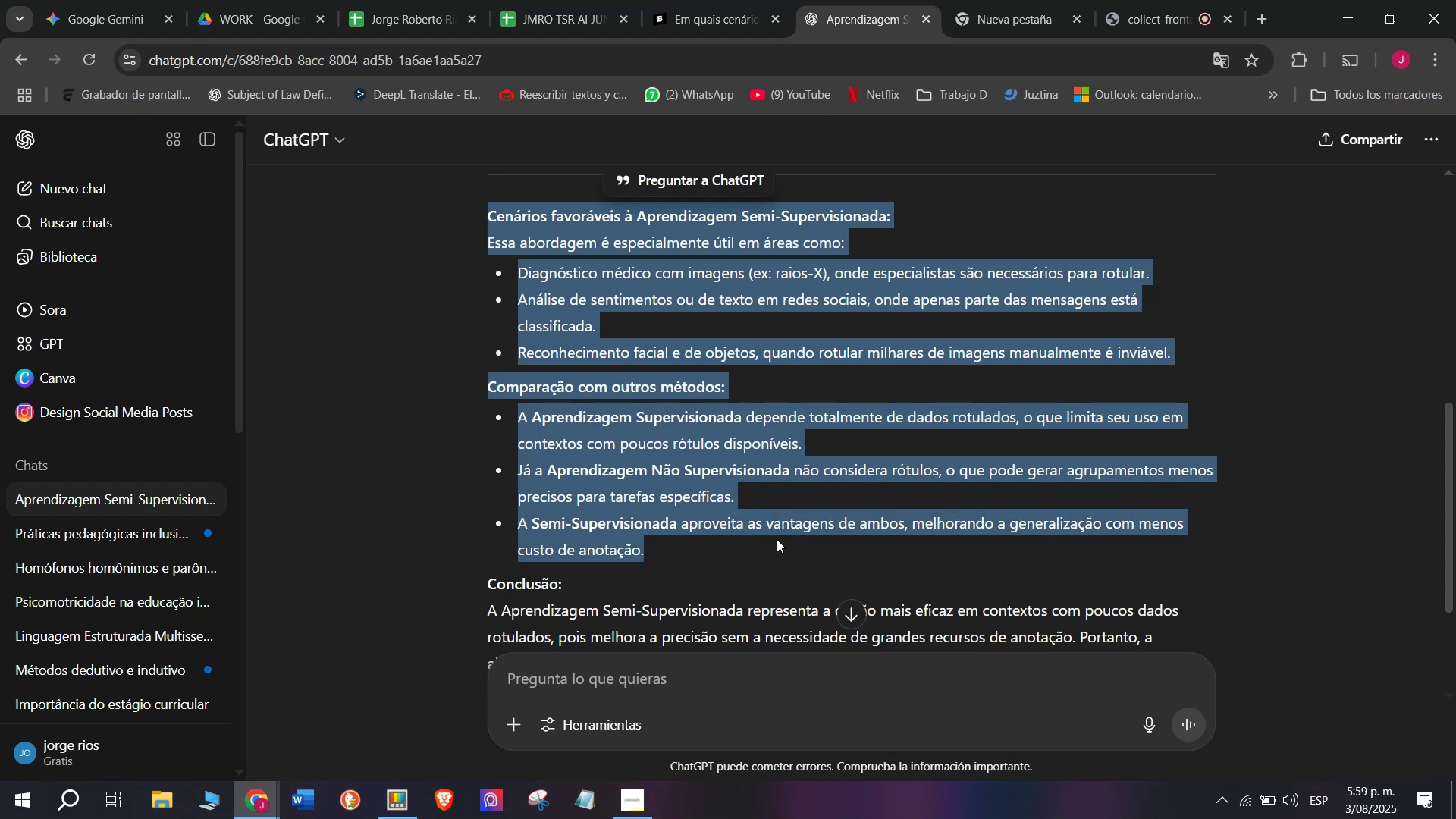 
key(Control+C)
 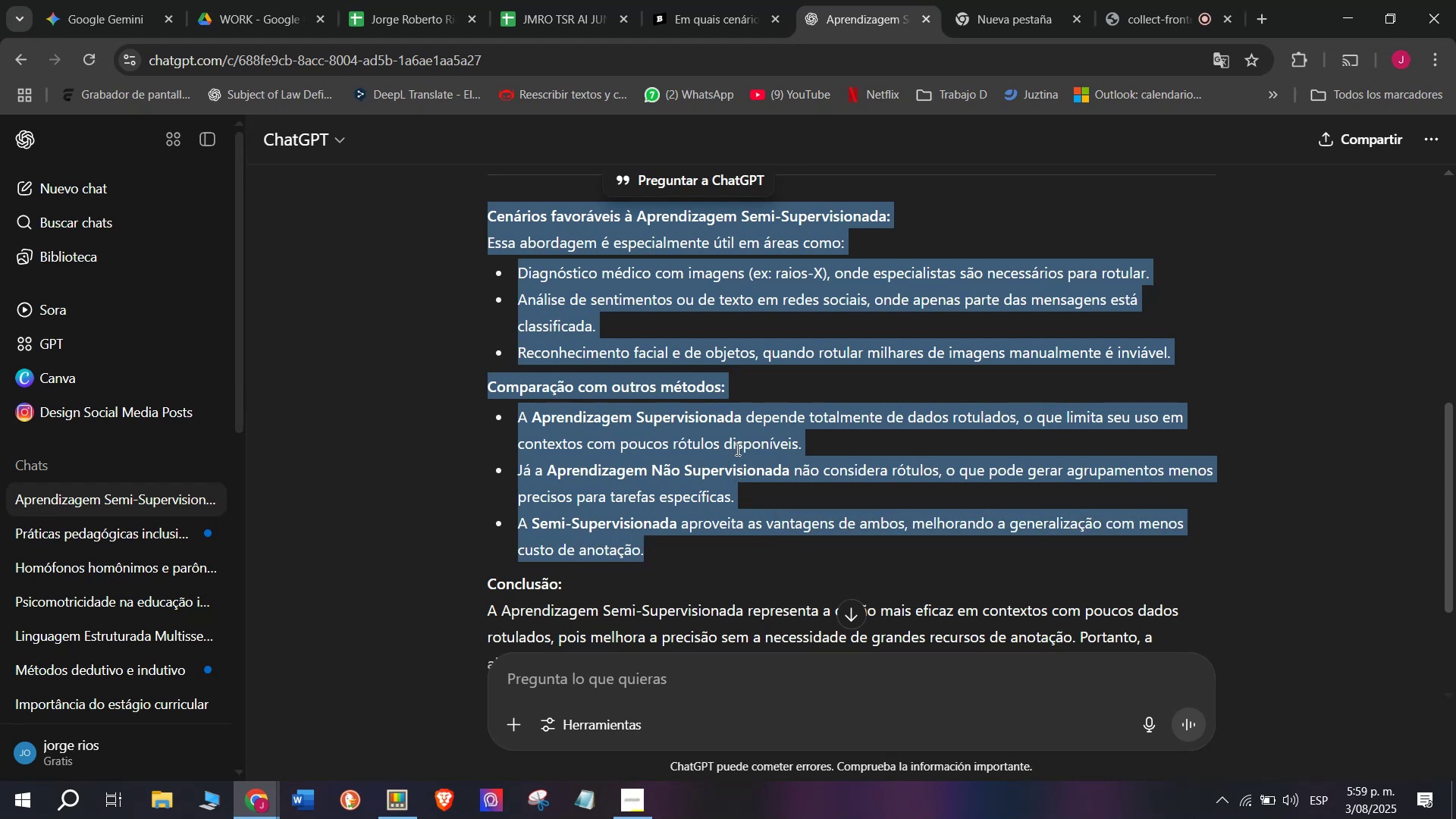 
left_click([677, 0])
 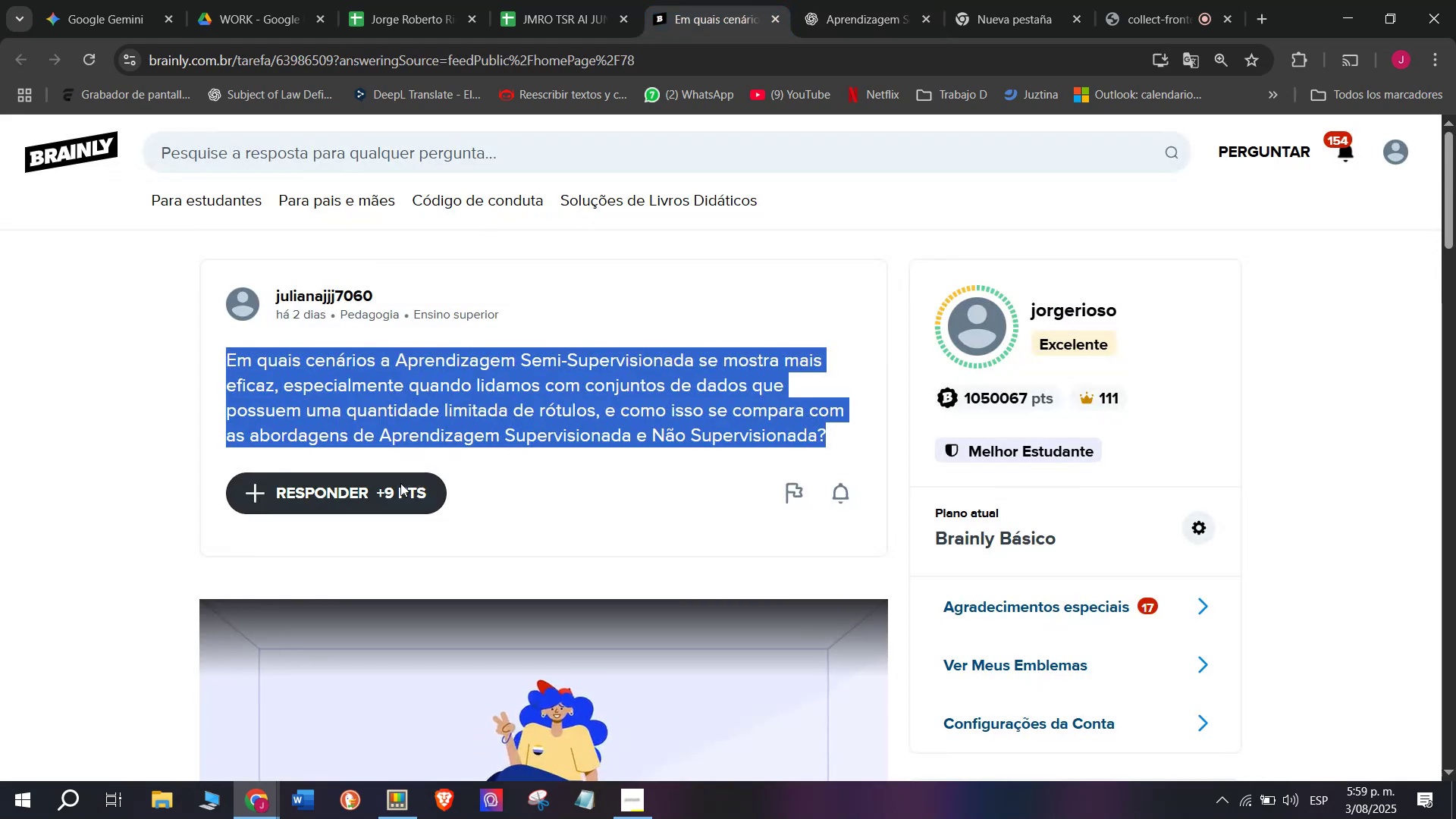 
left_click([394, 490])
 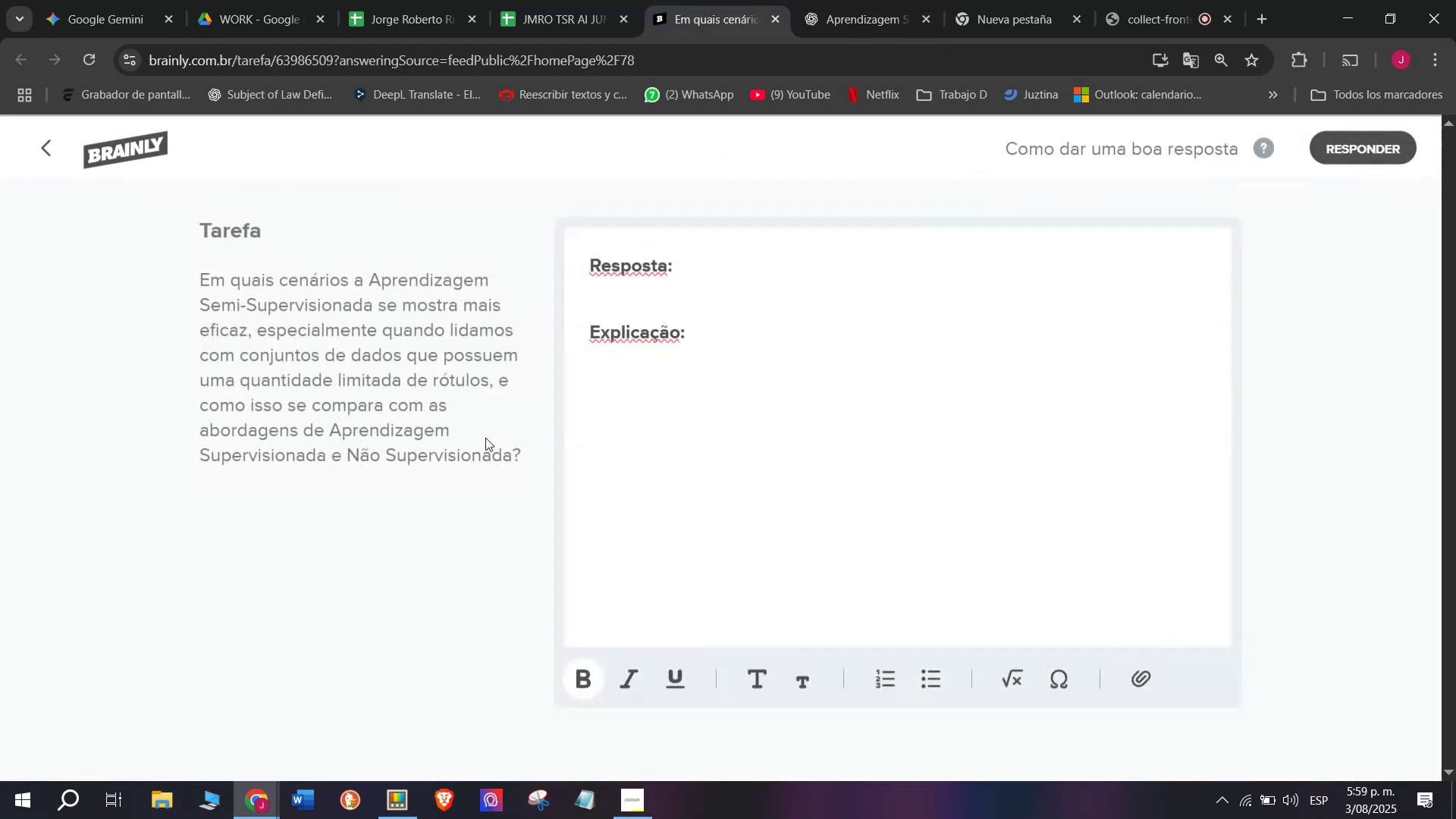 
left_click_drag(start_coordinate=[716, 357], to_coordinate=[491, 187])
 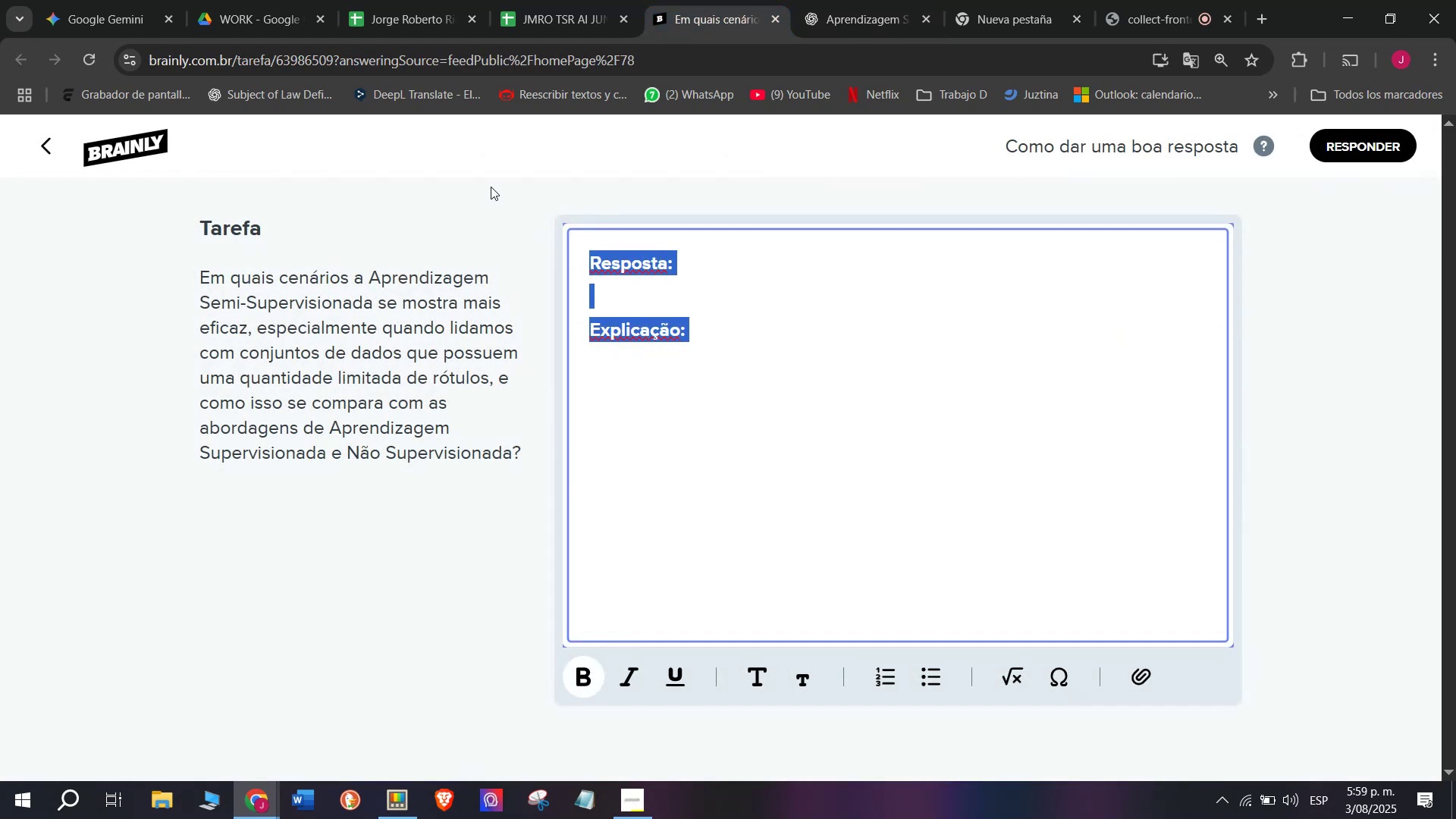 
key(Meta+V)
 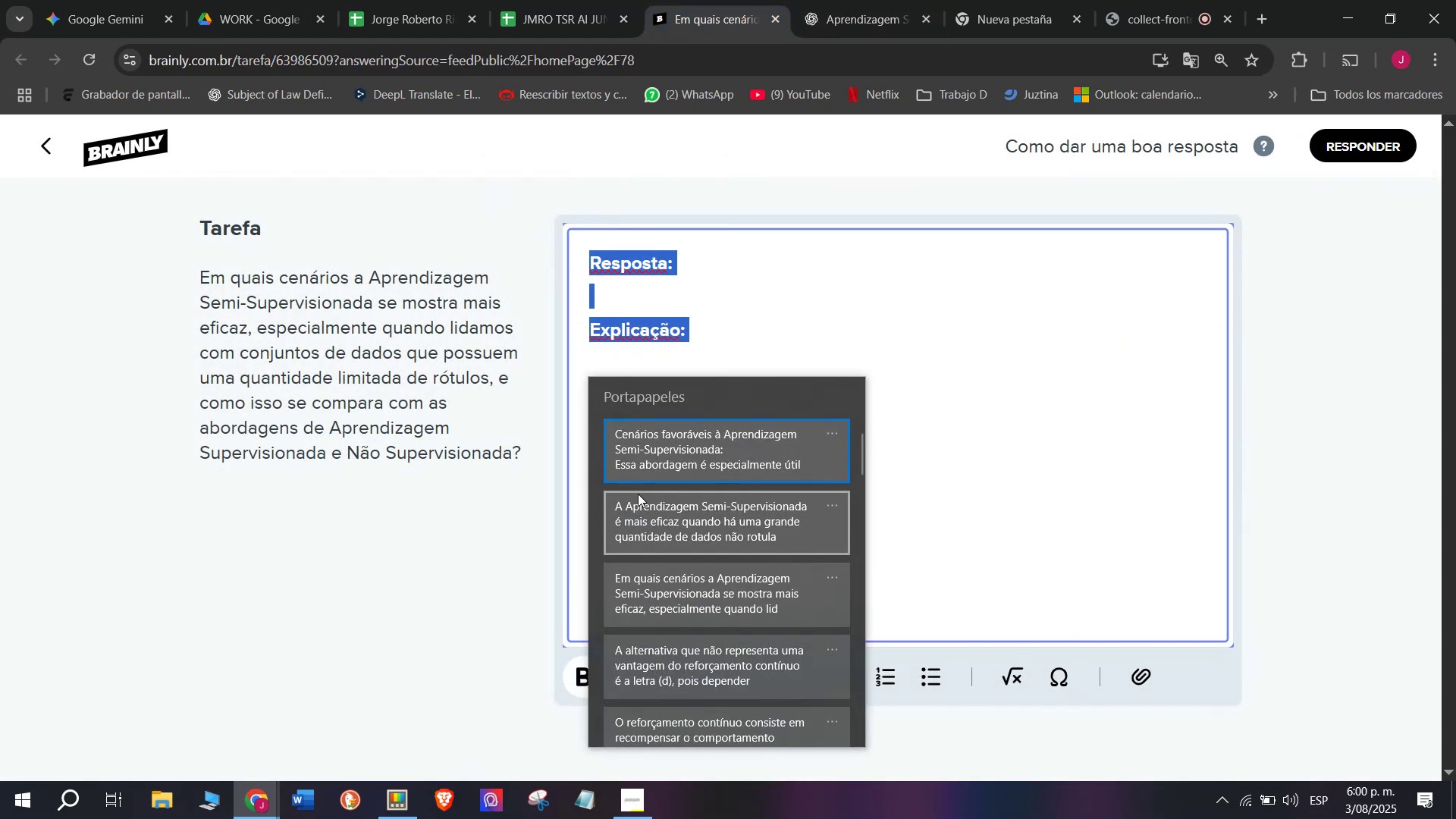 
key(Control+ControlLeft)
 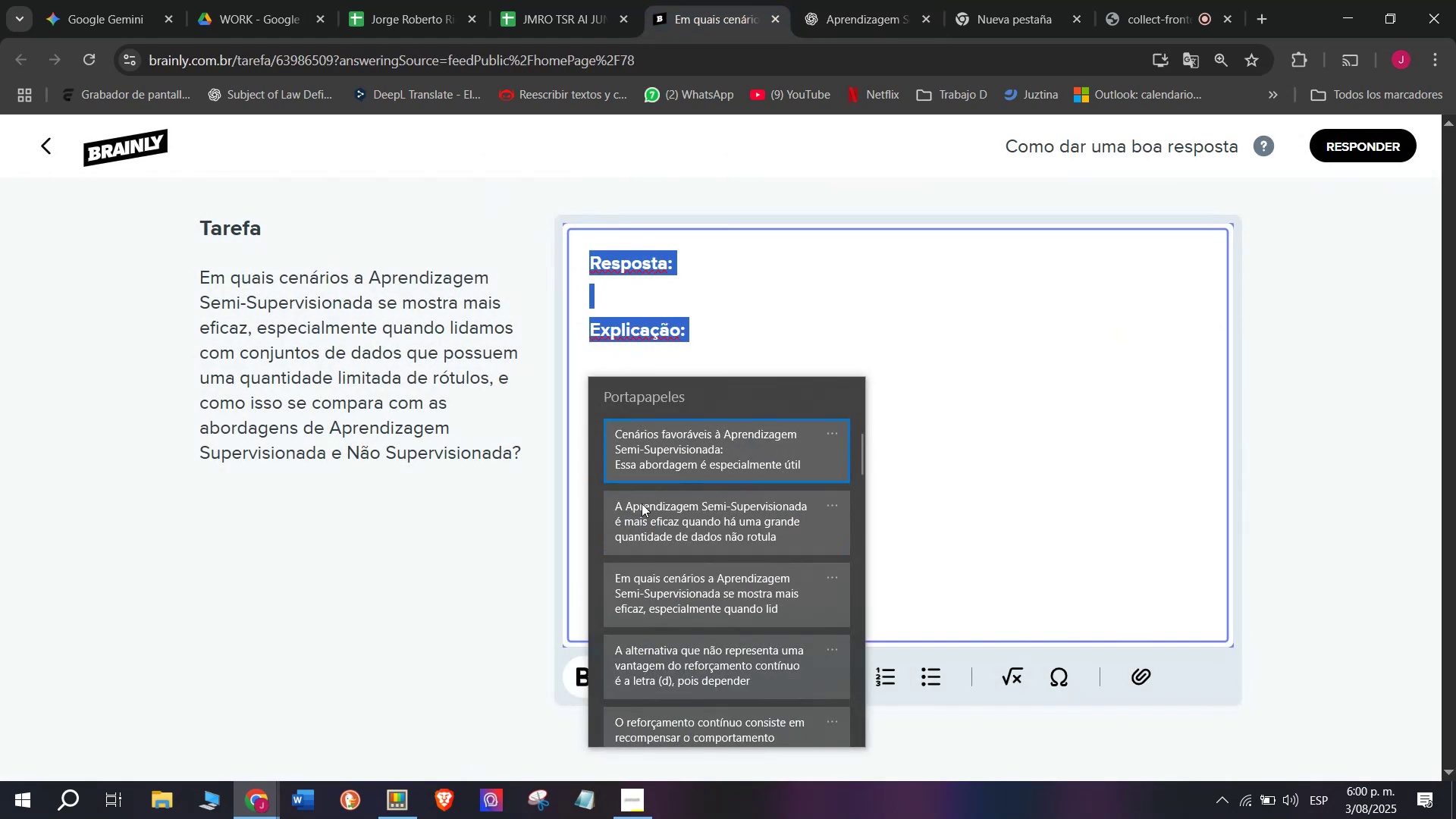 
key(Control+V)
 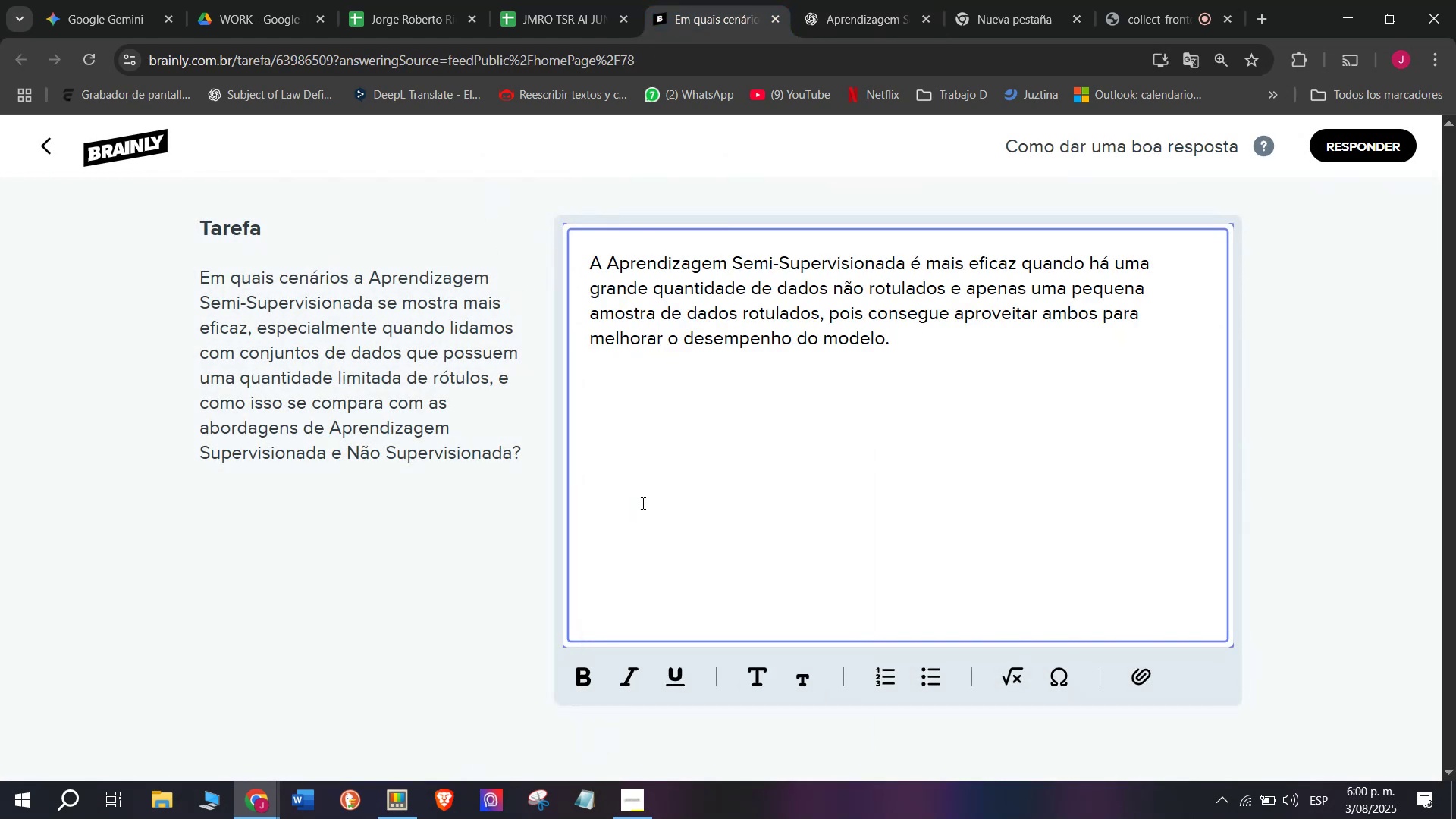 
key(Enter)
 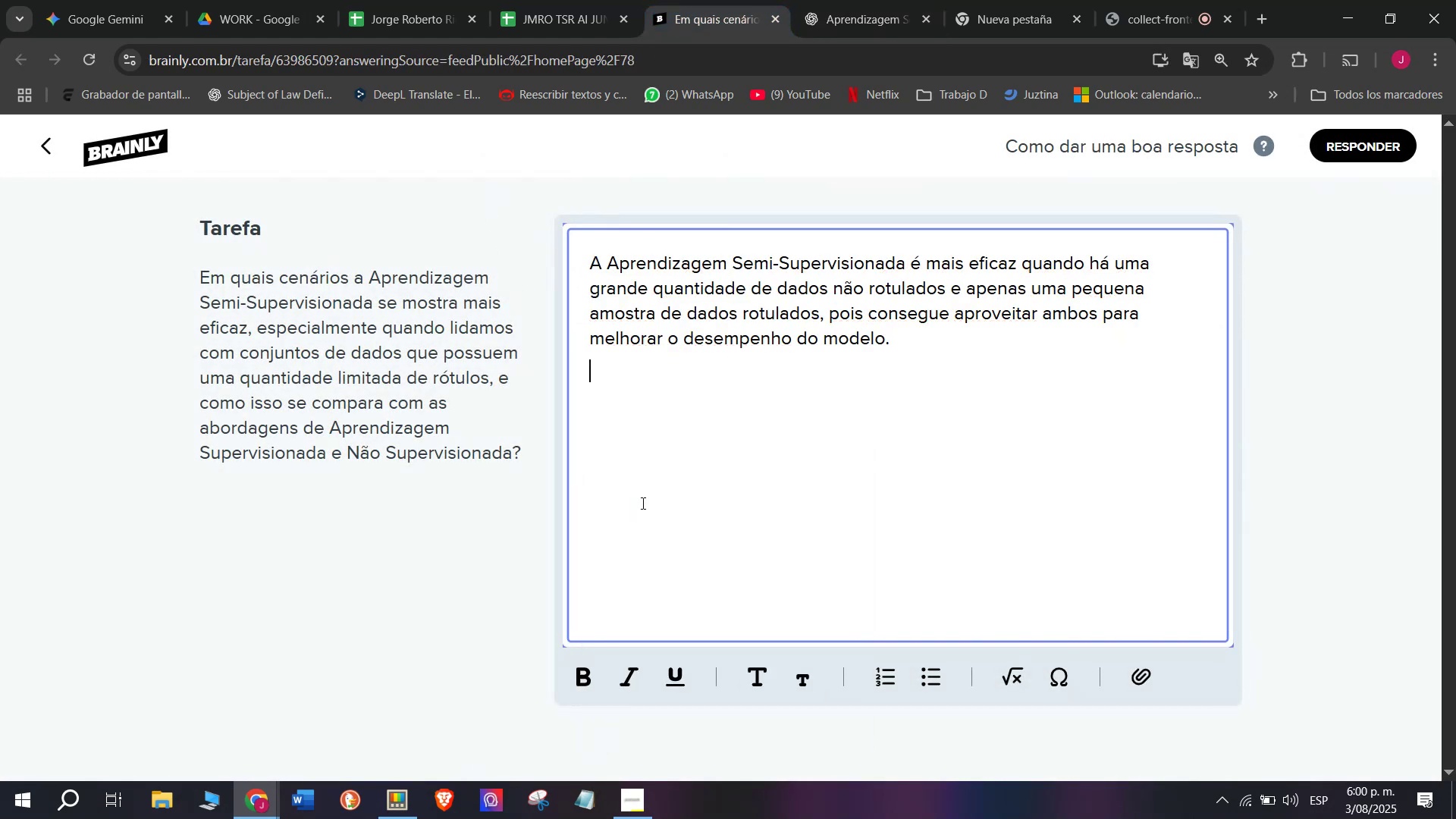 
key(Enter)
 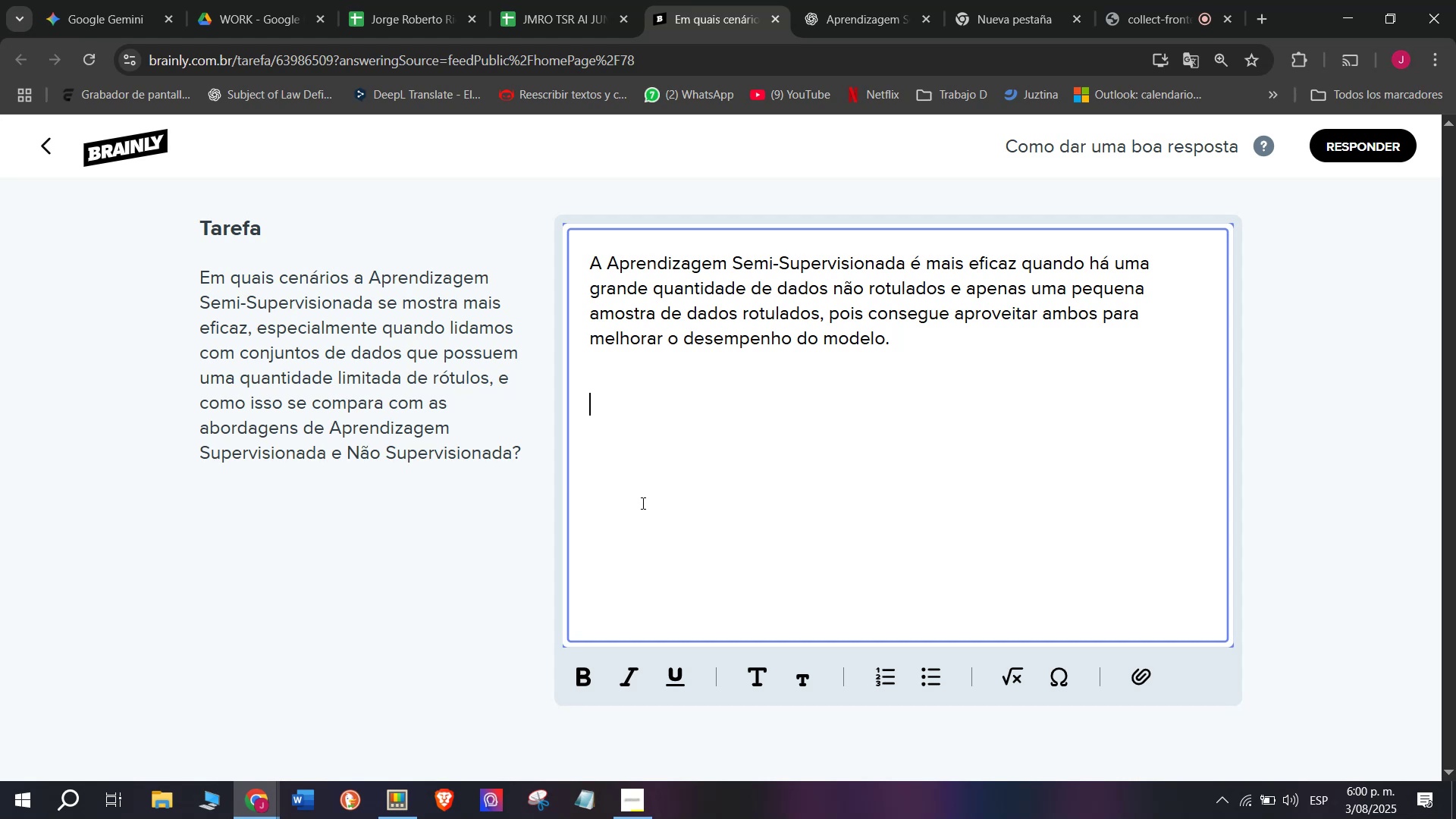 
key(Meta+MetaLeft)
 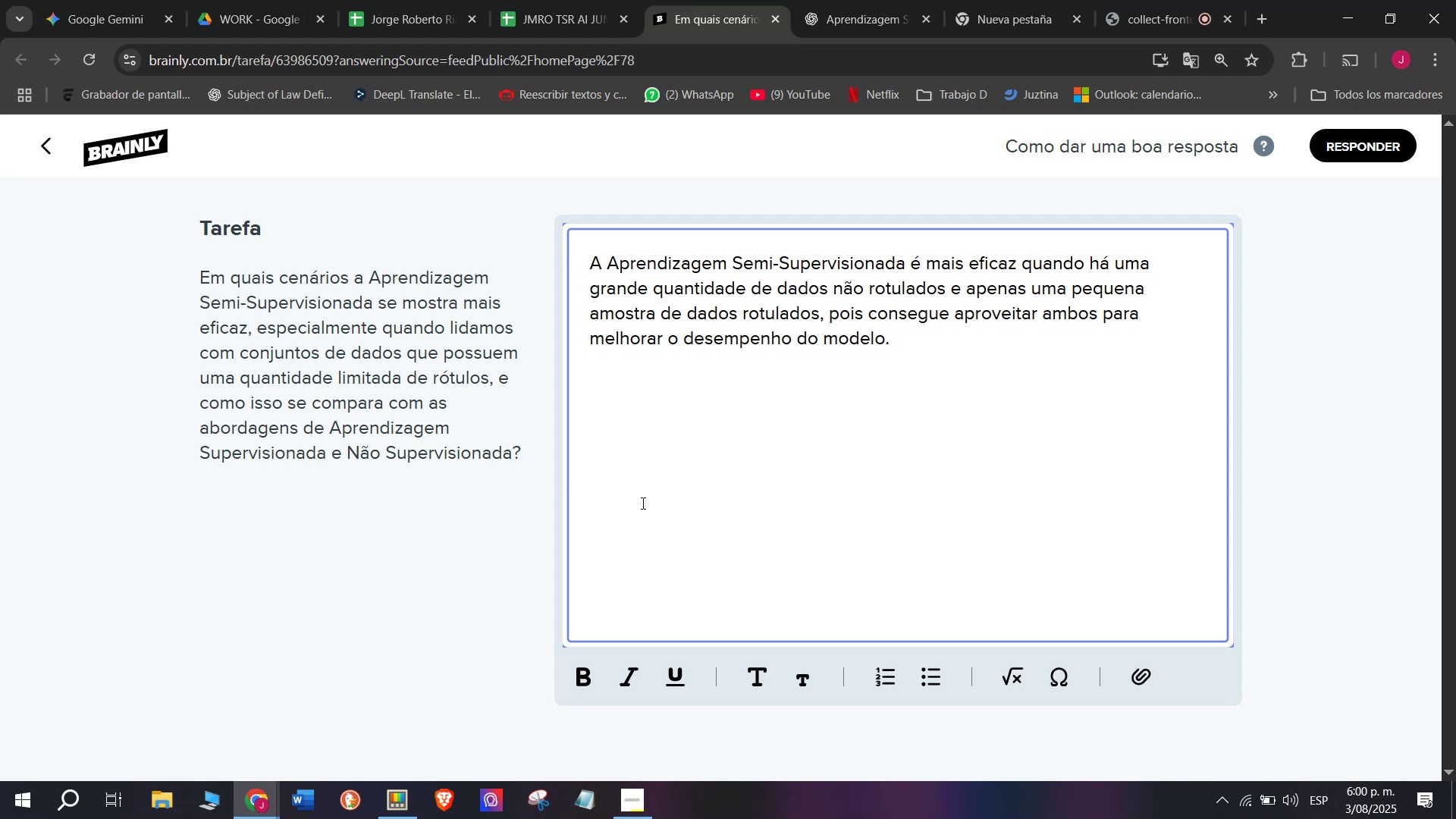 
key(Meta+V)
 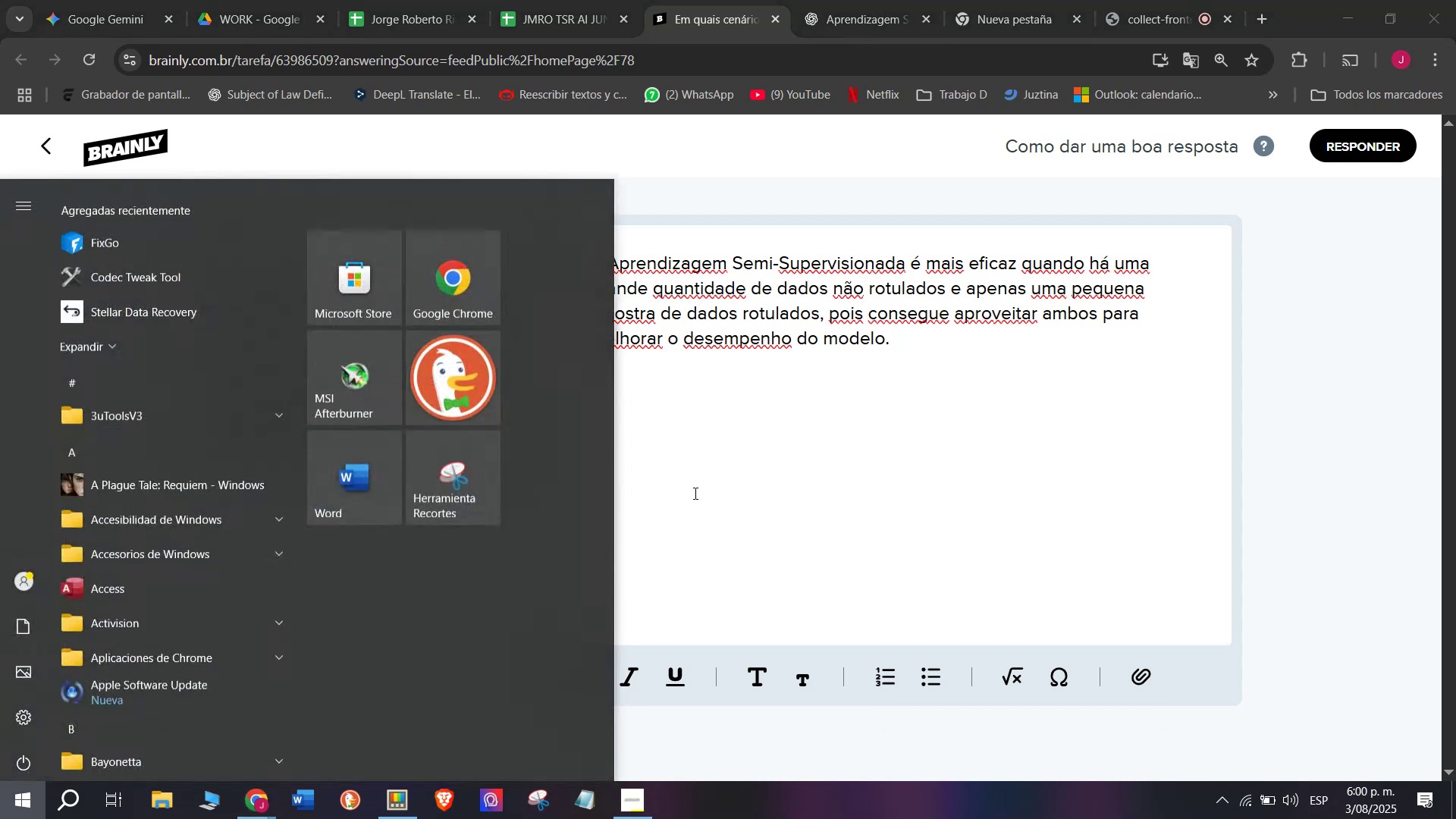 
key(Meta+MetaLeft)
 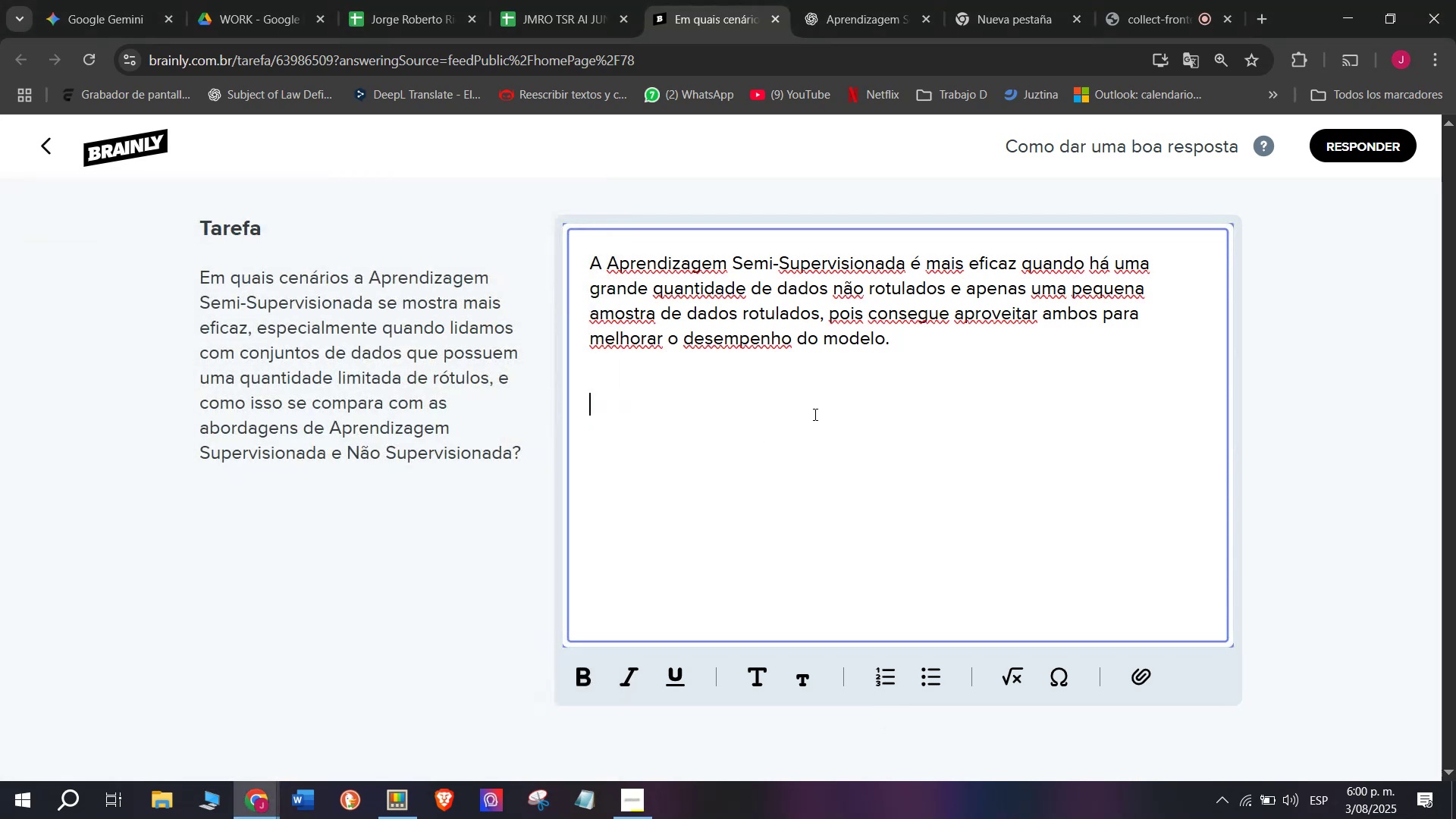 
key(Meta+V)
 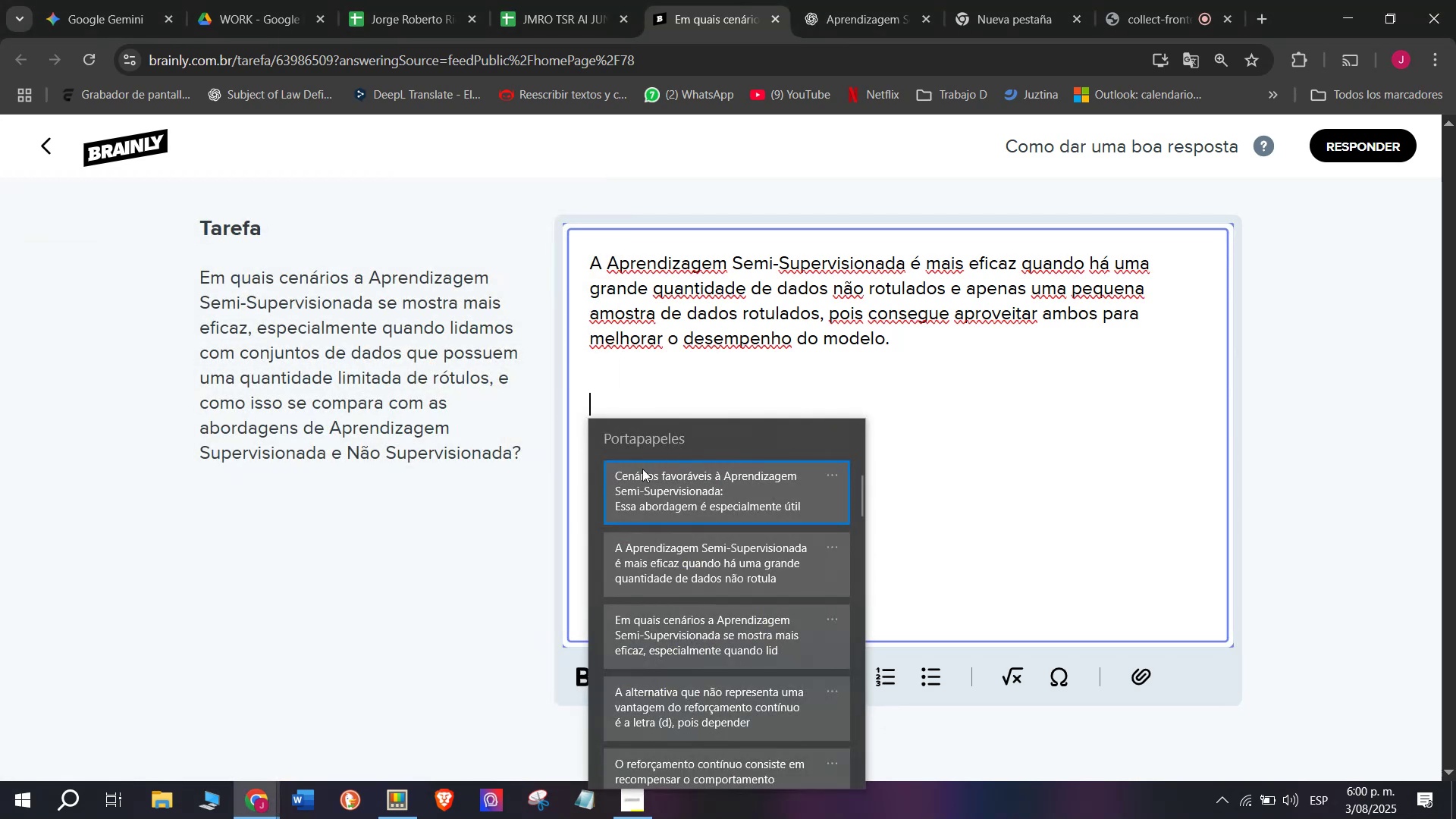 
key(Control+ControlLeft)
 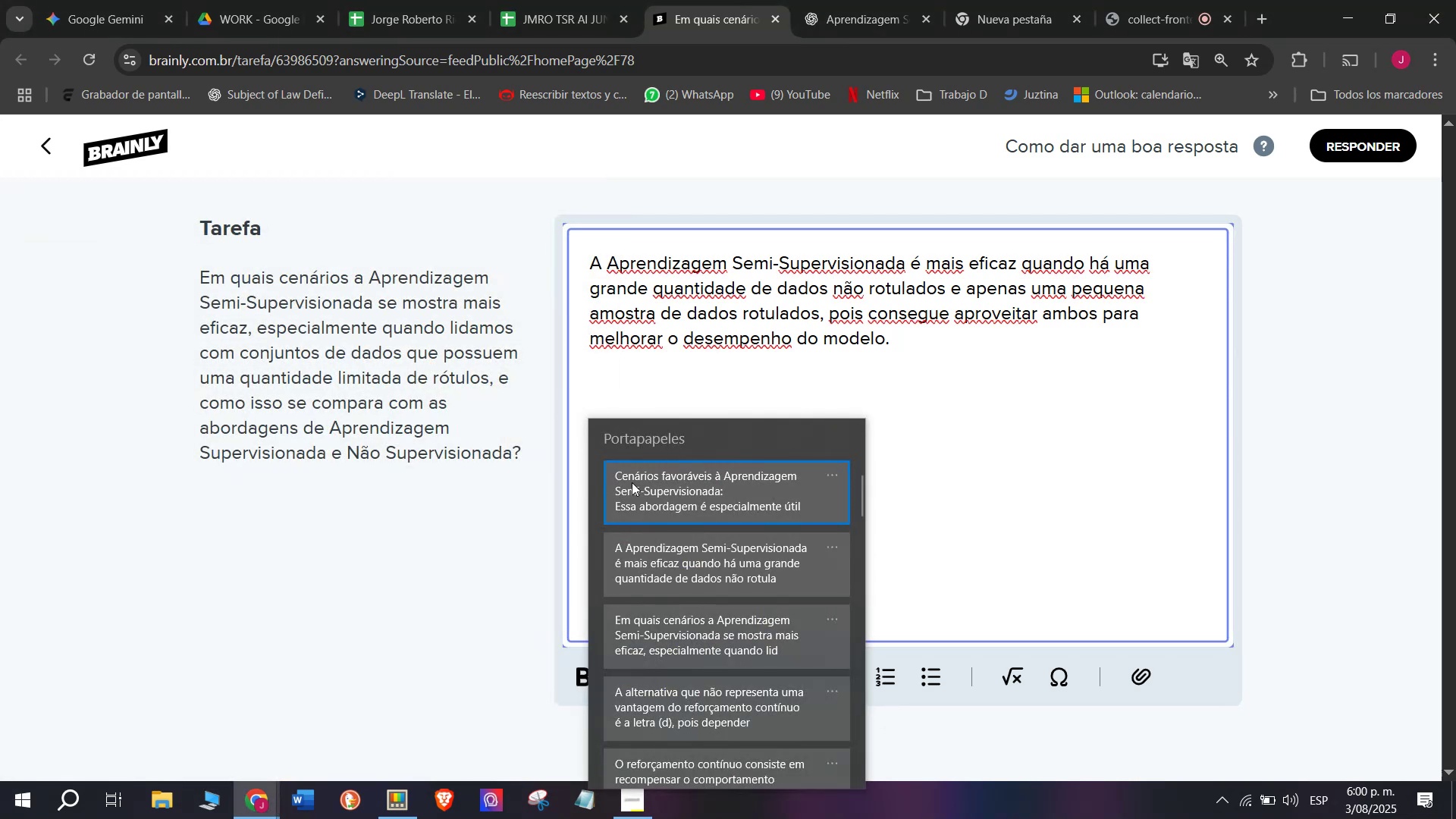 
key(Control+V)
 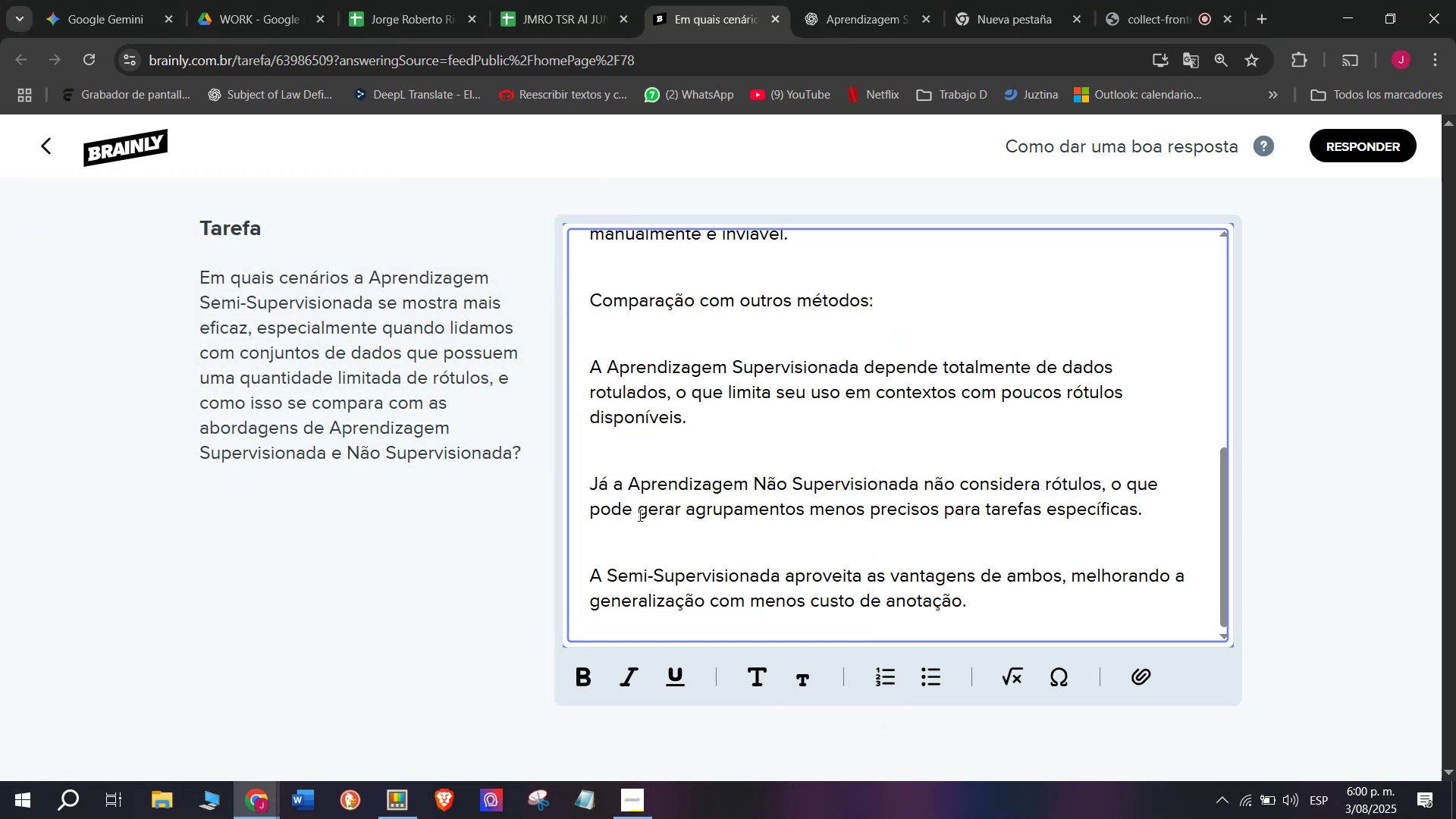 
left_click([632, 526])
 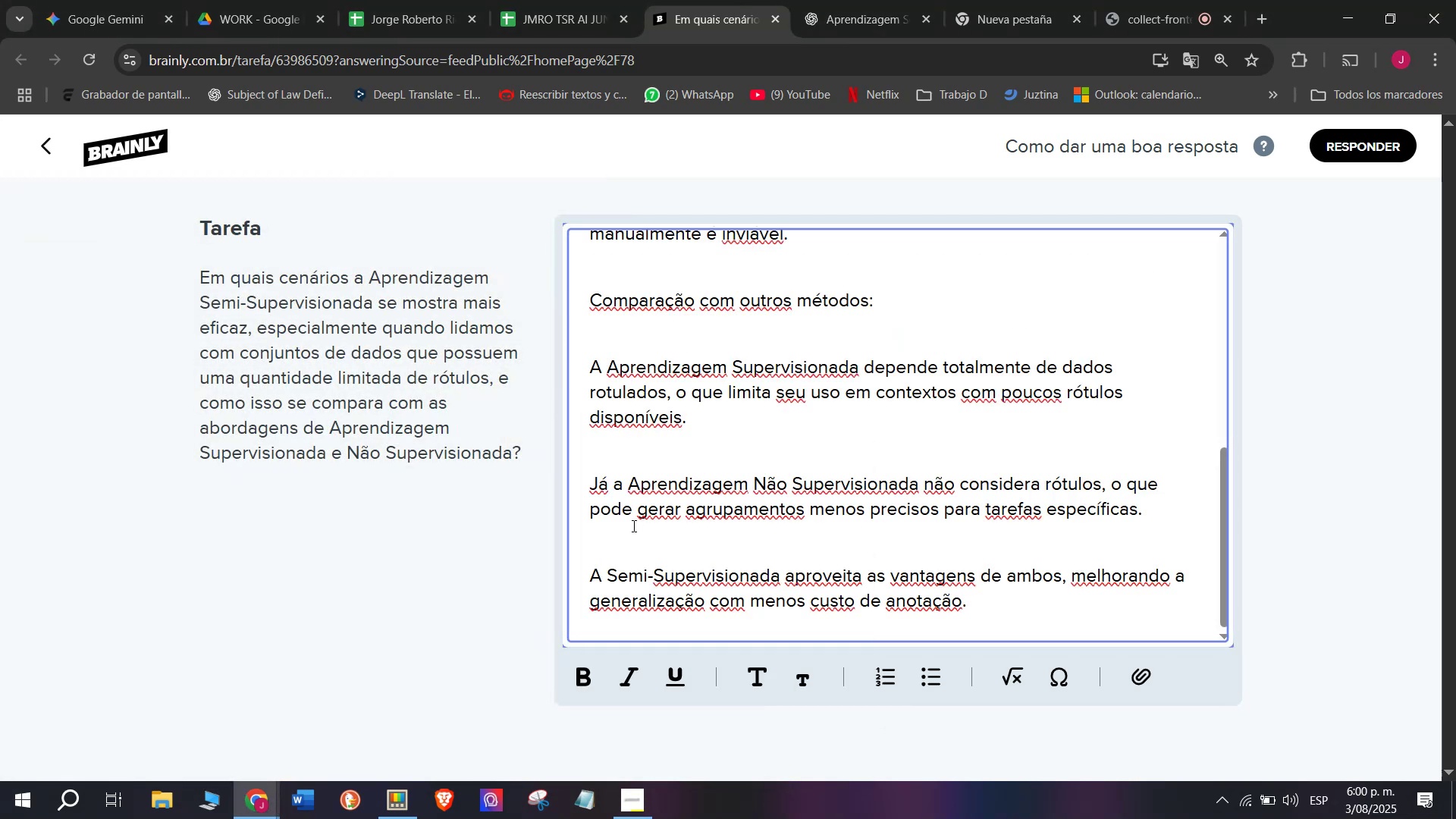 
key(Backspace)
 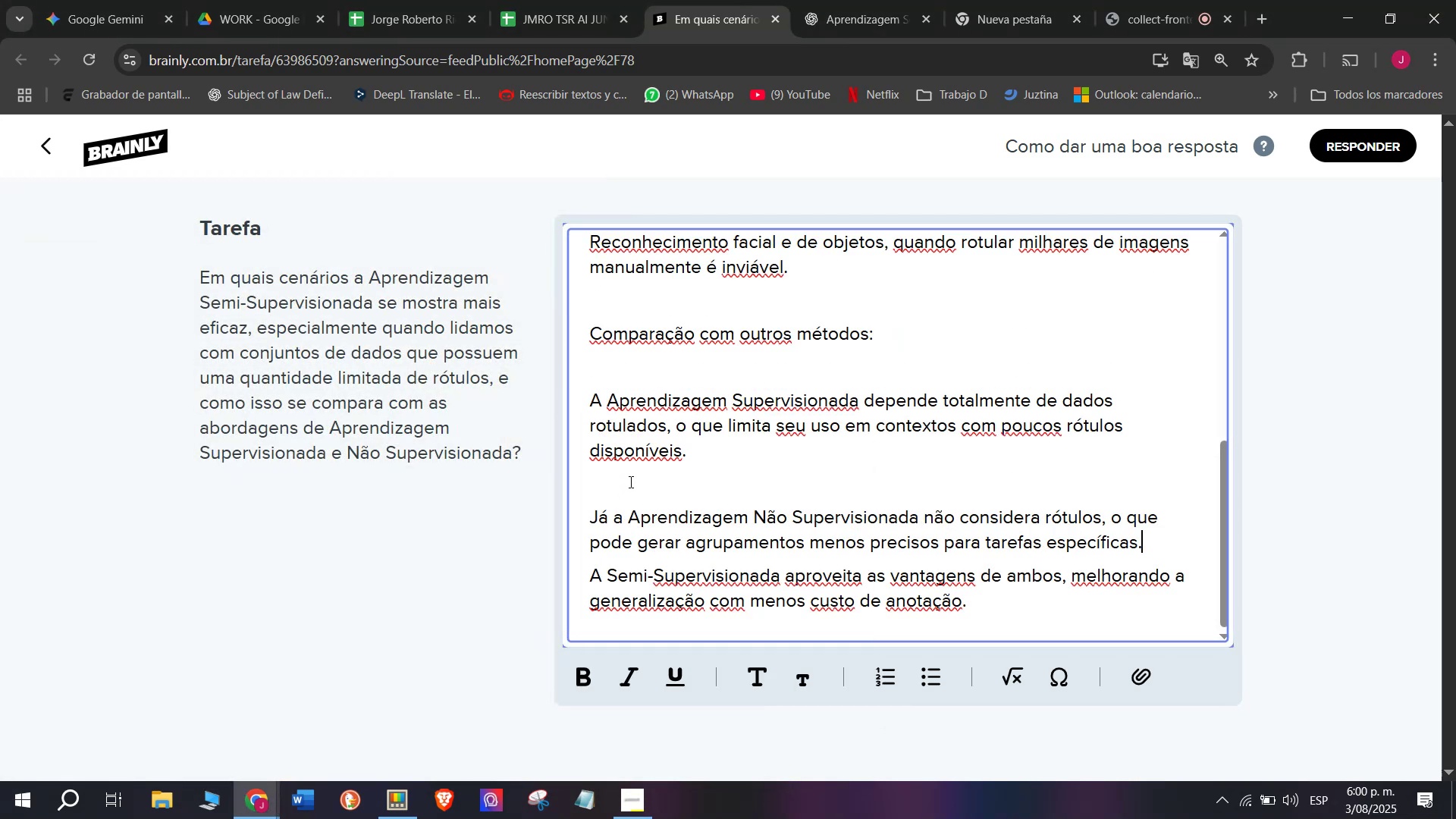 
key(Backspace)
 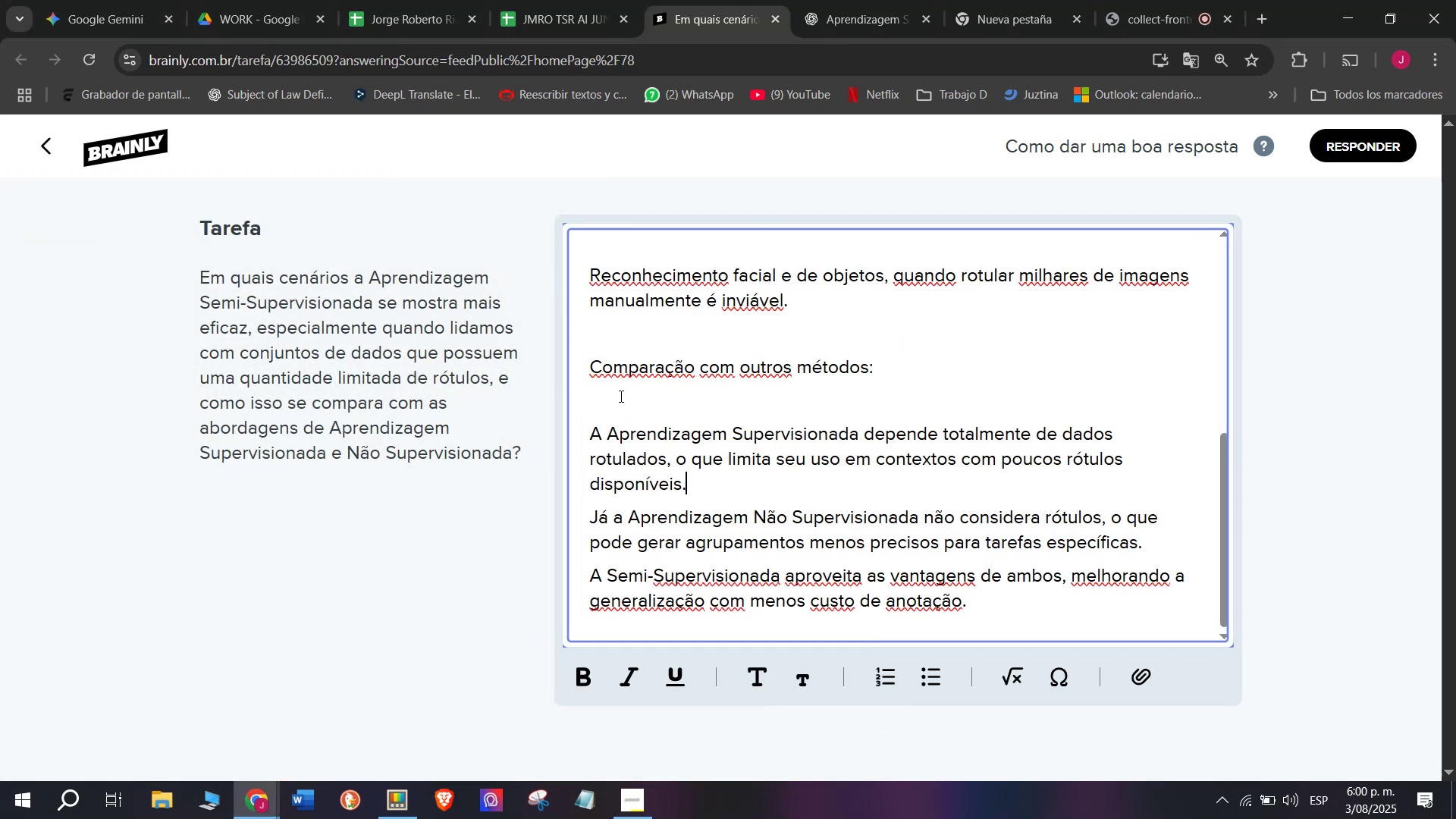 
key(Backspace)
 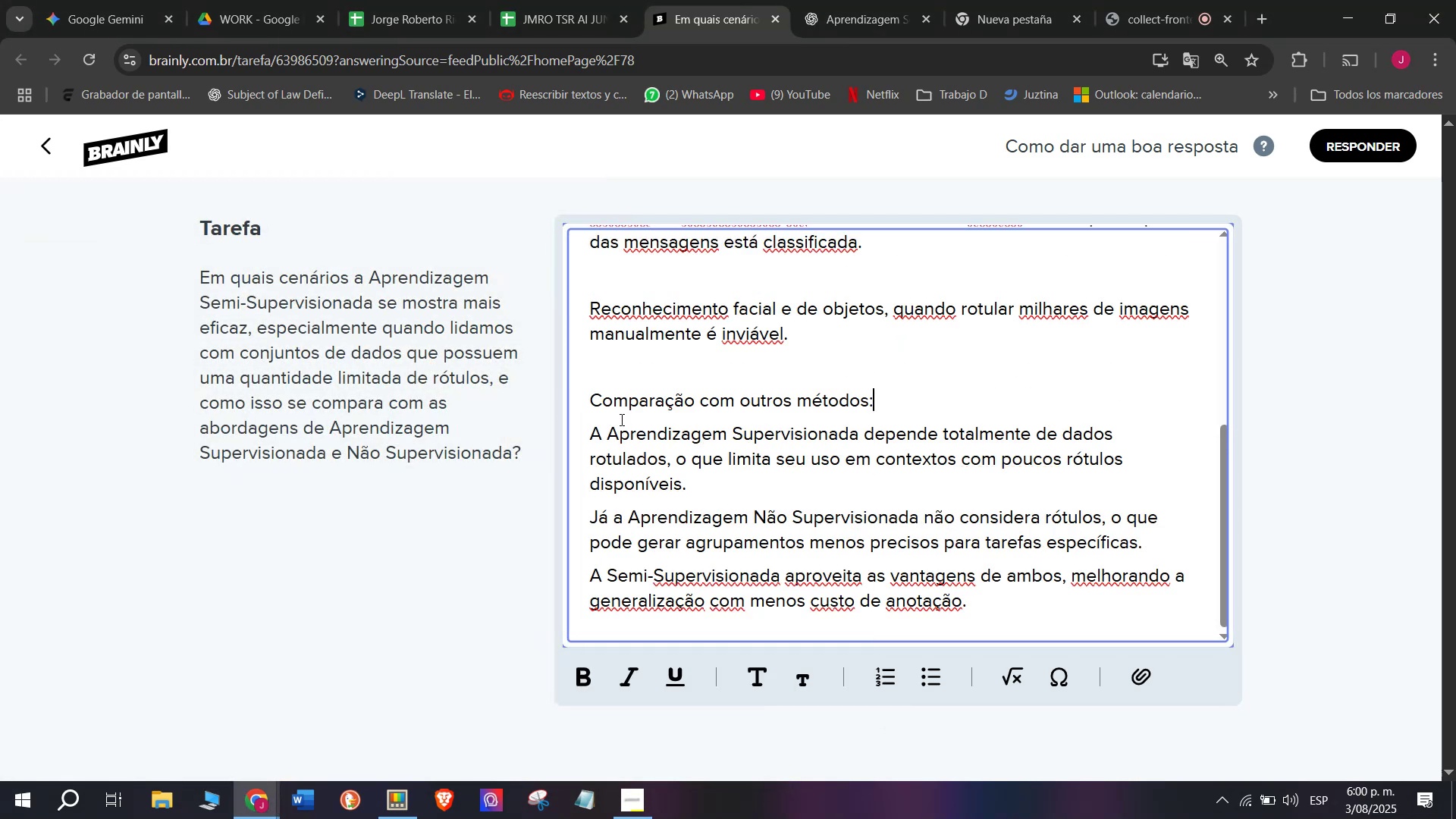 
left_click_drag(start_coordinate=[621, 434], to_coordinate=[643, 561])
 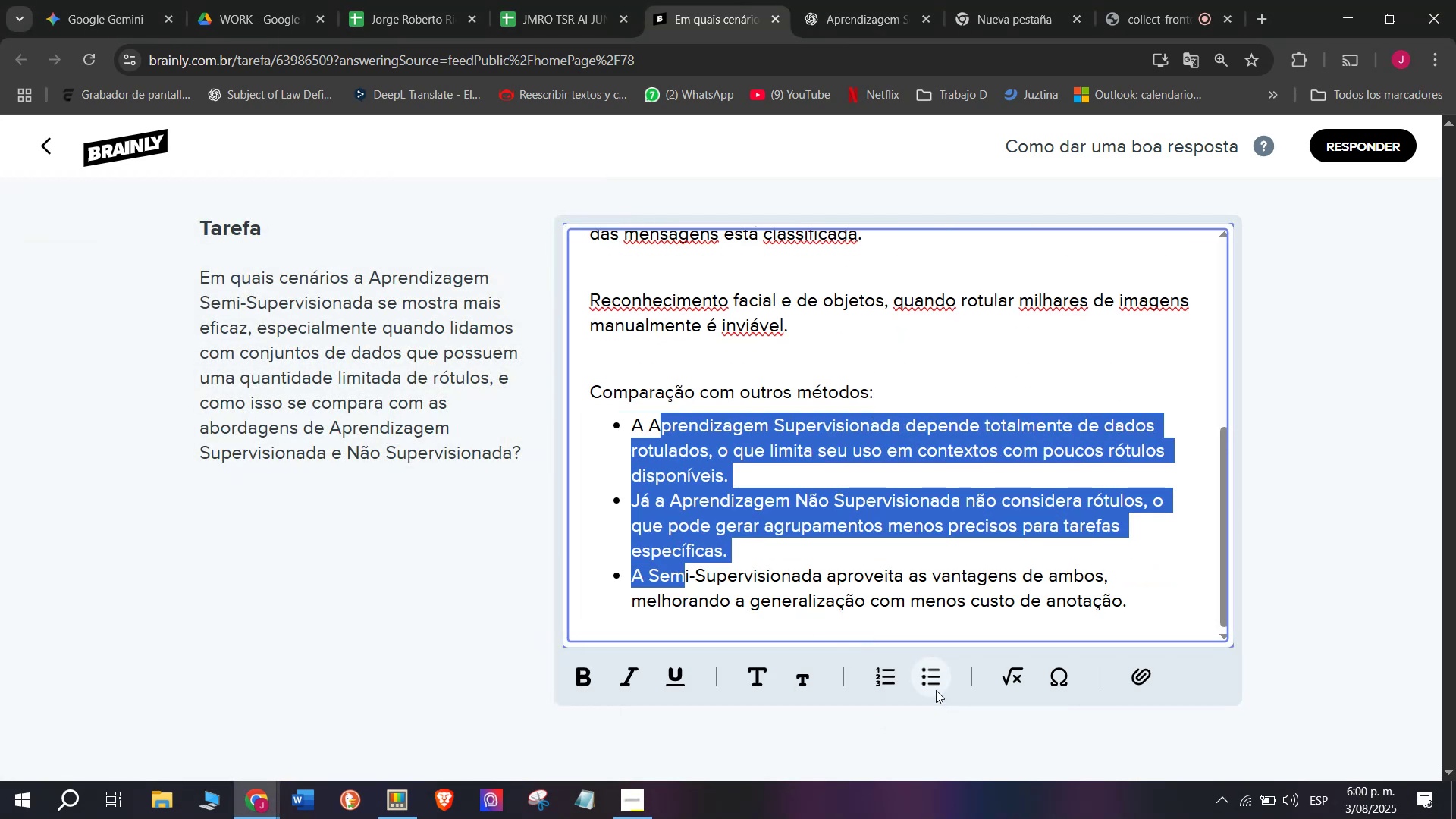 
scroll: coordinate [711, 573], scroll_direction: up, amount: 1.0
 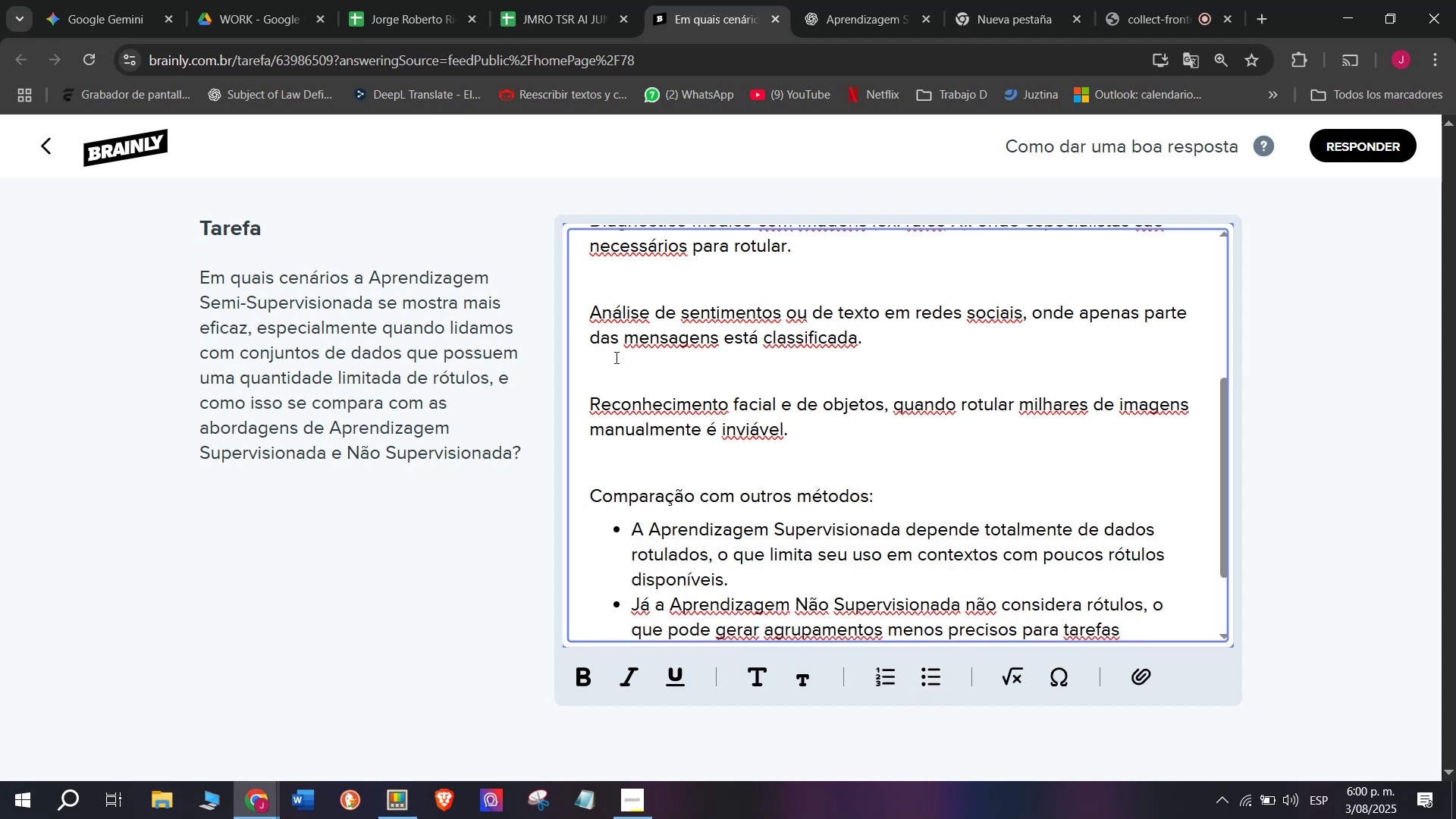 
key(Backspace)
 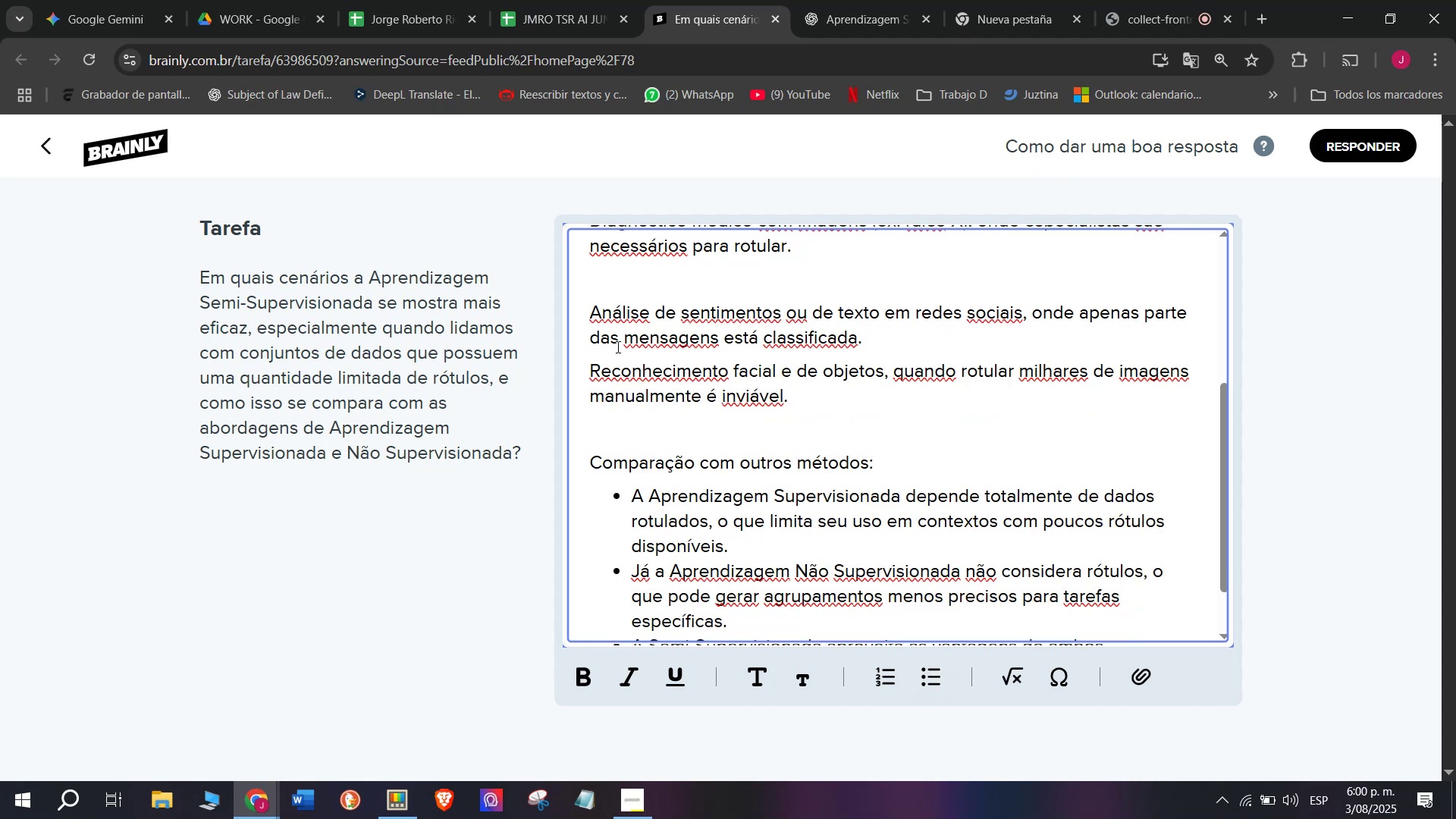 
key(Backspace)
 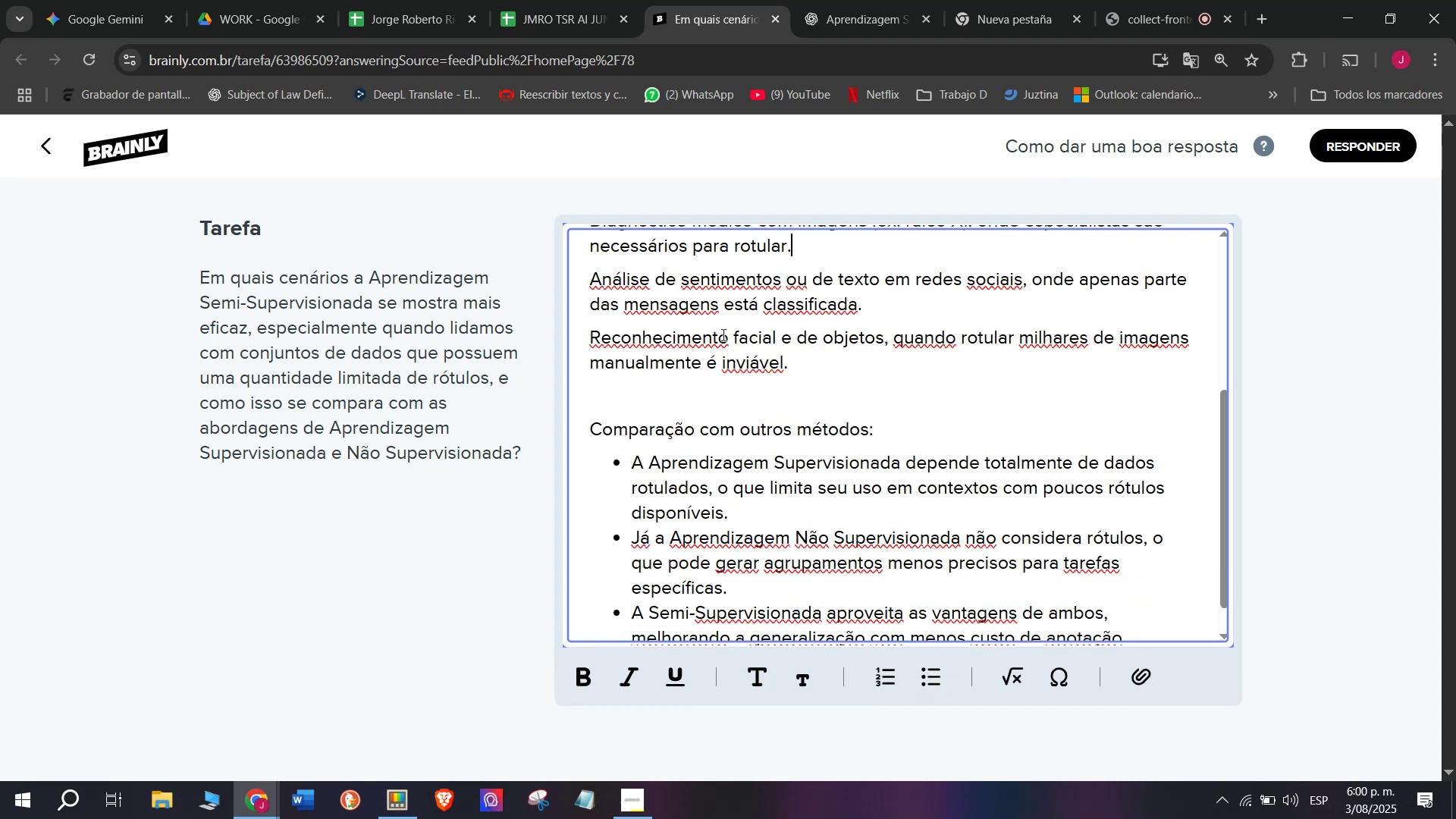 
scroll: coordinate [722, 332], scroll_direction: up, amount: 1.0
 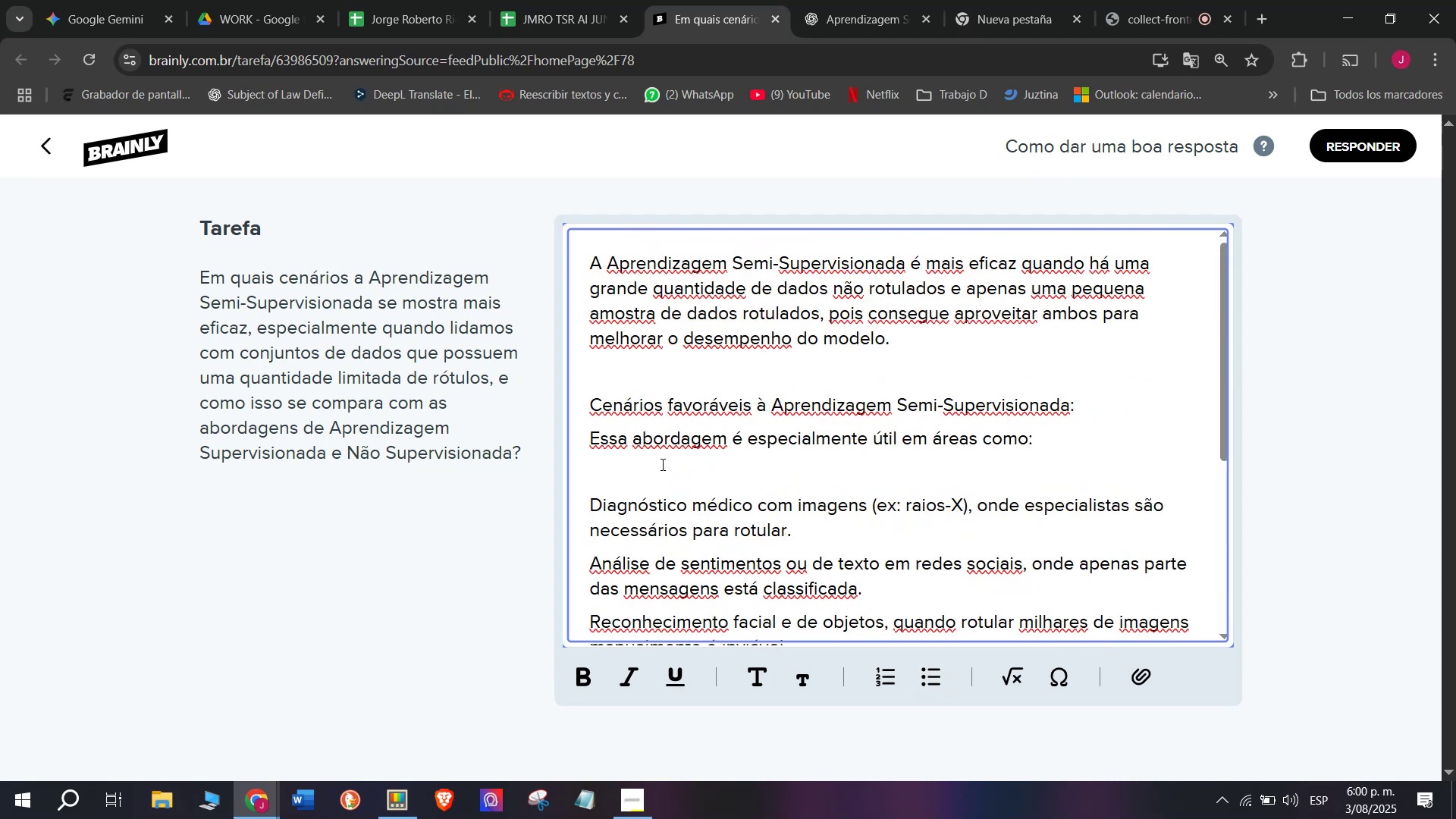 
left_click([654, 473])
 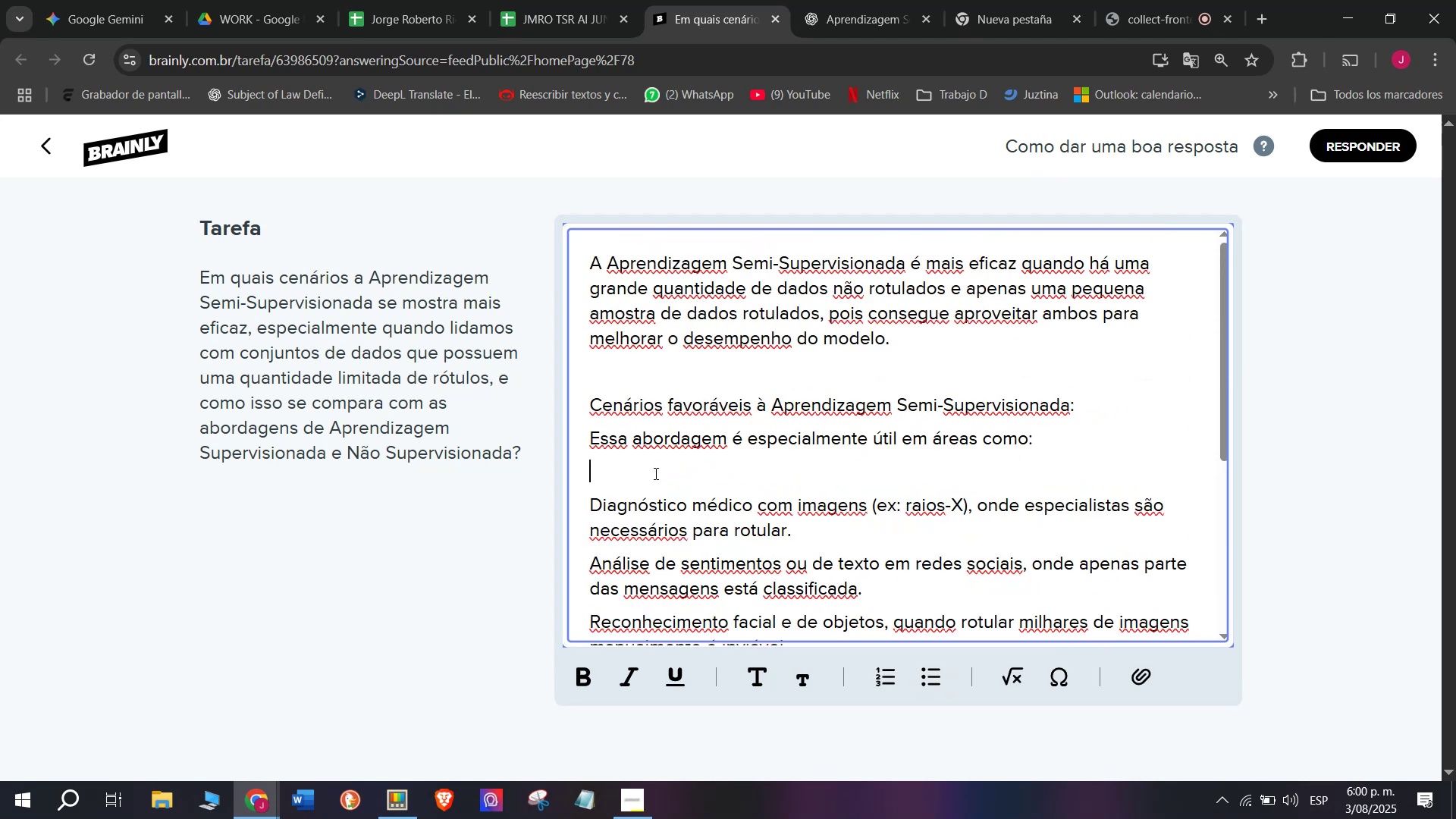 
key(Backspace)
 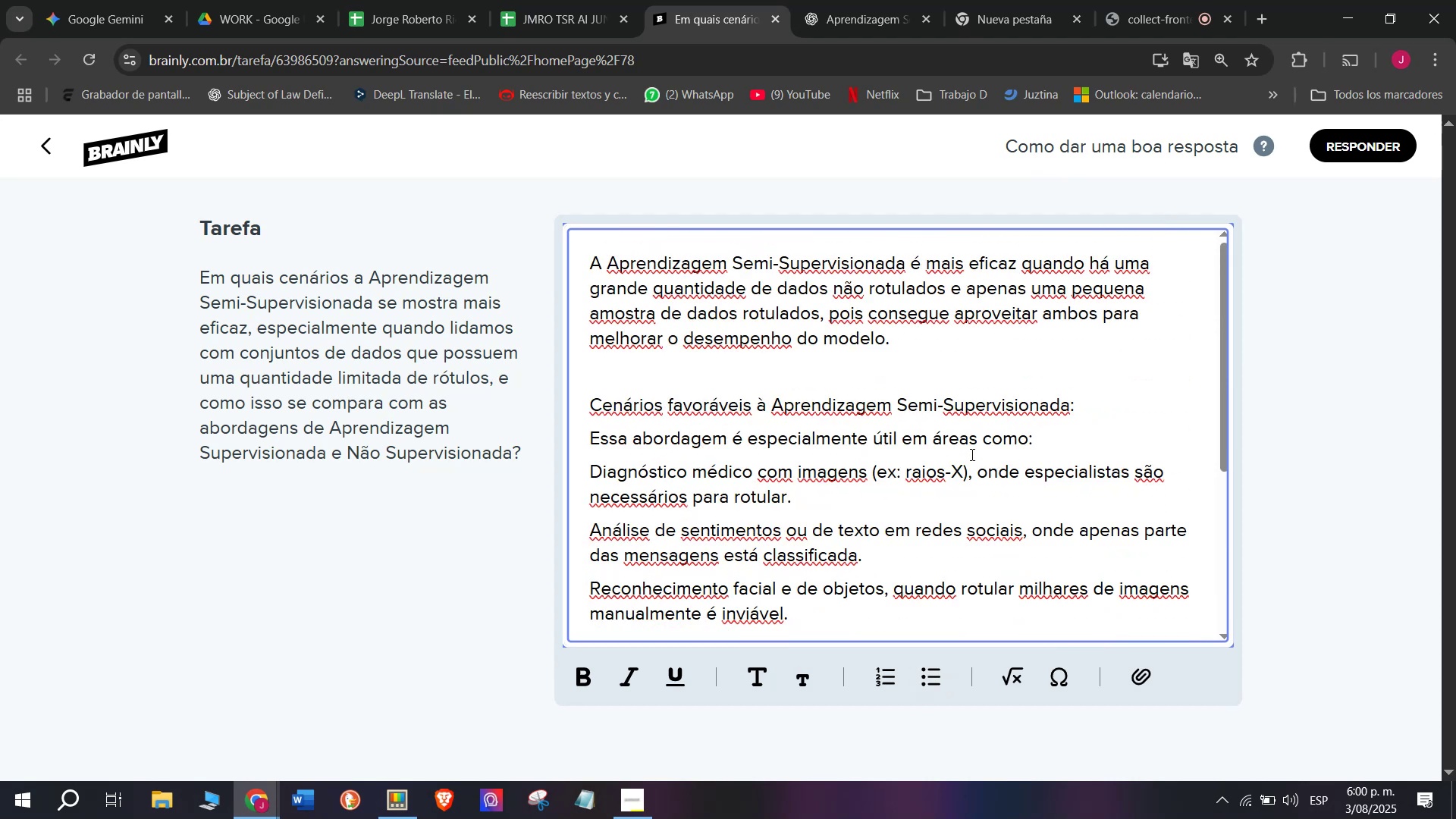 
left_click_drag(start_coordinate=[933, 472], to_coordinate=[941, 580])
 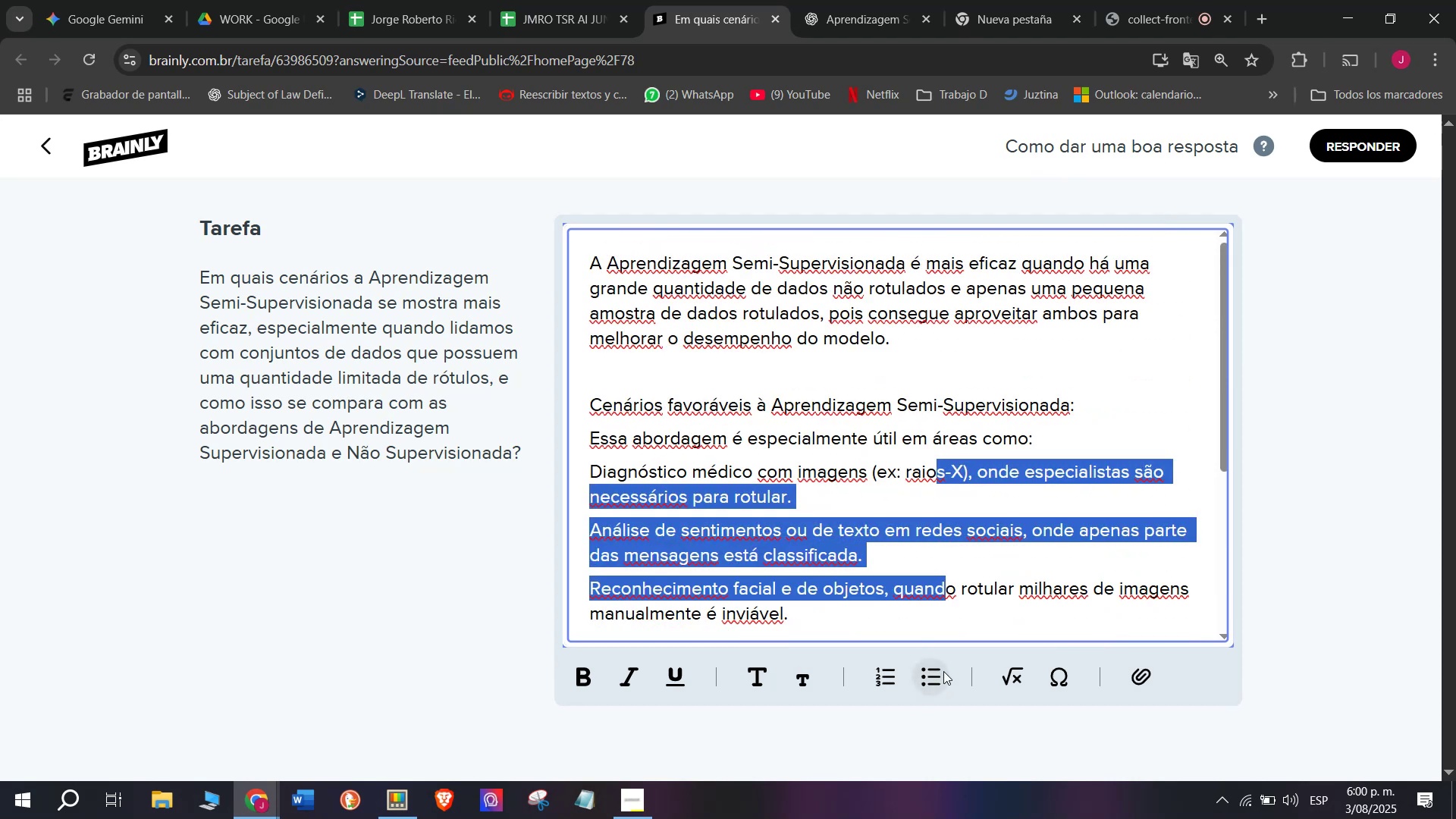 
left_click([939, 679])
 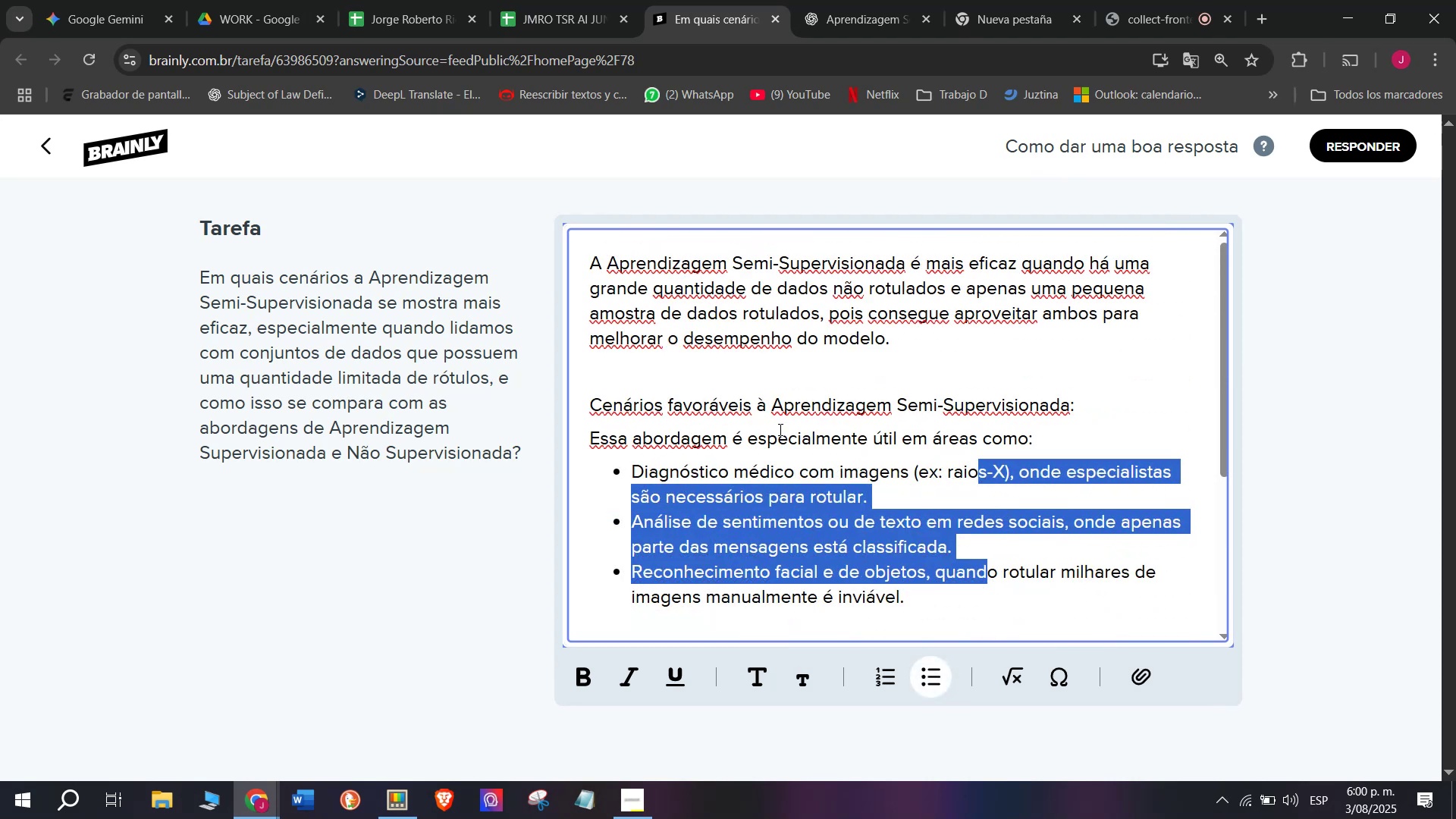 
scroll: coordinate [781, 400], scroll_direction: down, amount: 2.0
 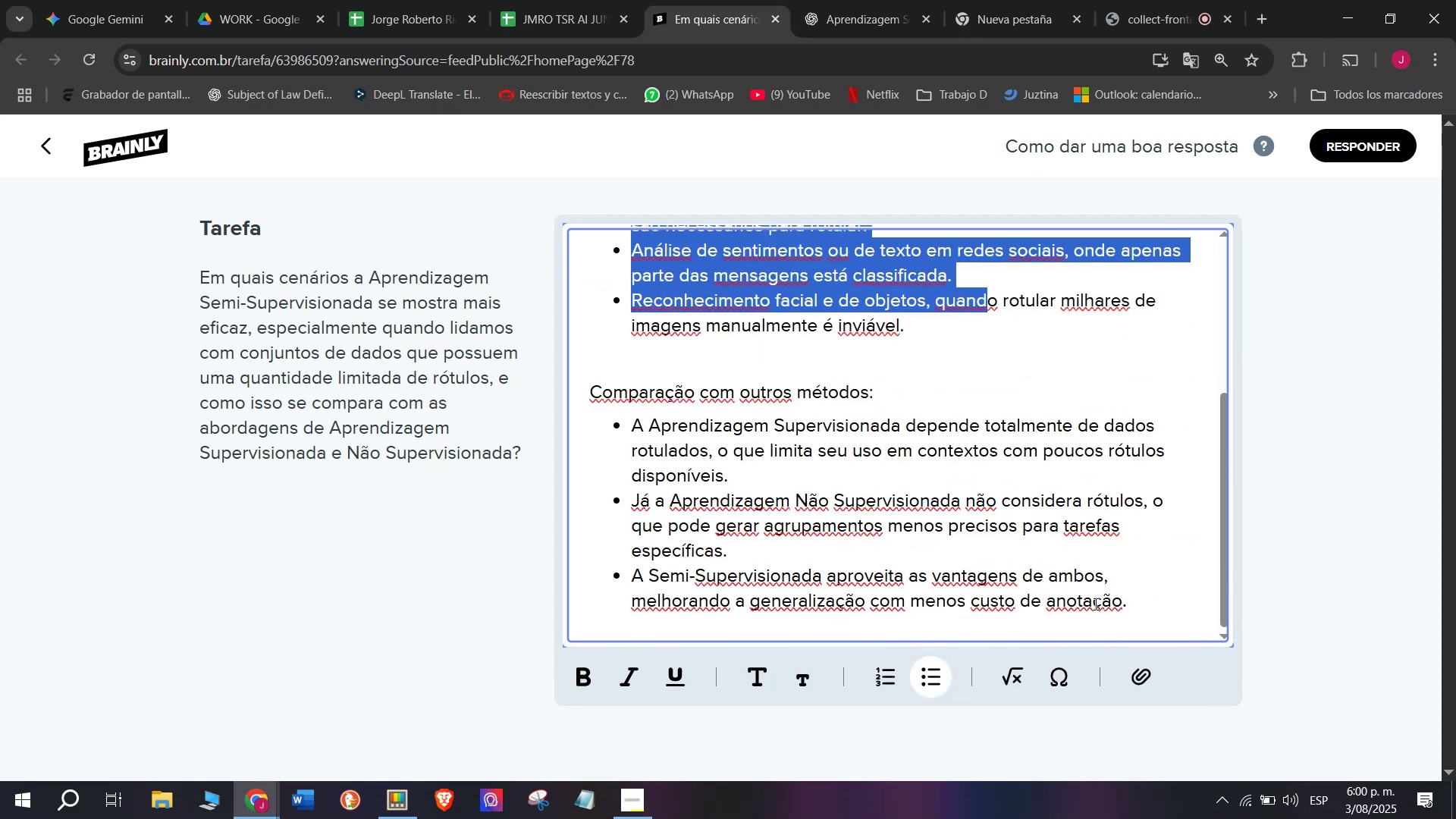 
left_click_drag(start_coordinate=[1172, 612], to_coordinate=[472, 124])
 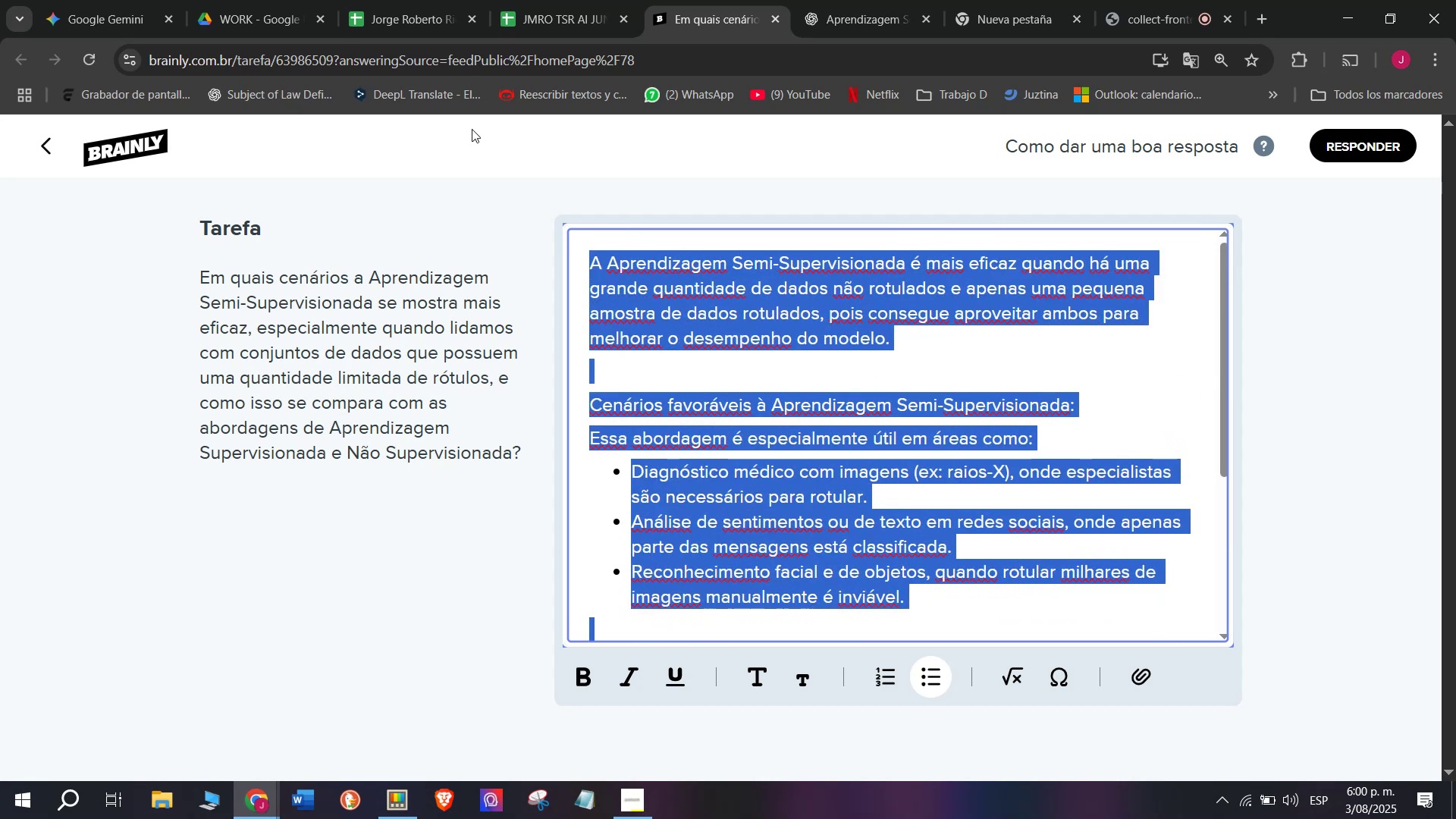 
key(Control+C)
 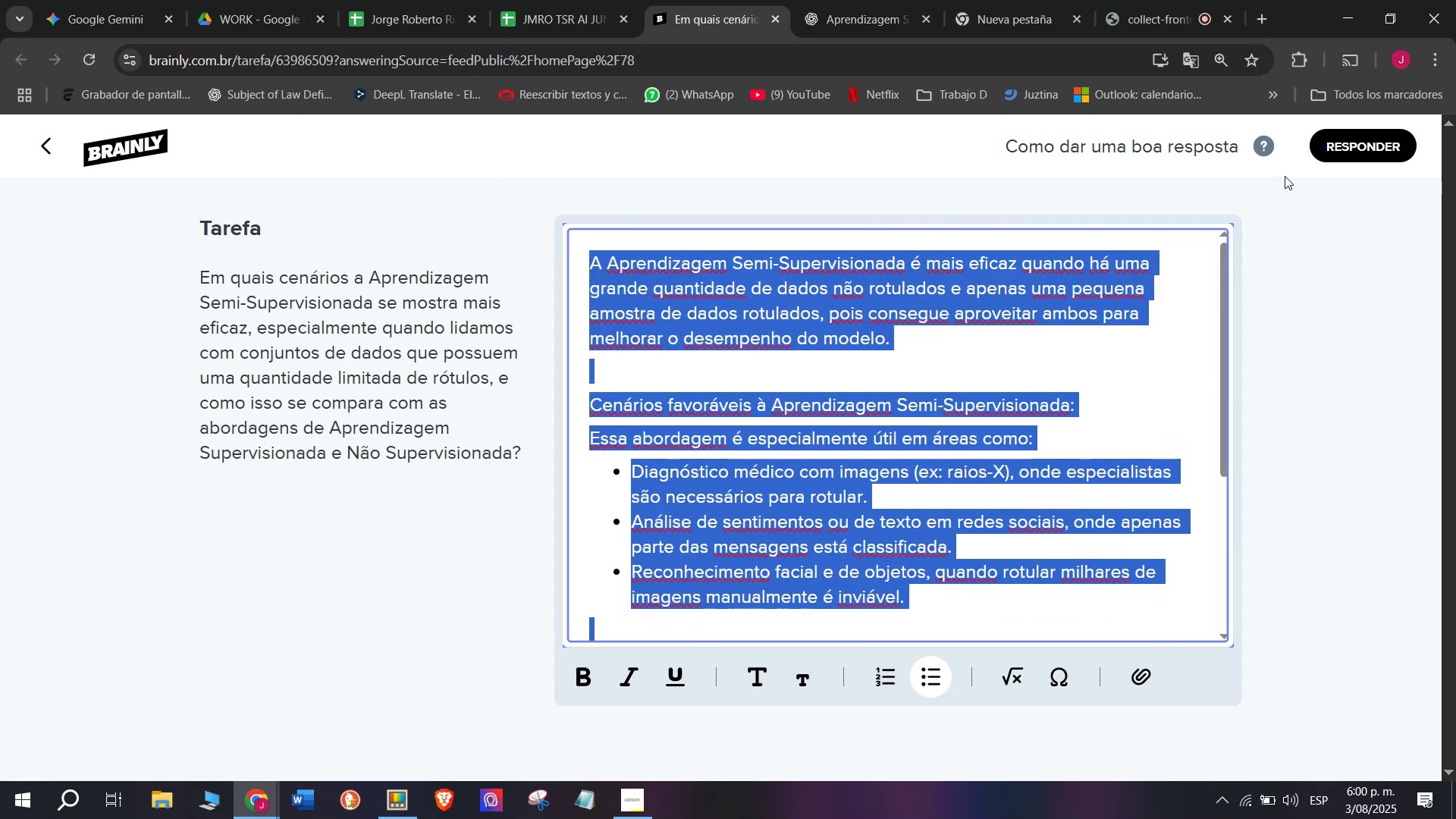 
left_click([1356, 143])
 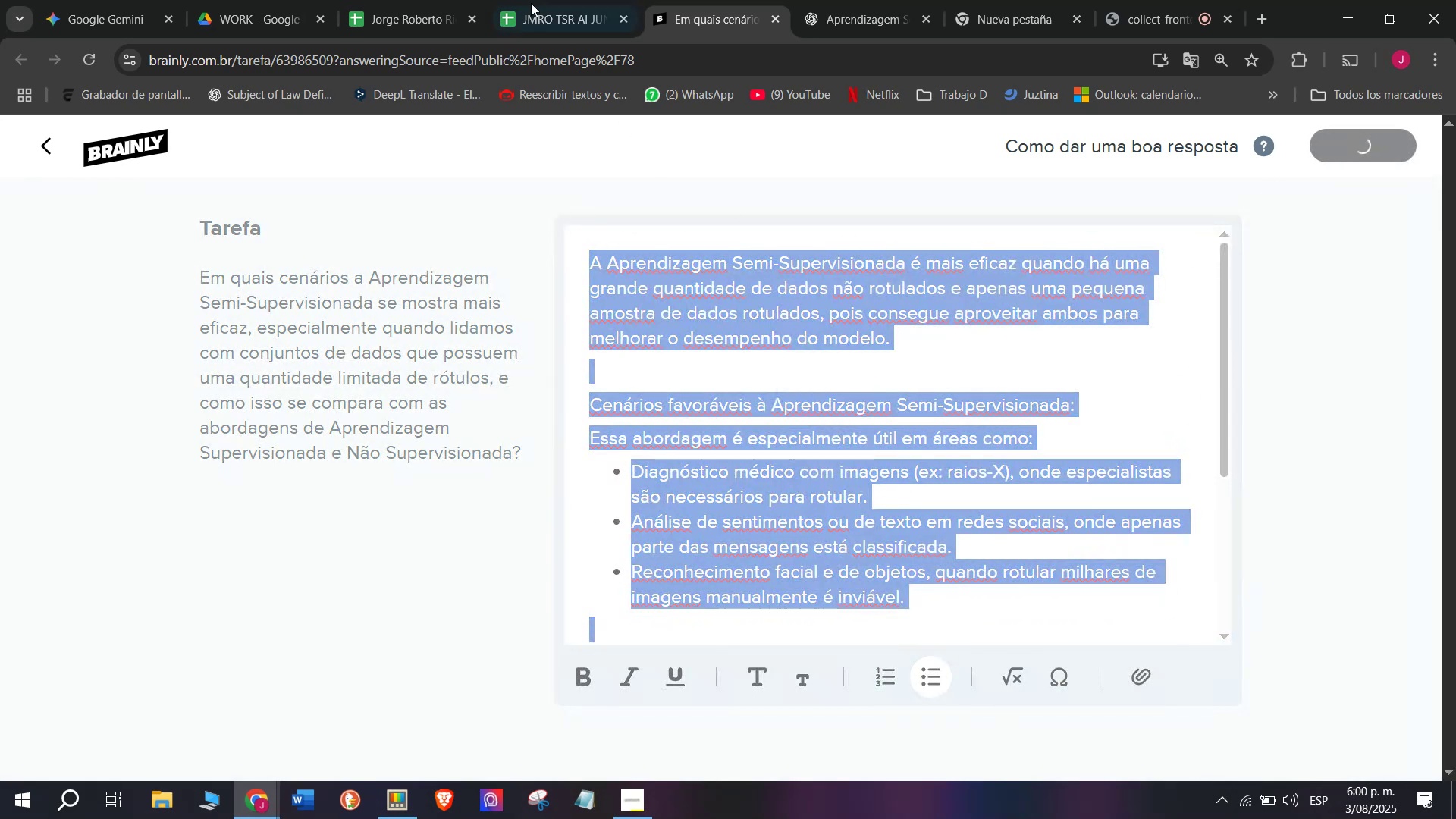 
left_click([542, 0])
 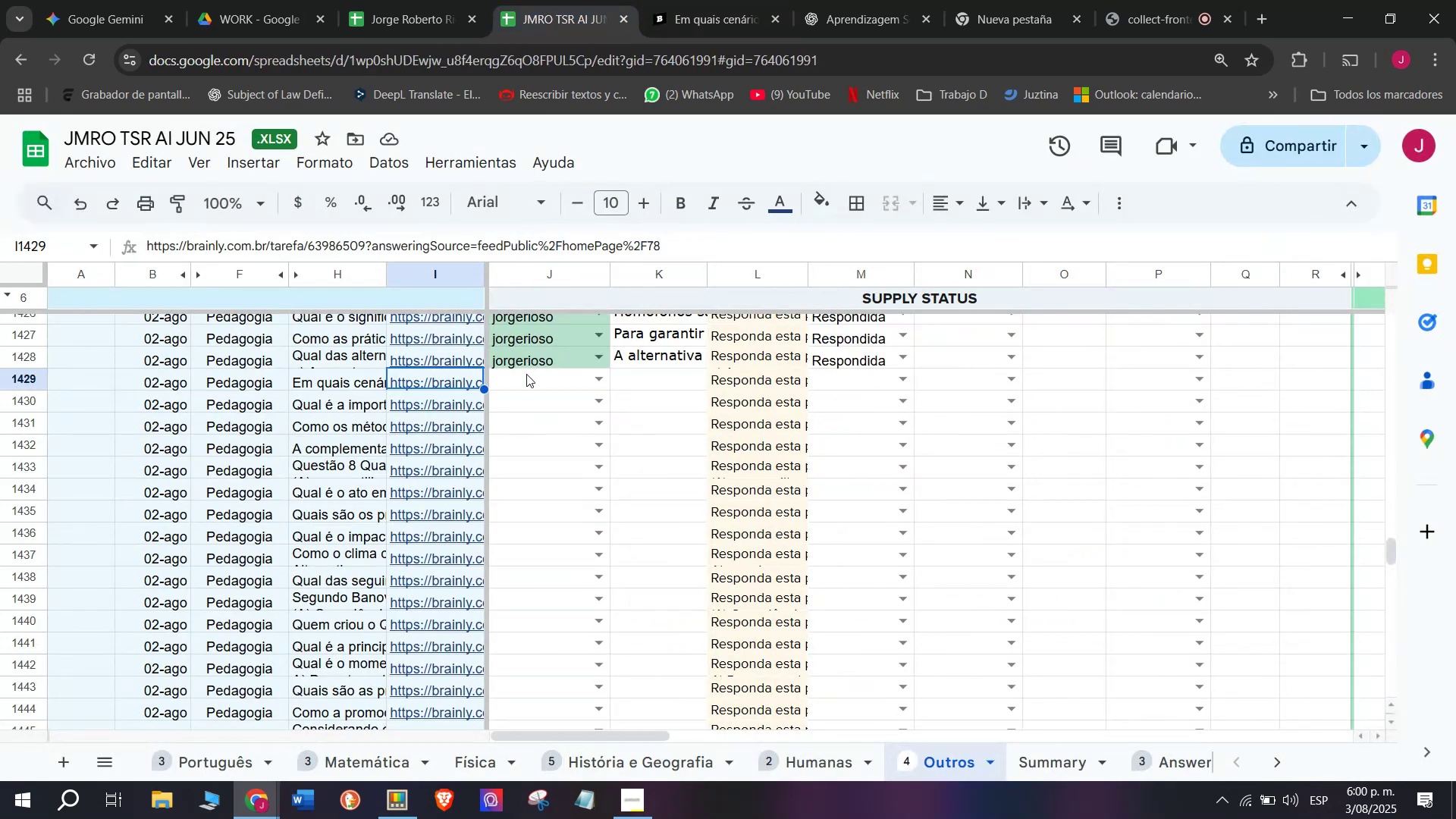 
left_click([526, 378])
 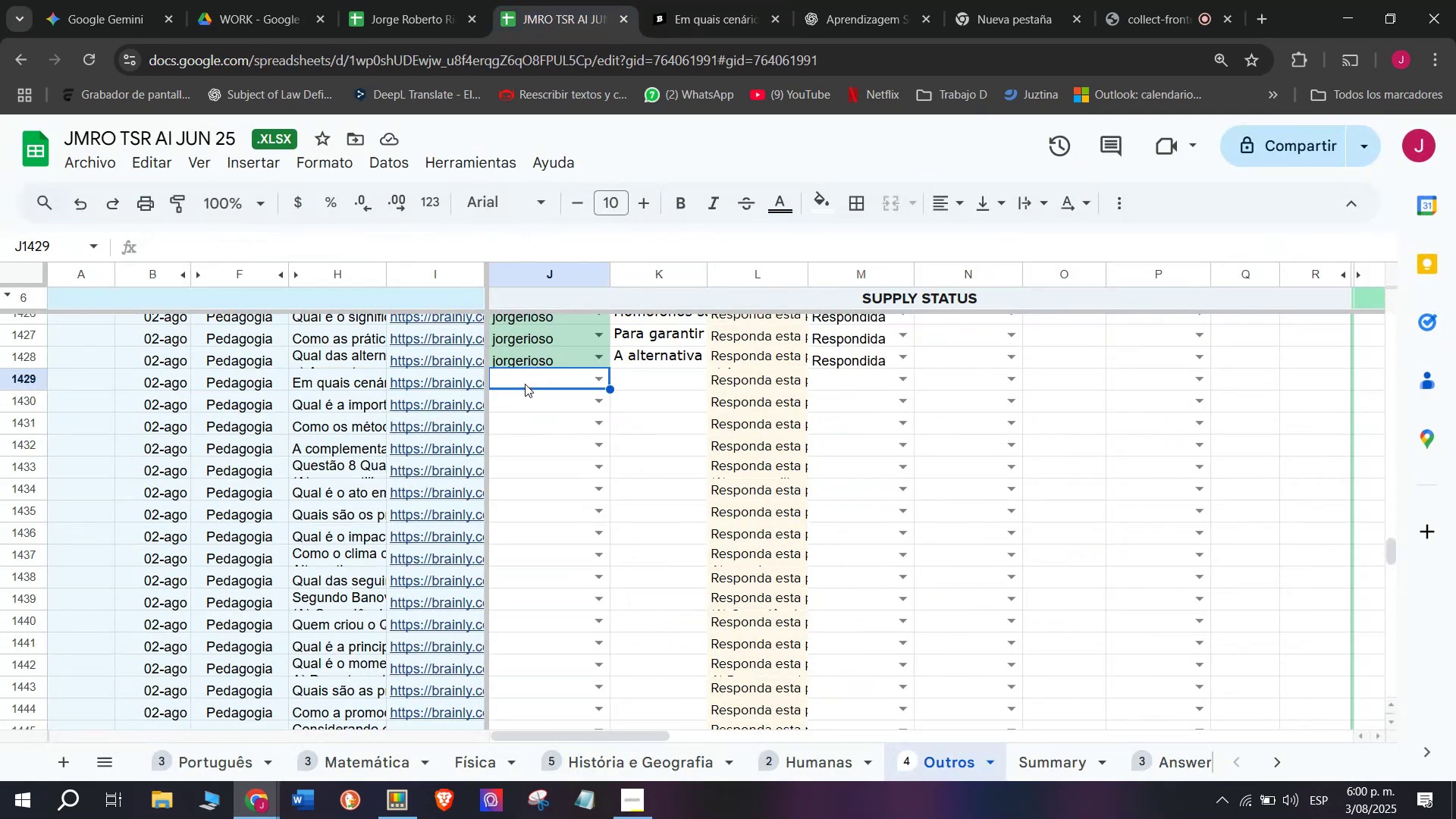 
key(J)
 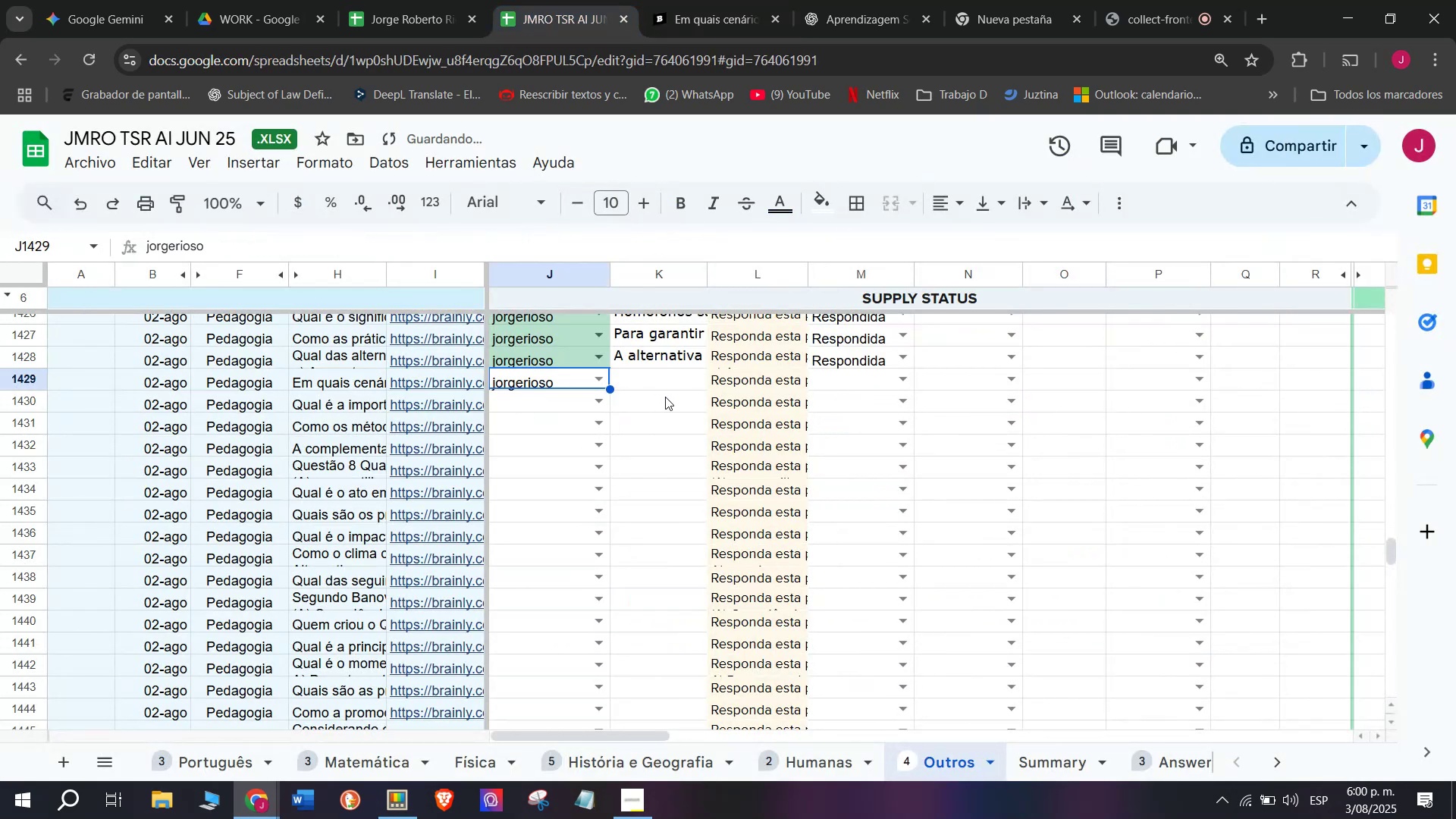 
left_click([673, 386])
 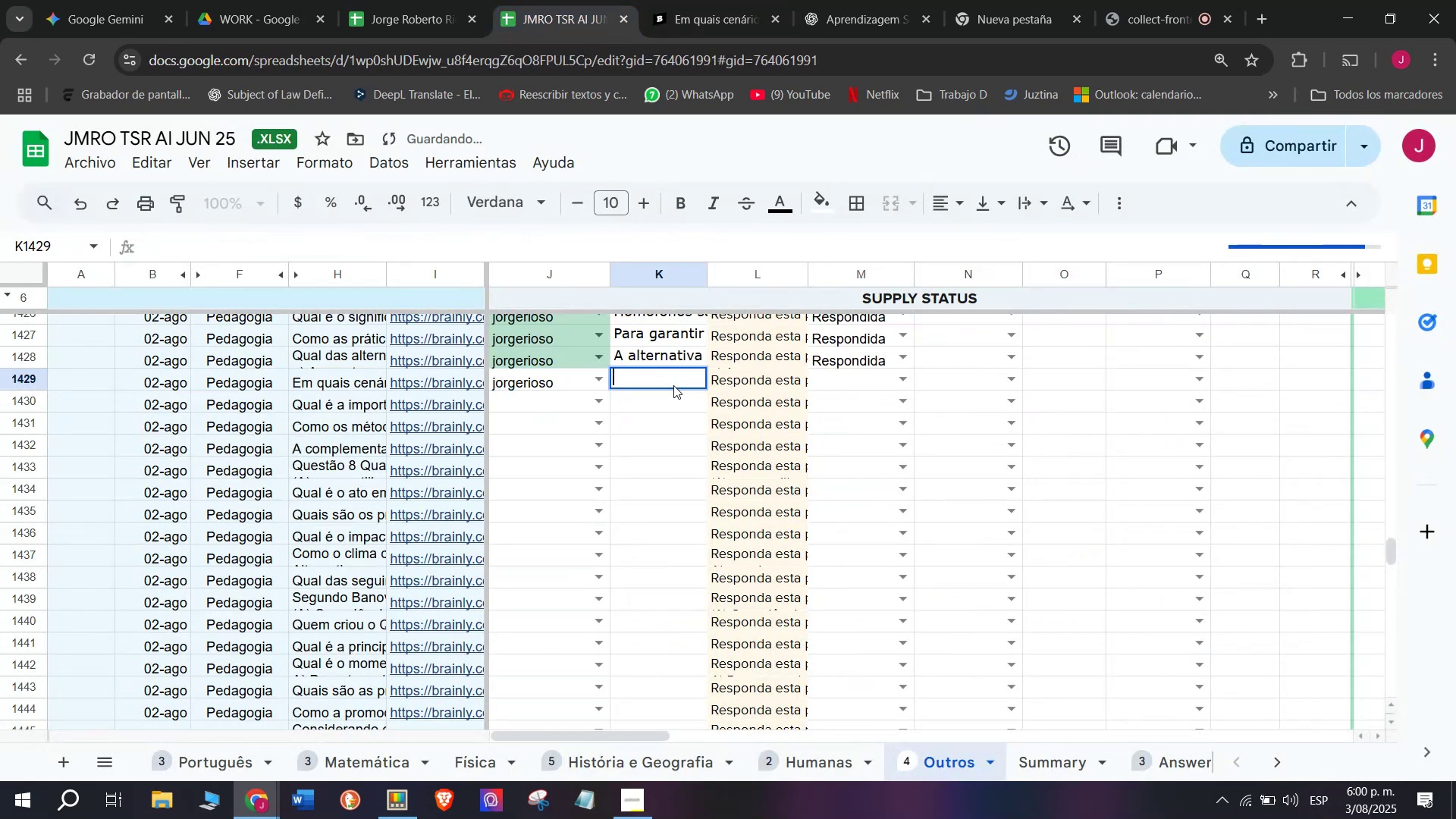 
key(Control+V)
 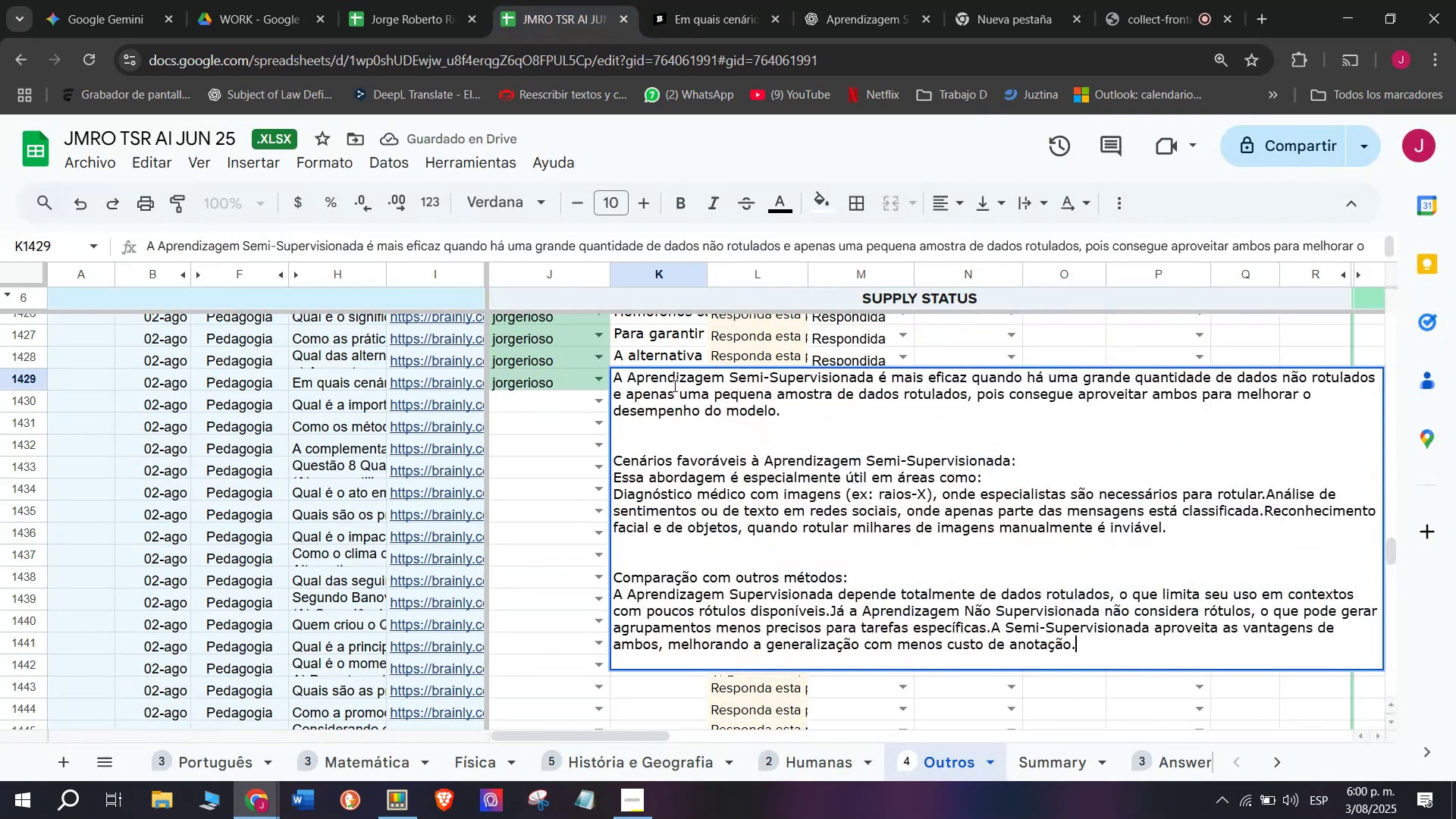 
key(Enter)
 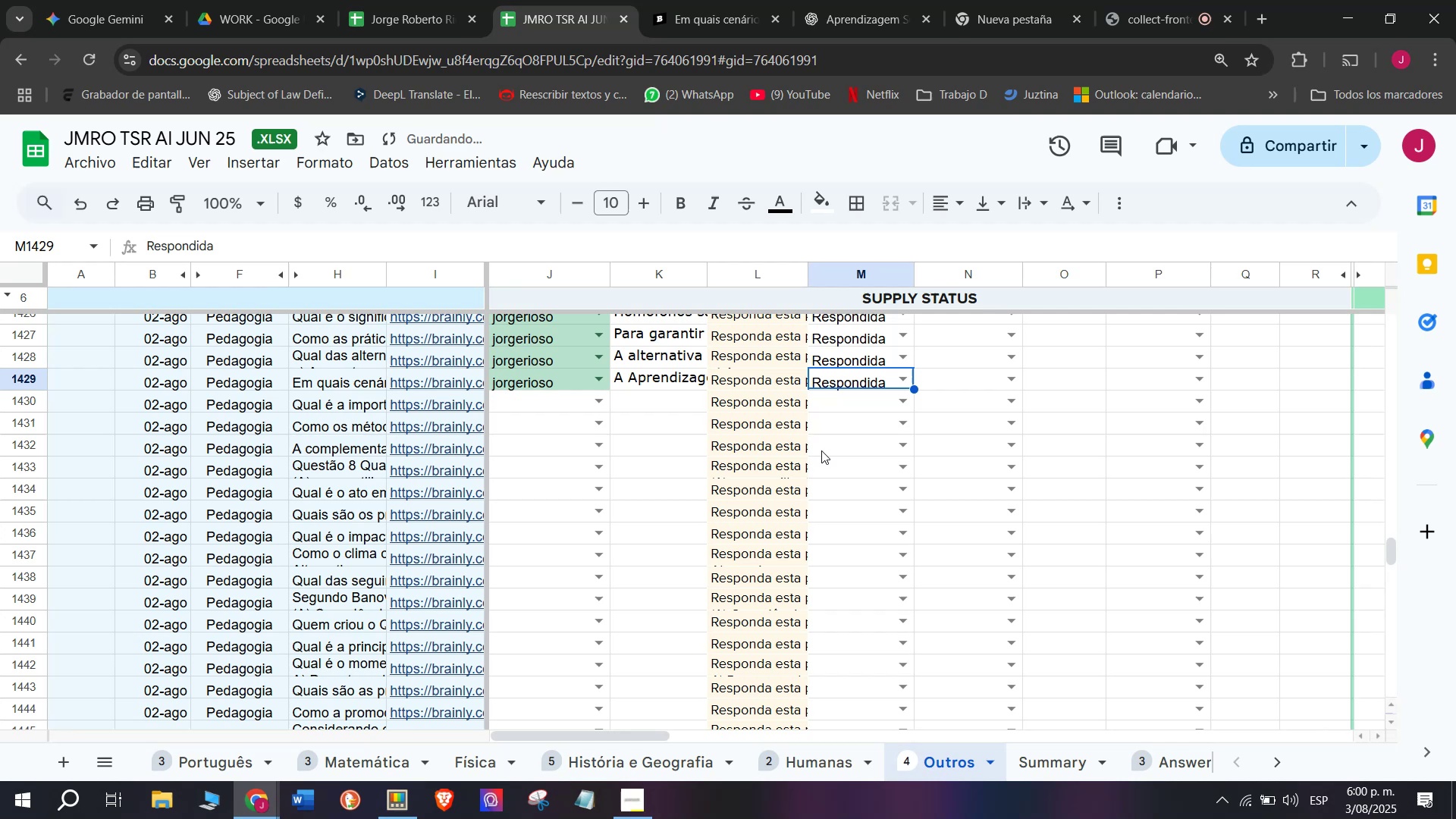 
left_click([726, 0])
 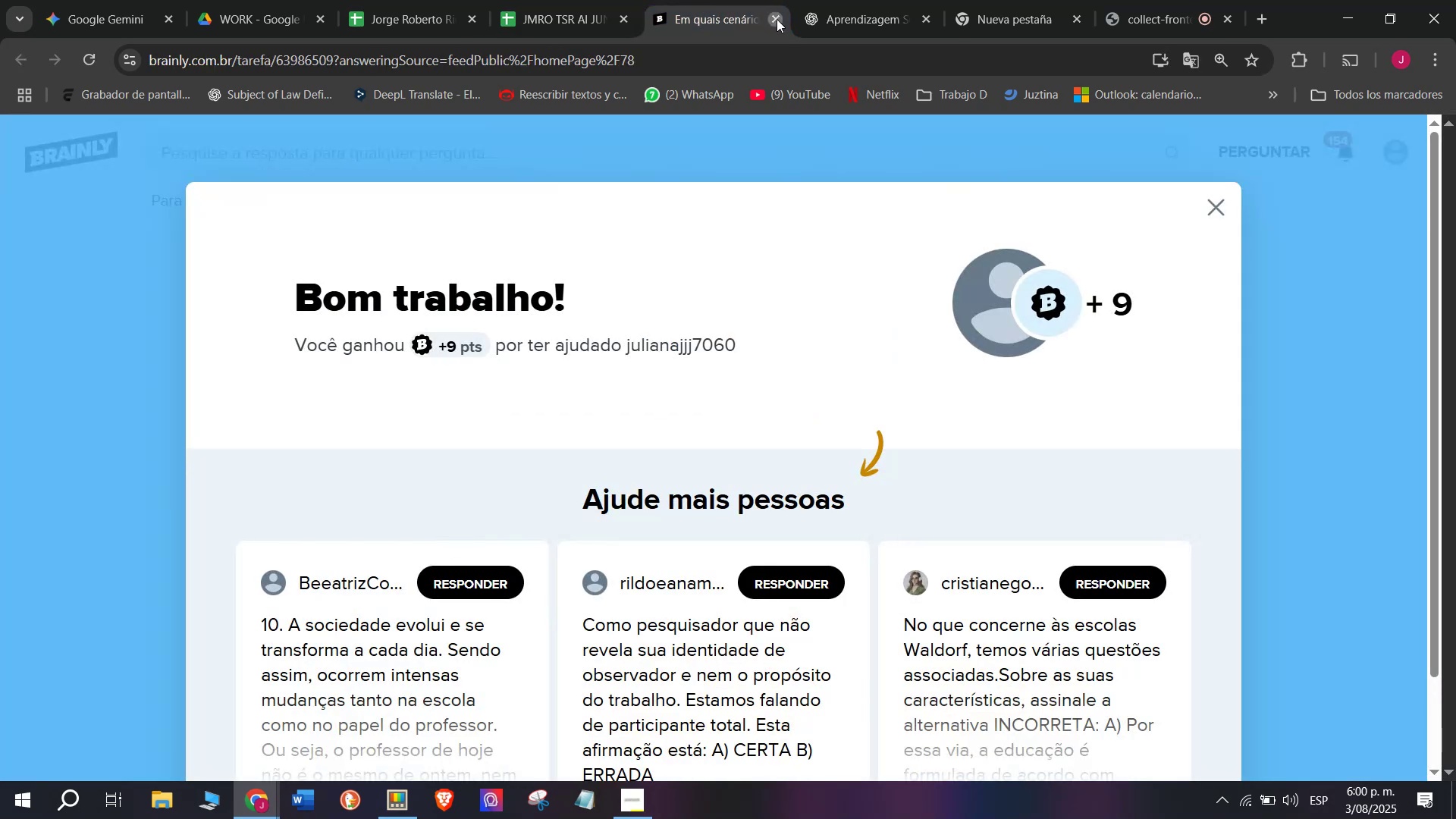 
double_click([575, 0])
 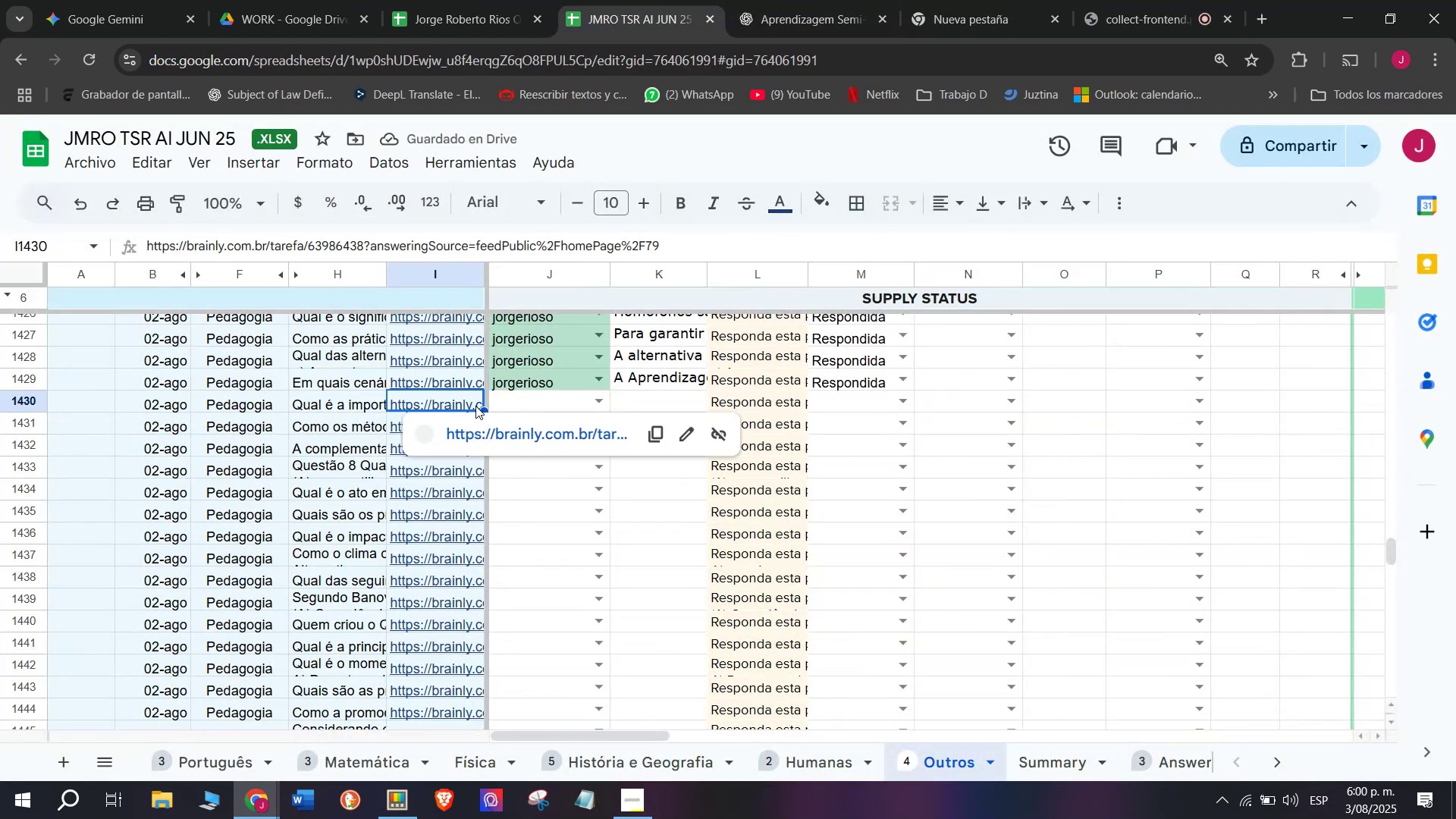 
left_click([480, 430])
 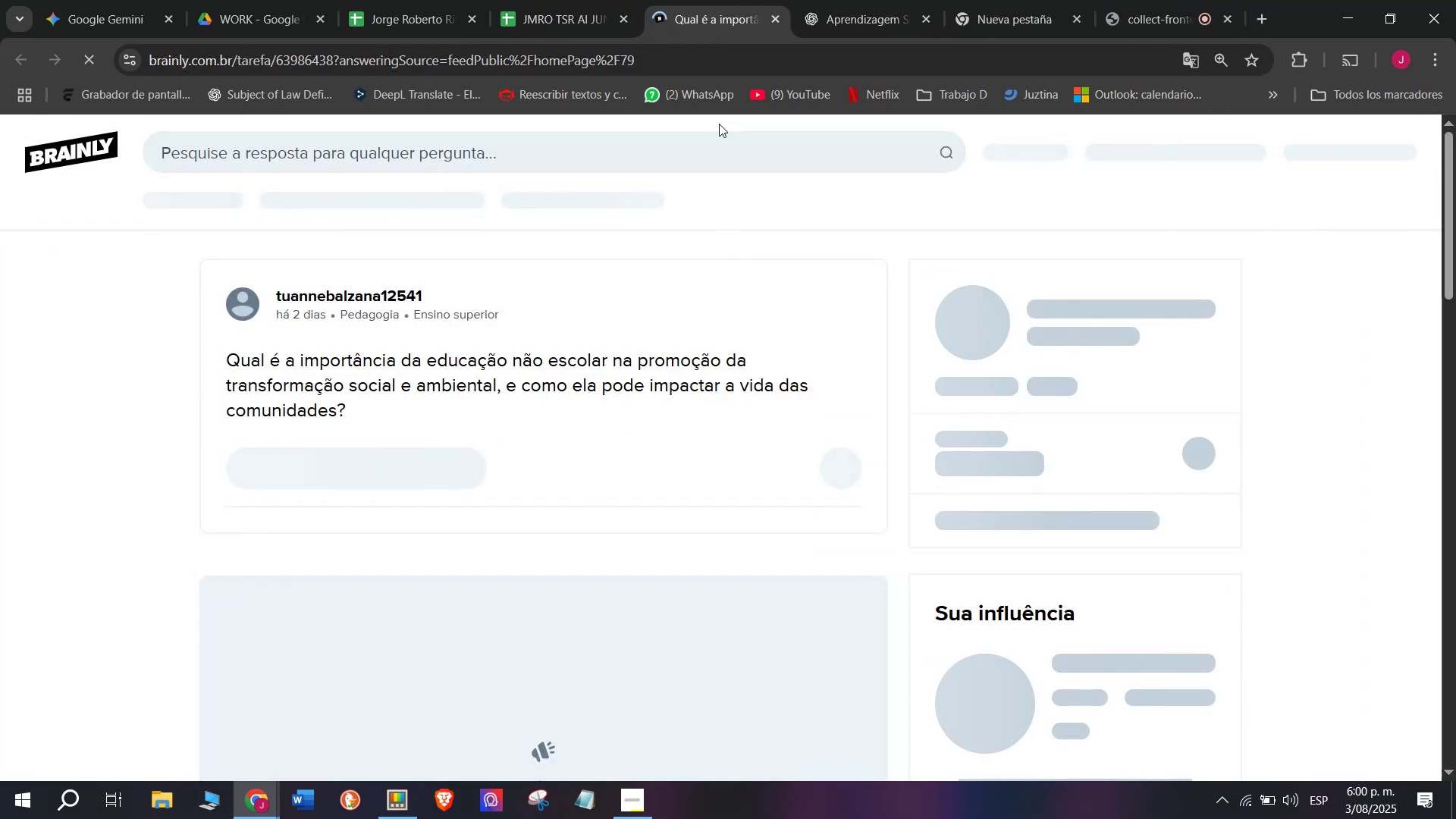 
left_click([1130, 0])
 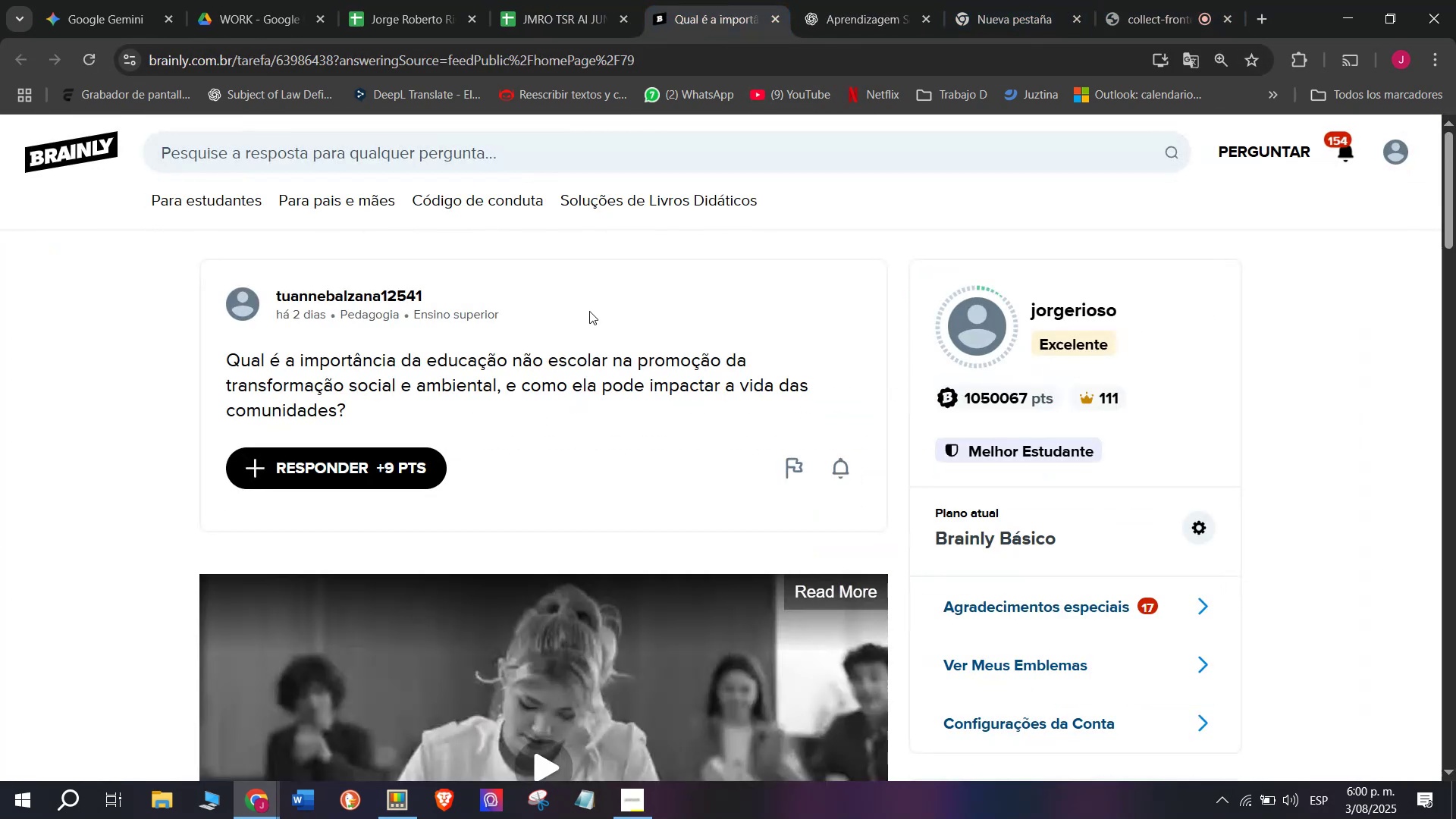 
left_click_drag(start_coordinate=[359, 421], to_coordinate=[188, 351])
 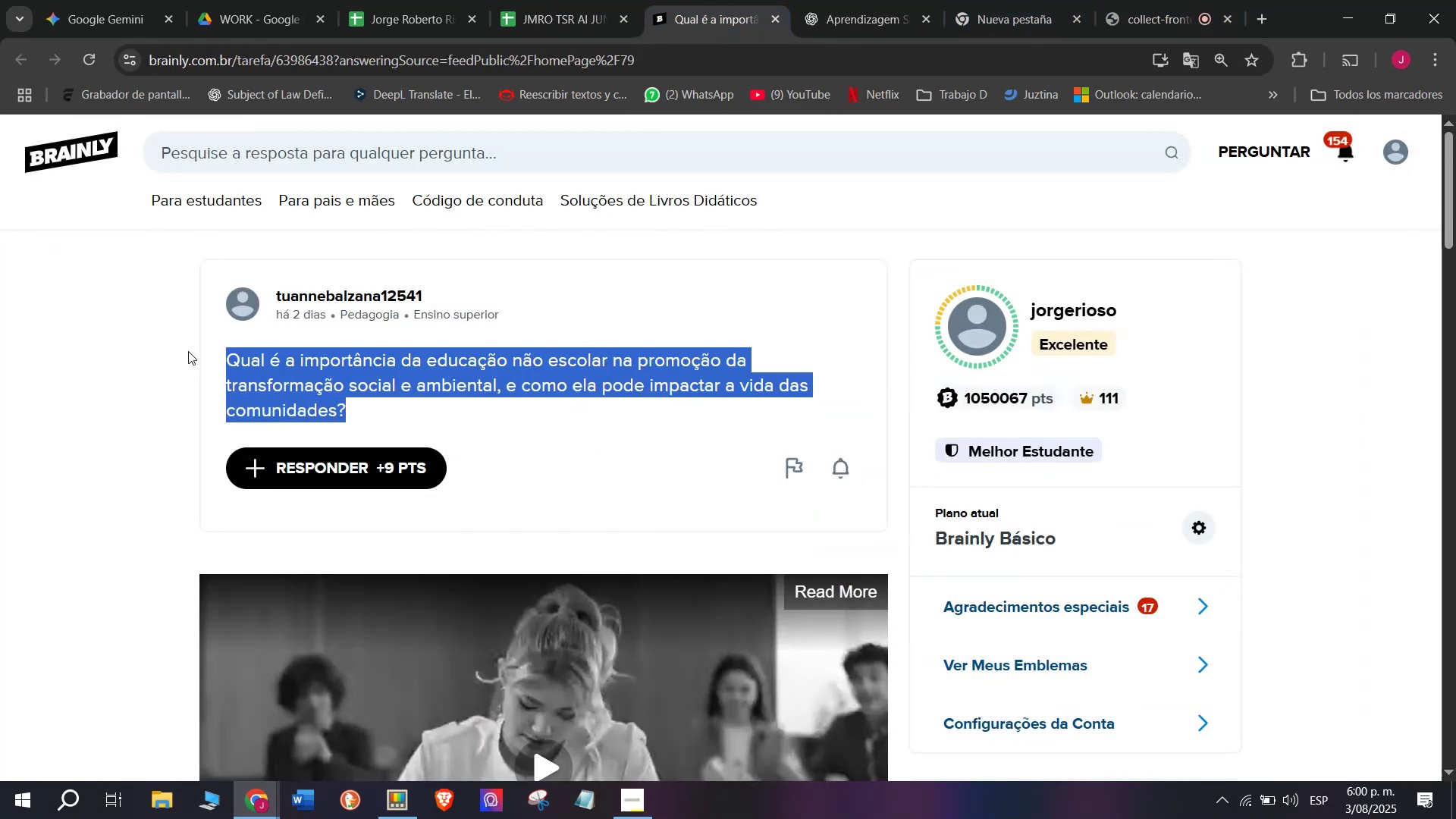 
key(Control+C)
 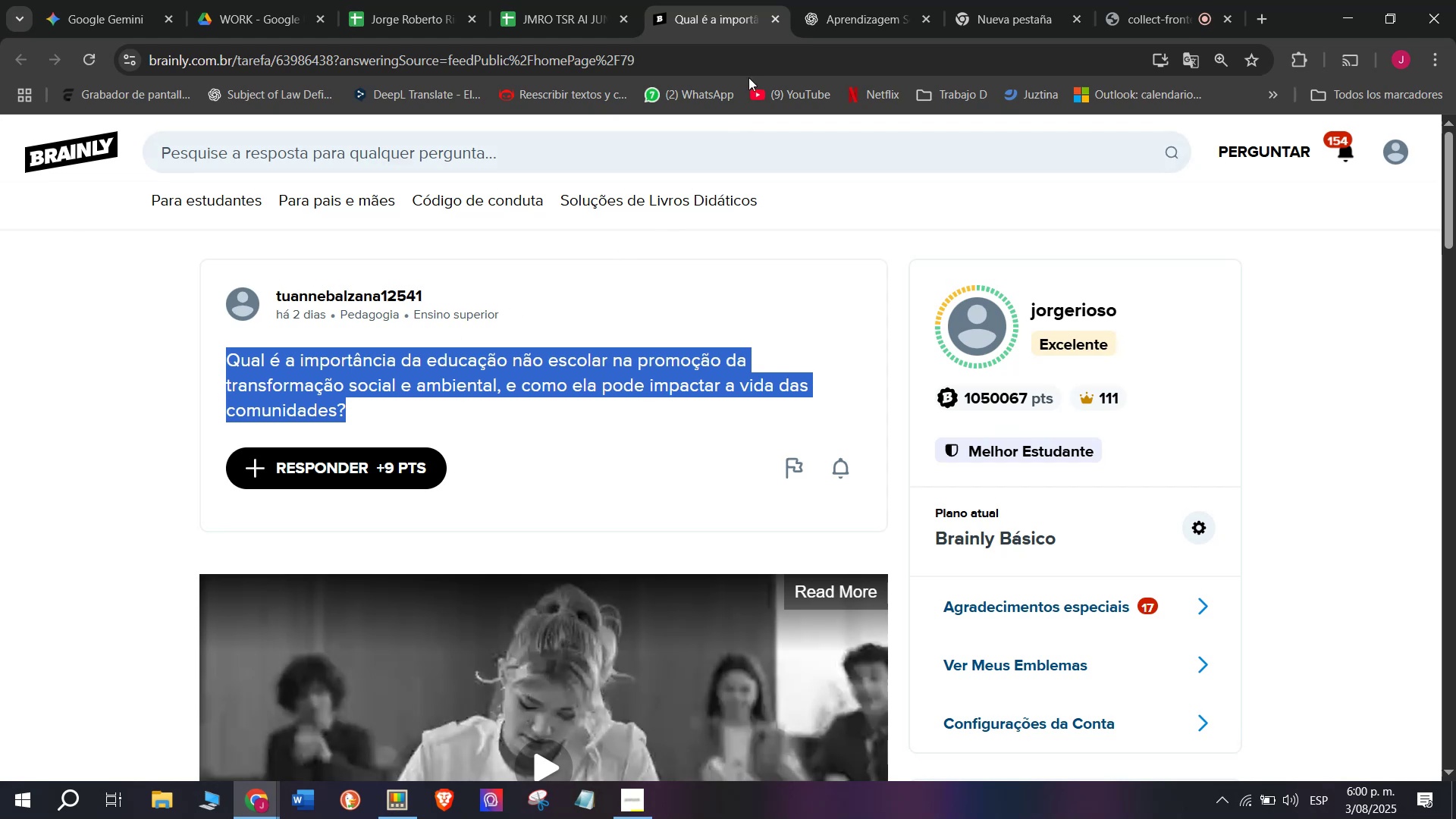 
left_click([817, 0])
 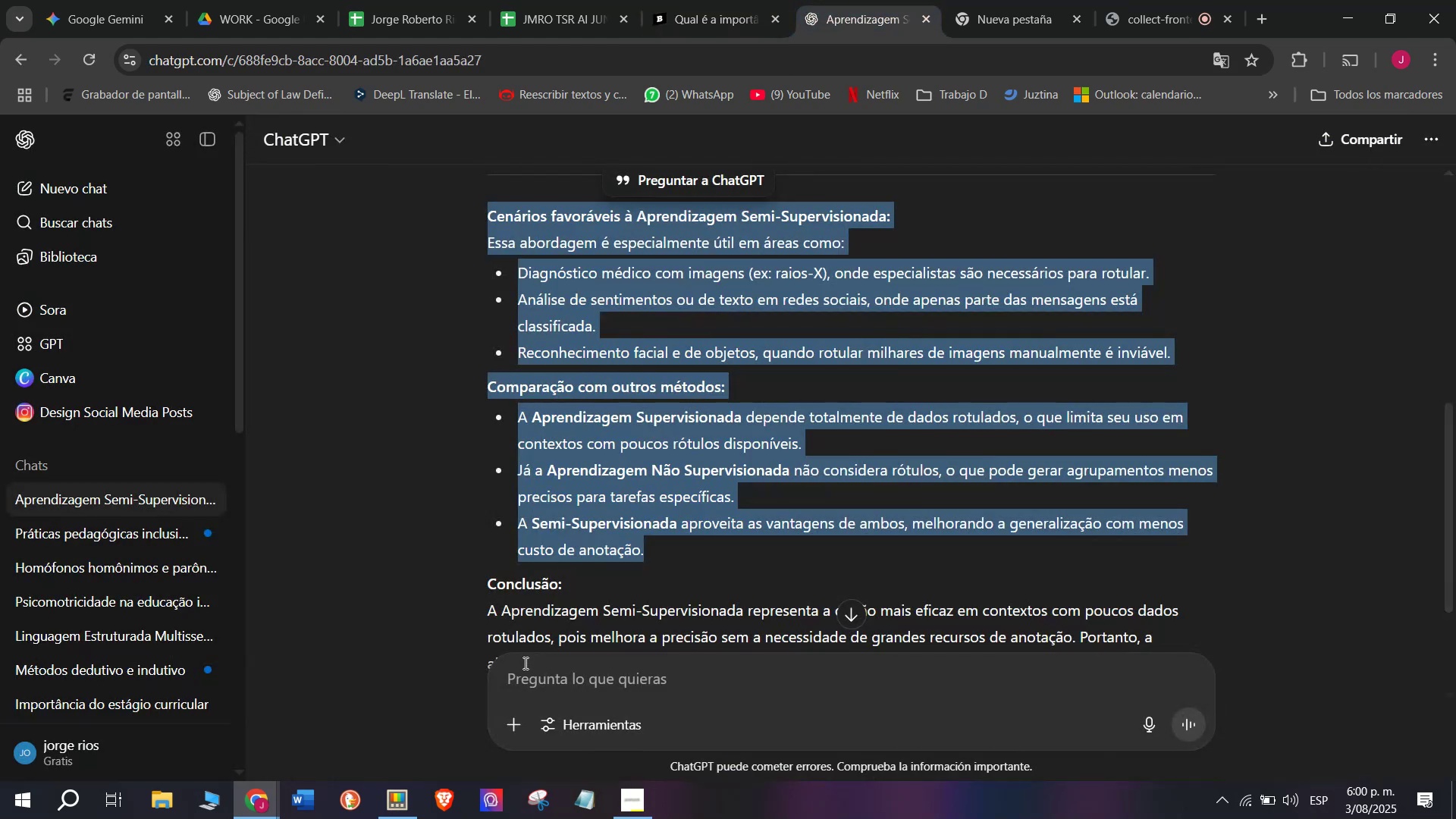 
left_click([520, 688])
 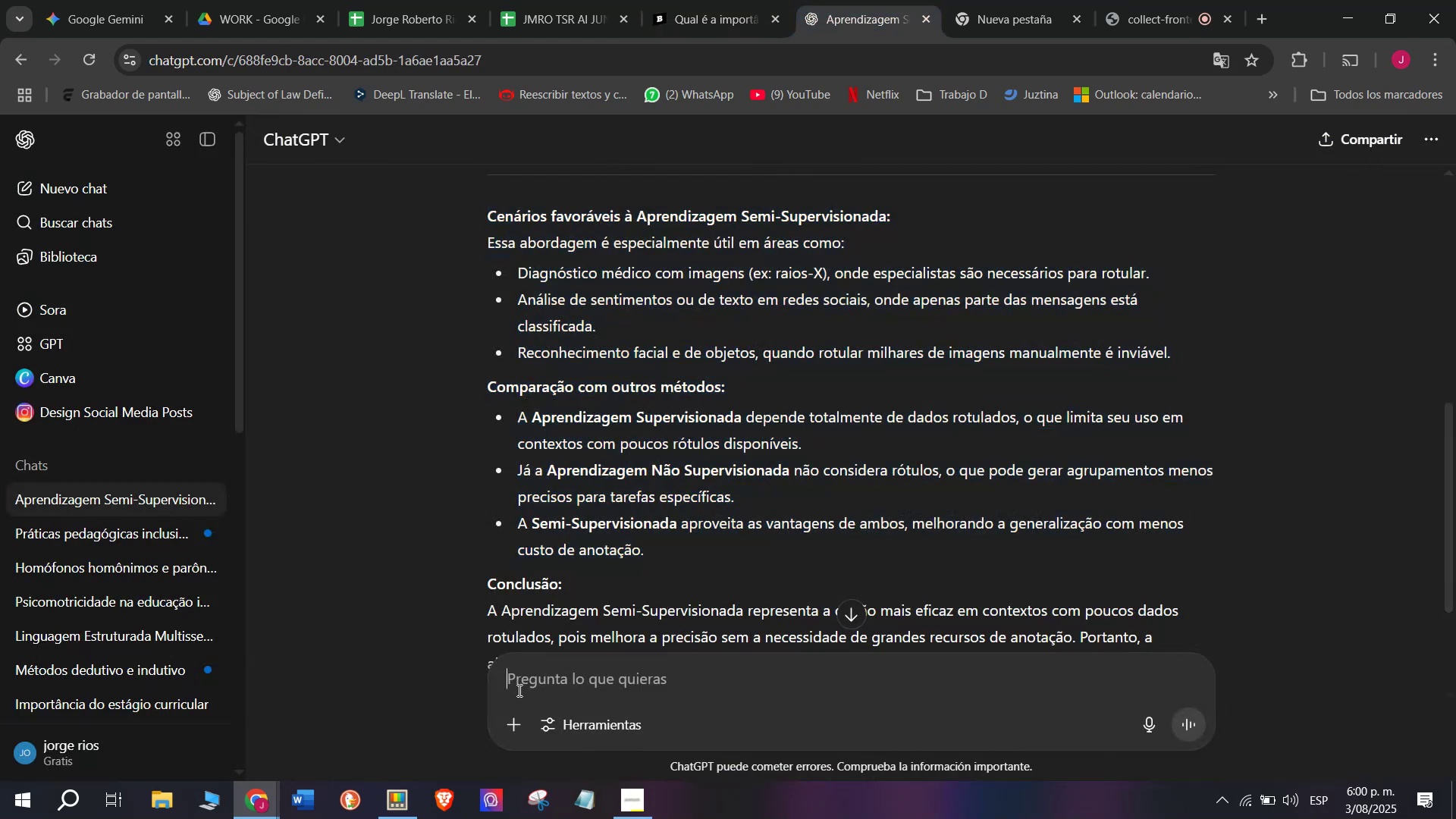 
key(Meta+MetaLeft)
 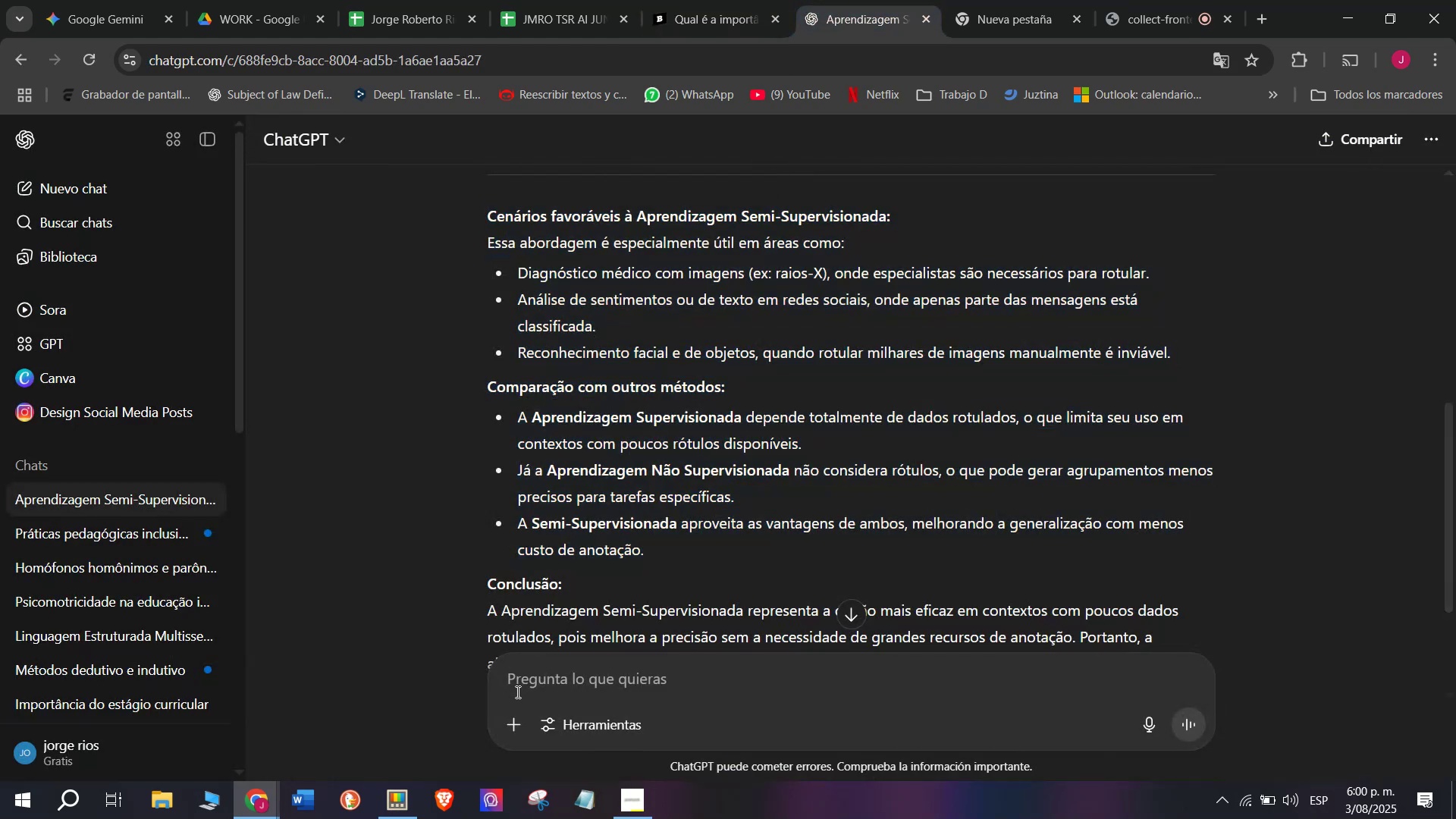 
key(Meta+V)
 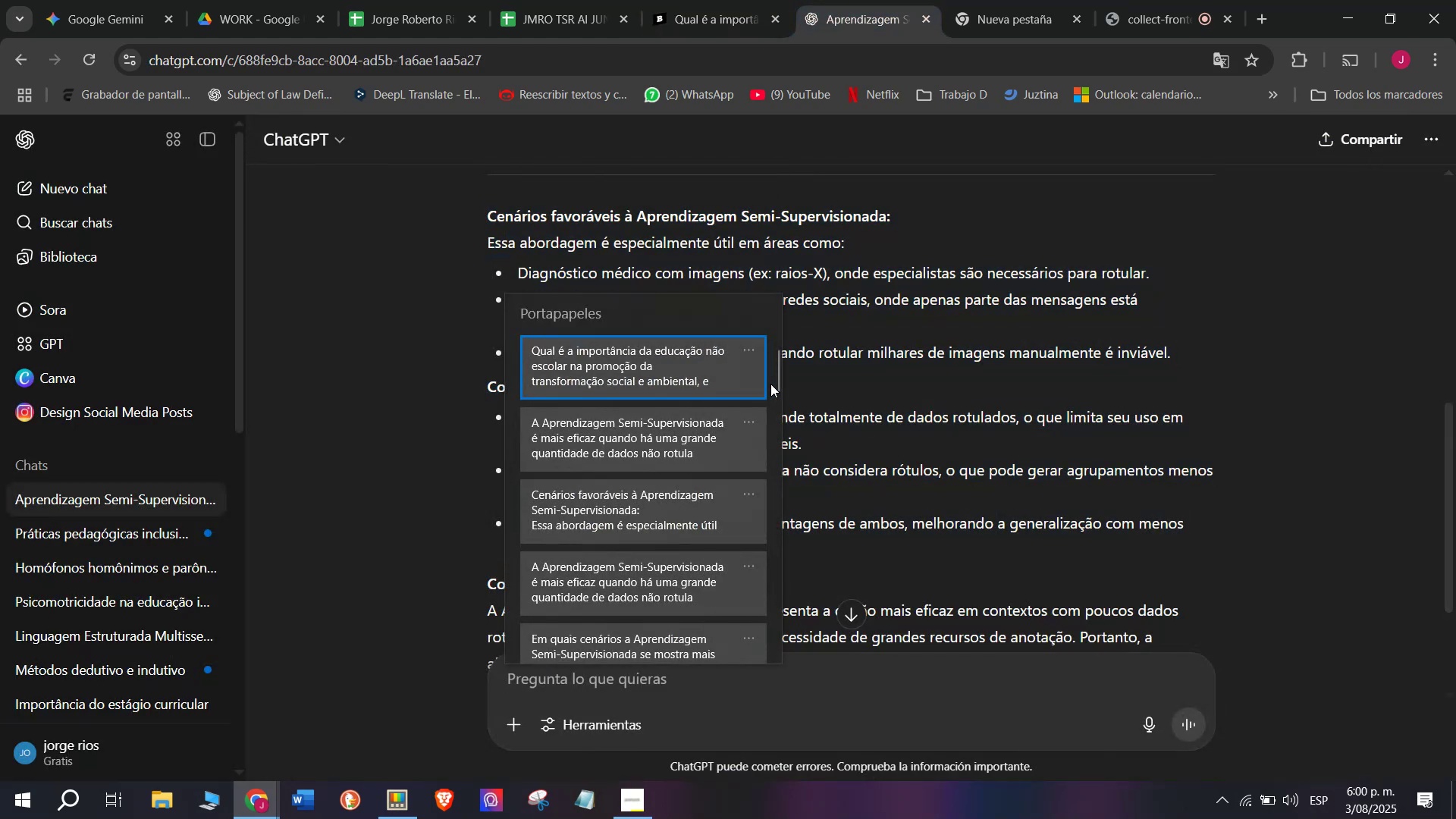 
left_click_drag(start_coordinate=[774, 383], to_coordinate=[733, 687])
 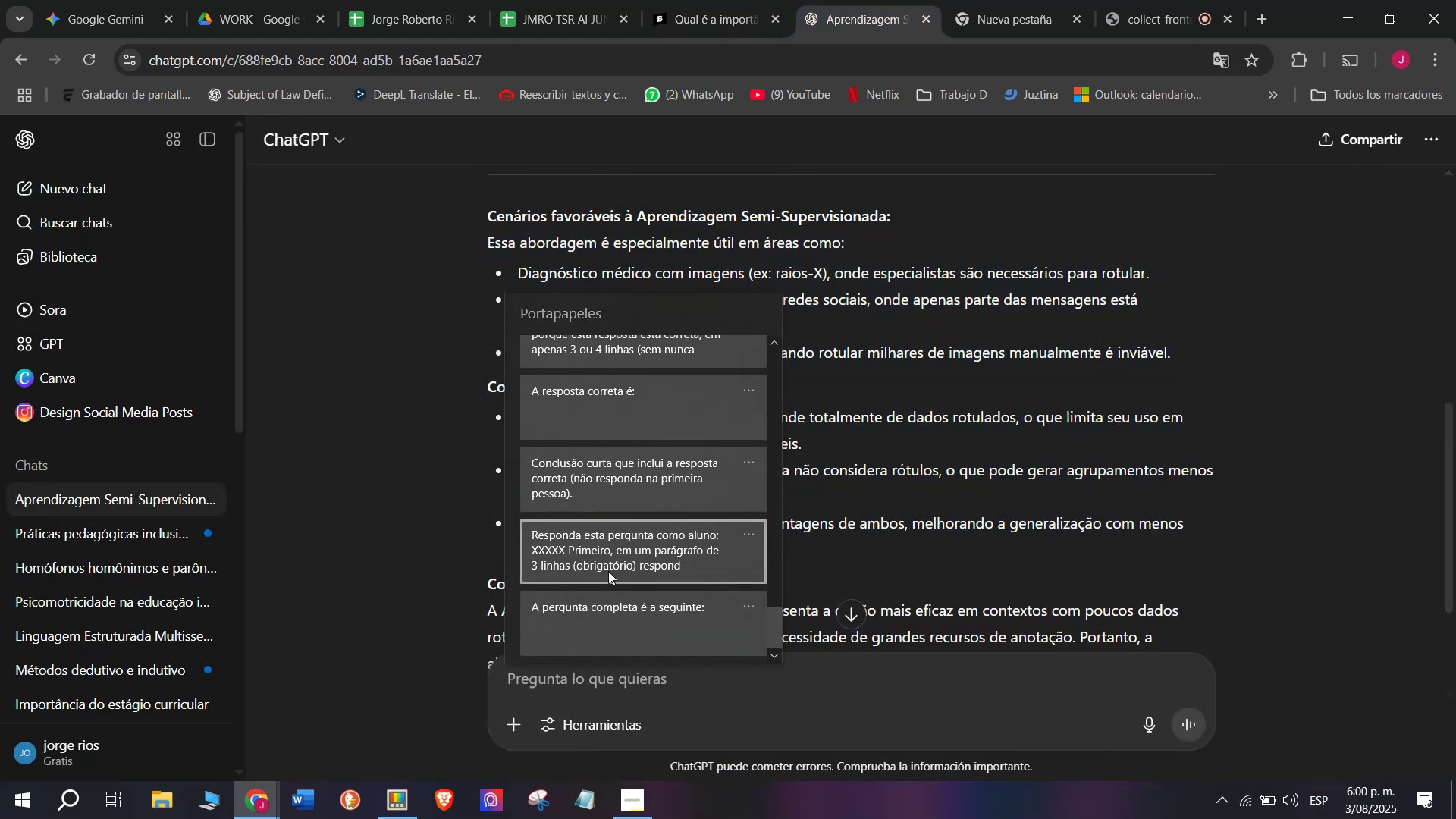 
key(Control+ControlLeft)
 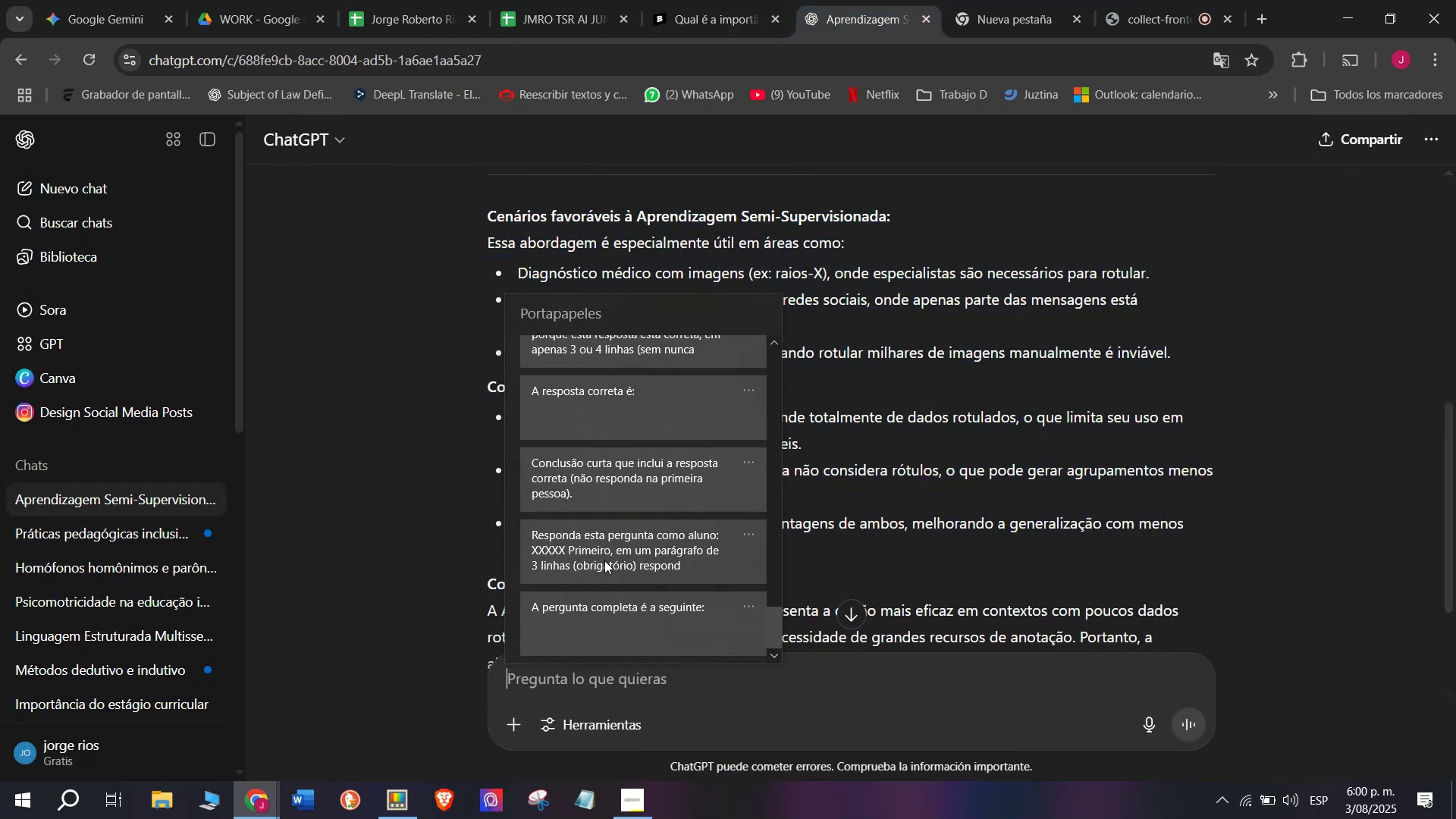 
key(Control+V)
 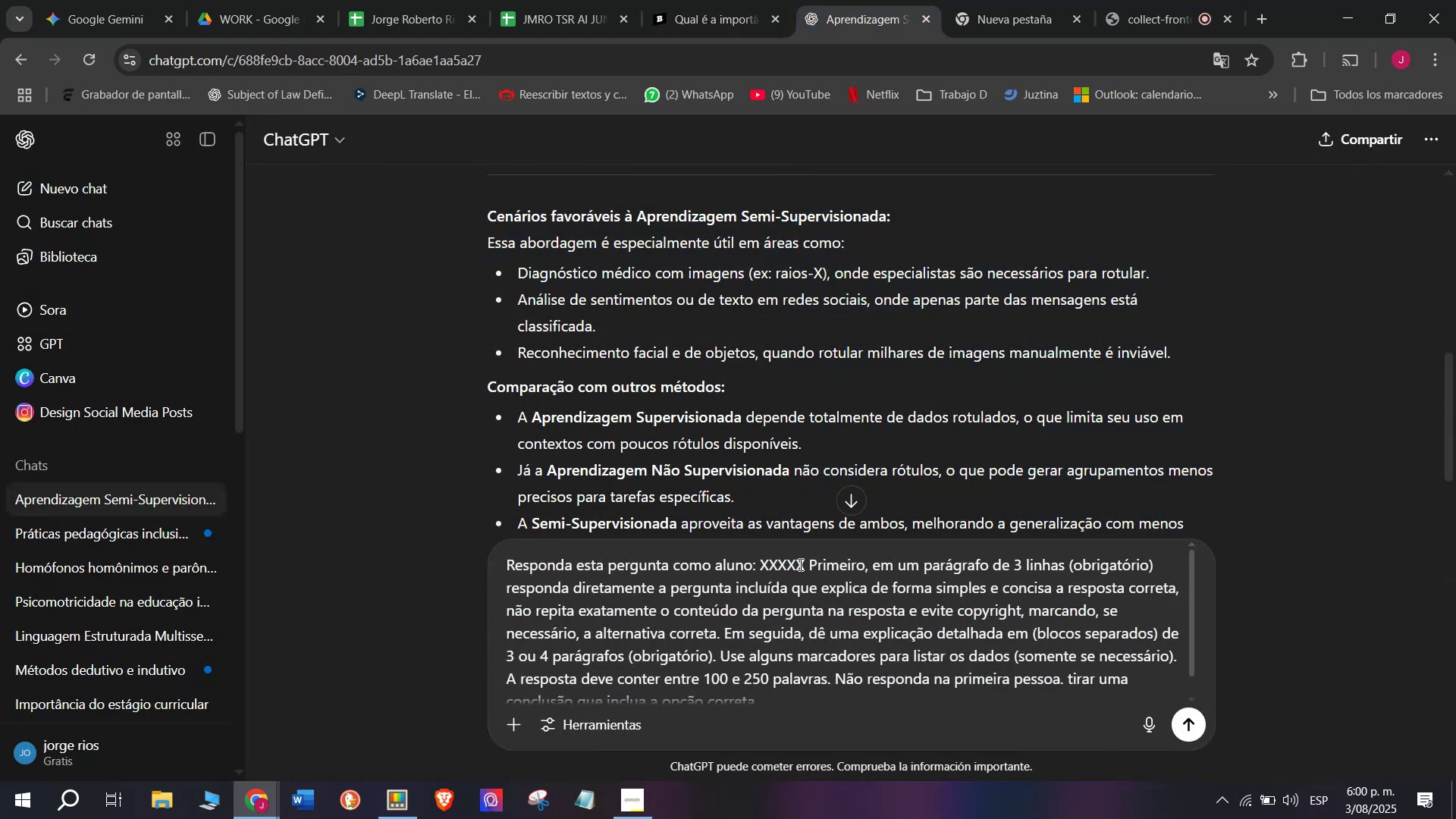 
left_click_drag(start_coordinate=[806, 568], to_coordinate=[761, 566])
 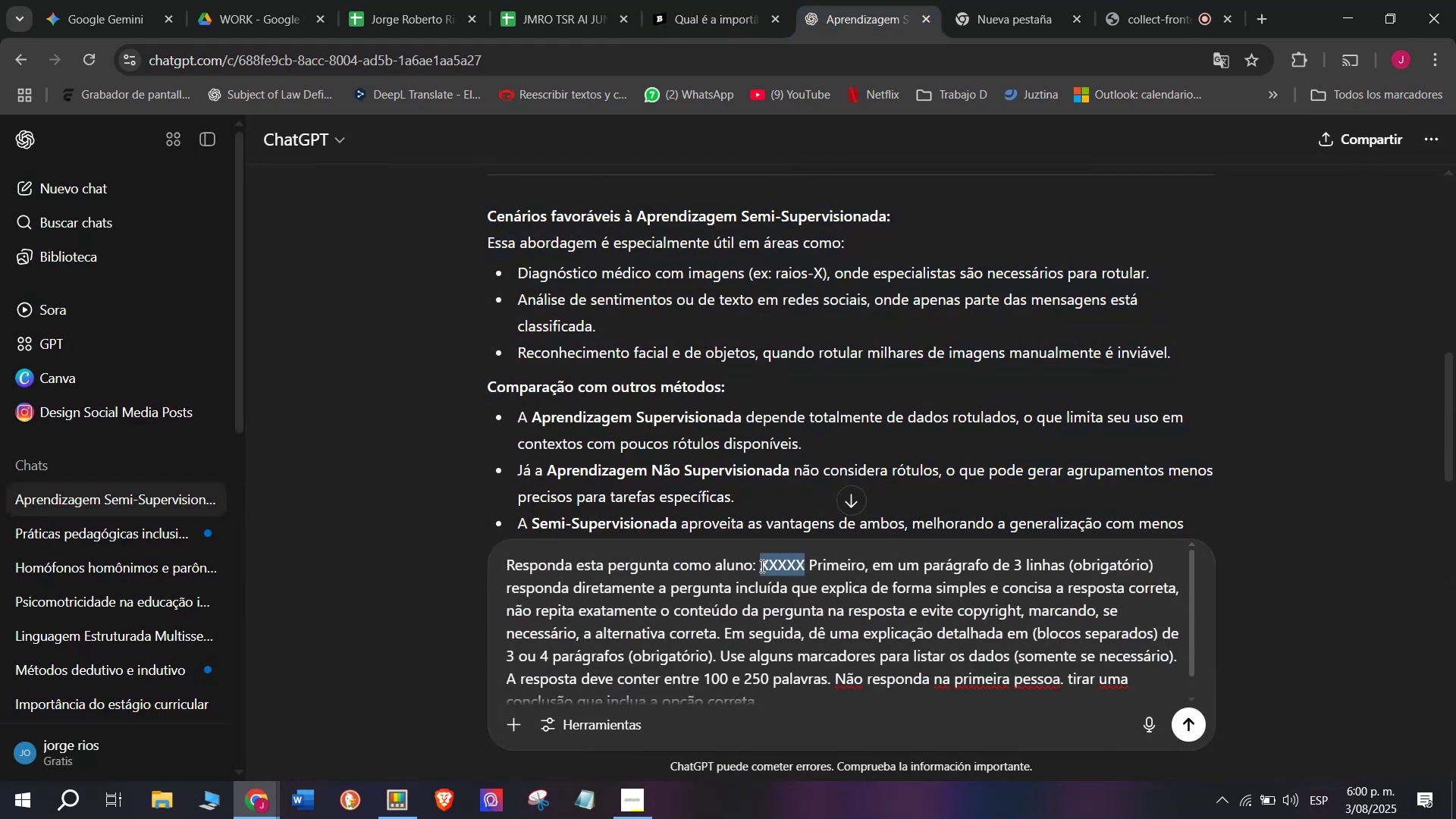 
key(Meta+V)
 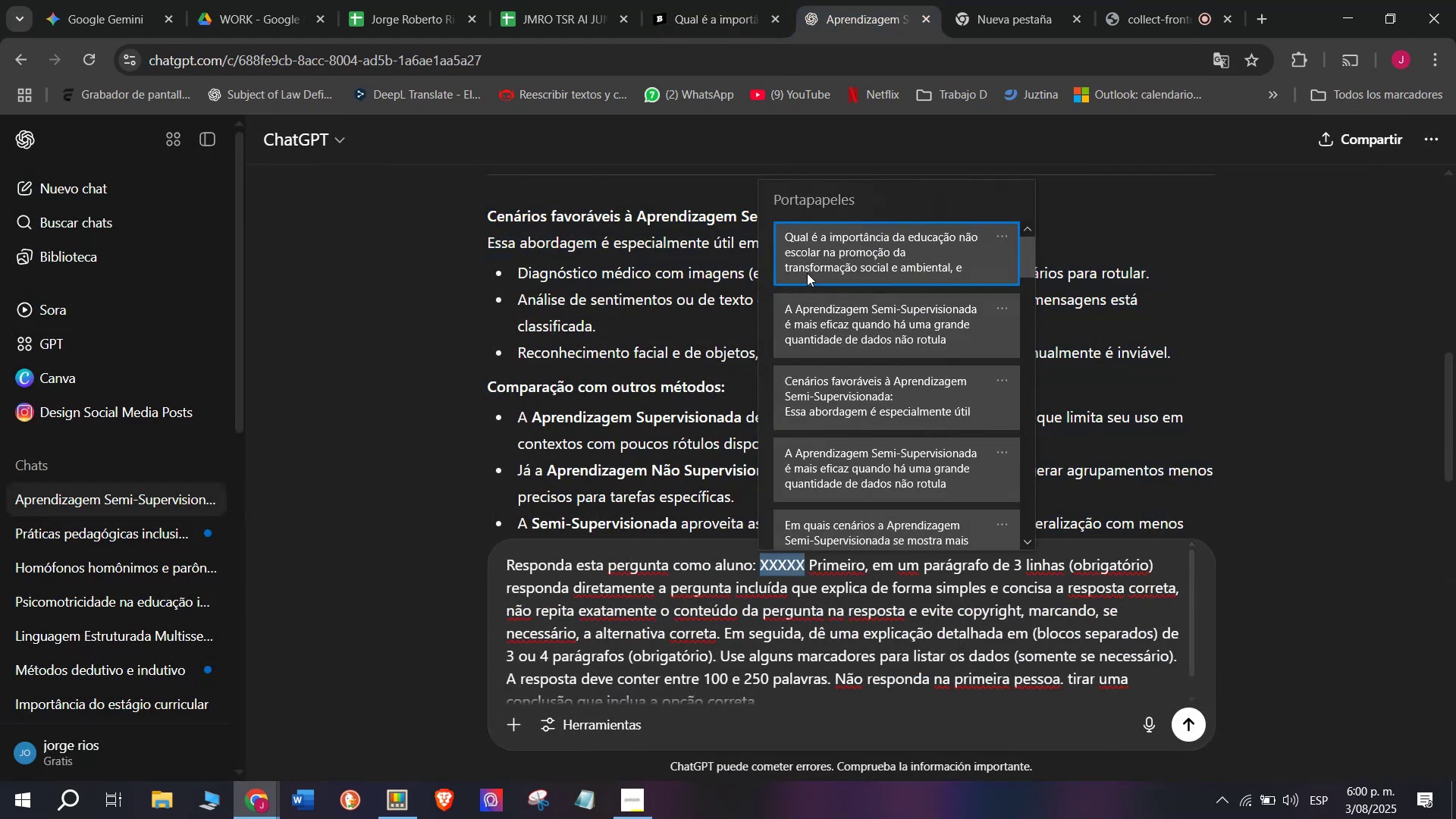 
key(Control+ControlLeft)
 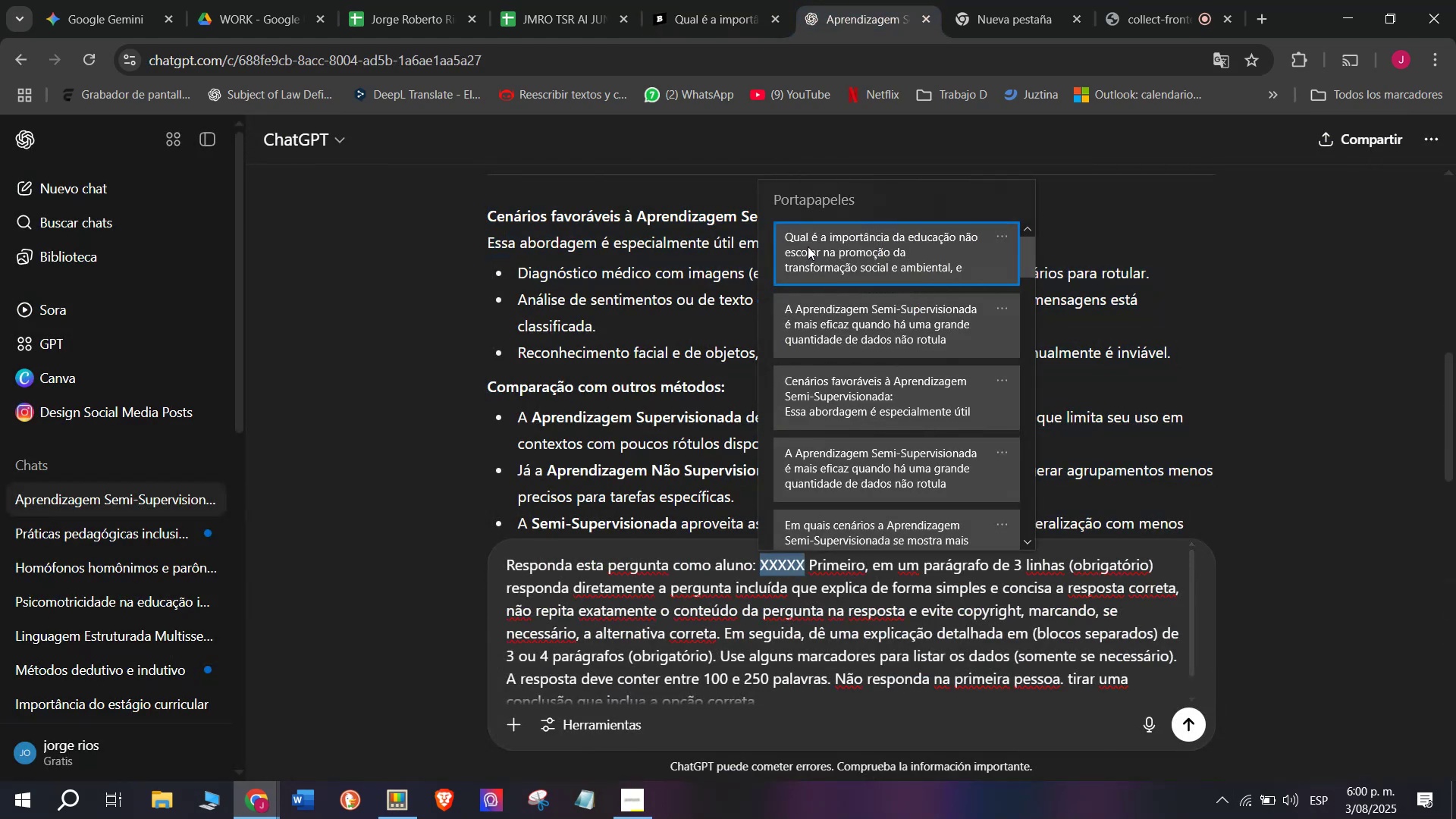 
key(Control+V)
 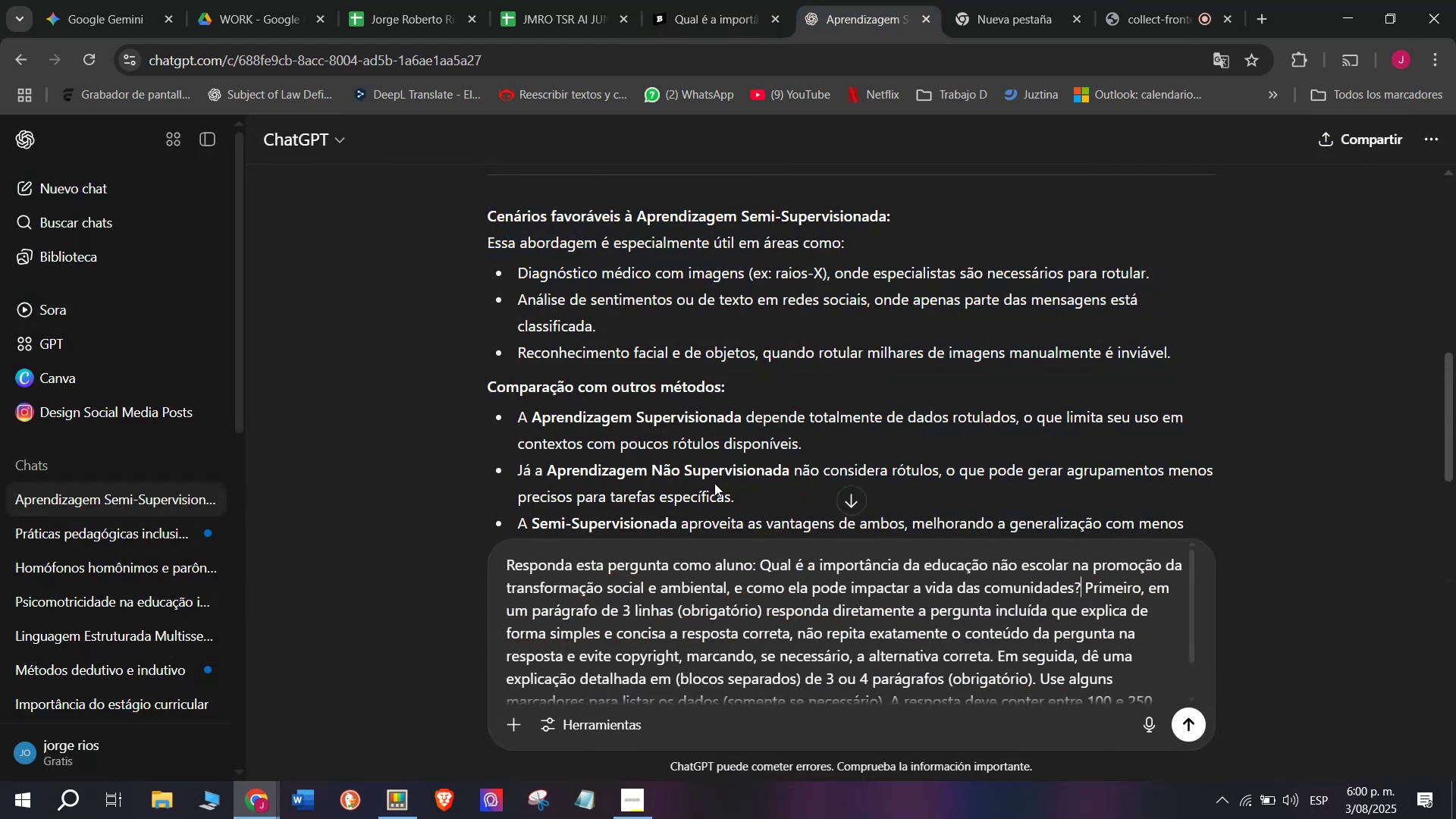 
key(Enter)
 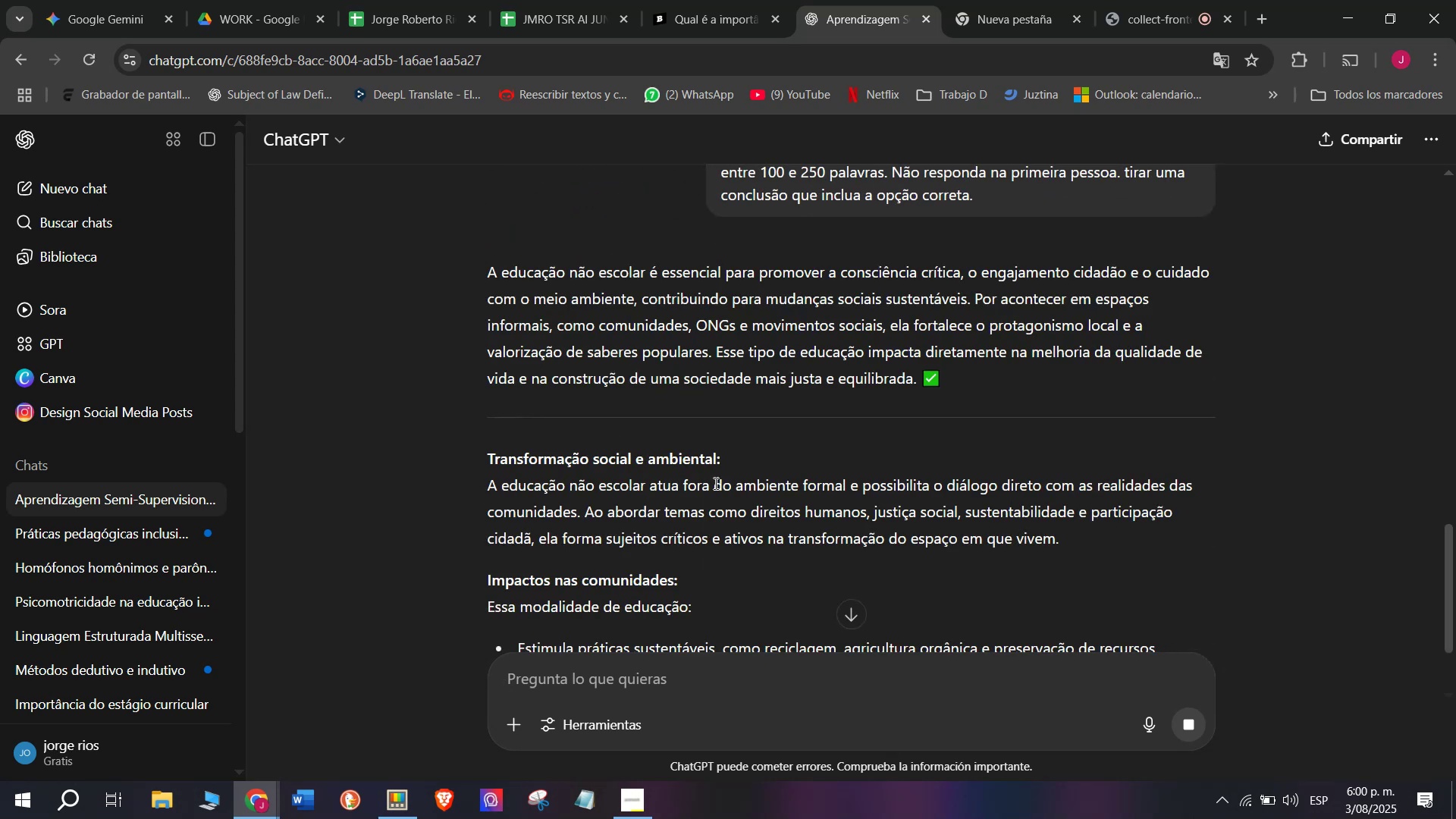 
wait(5.56)
 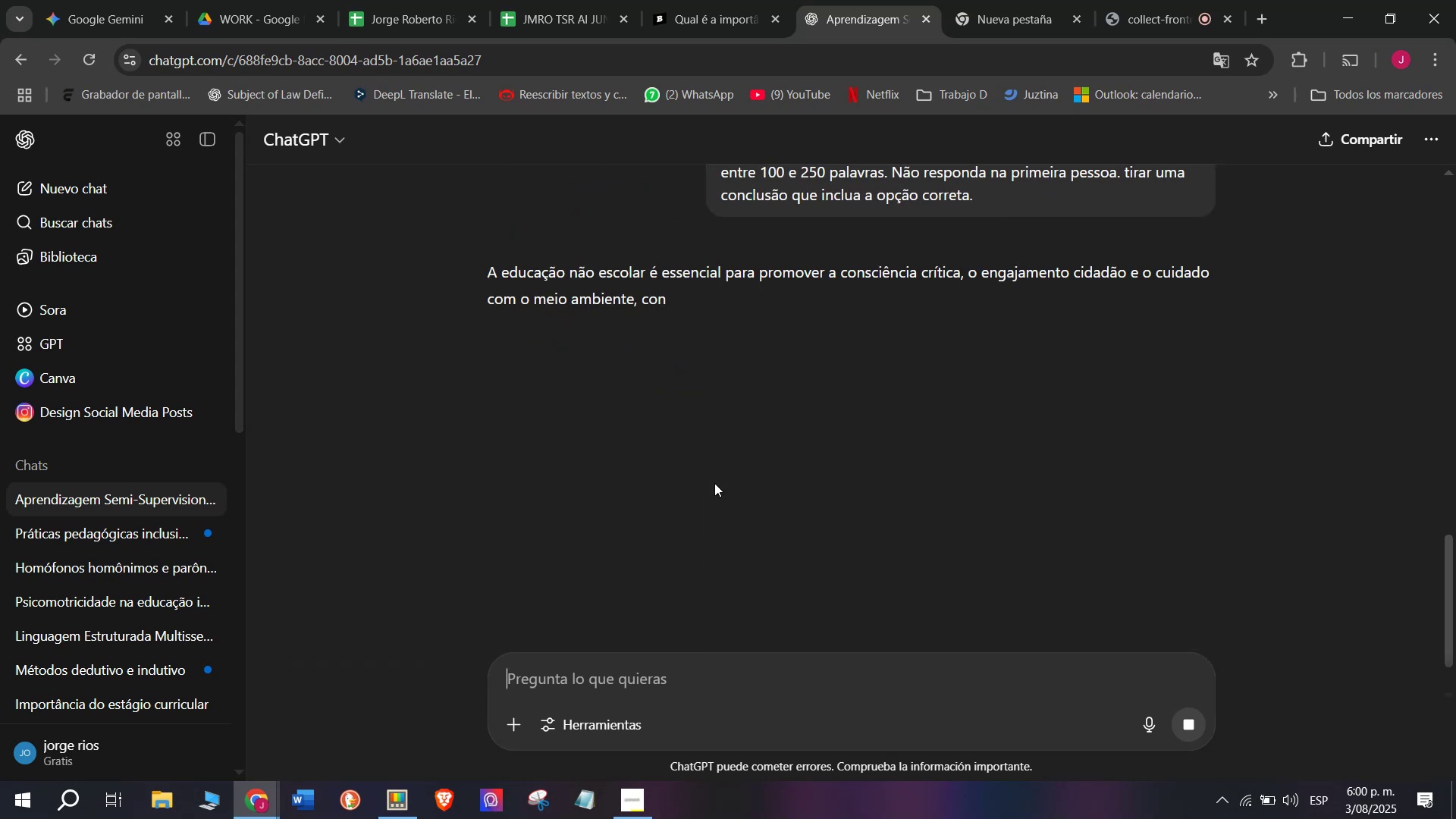 
left_click_drag(start_coordinate=[711, 355], to_coordinate=[459, 280])
 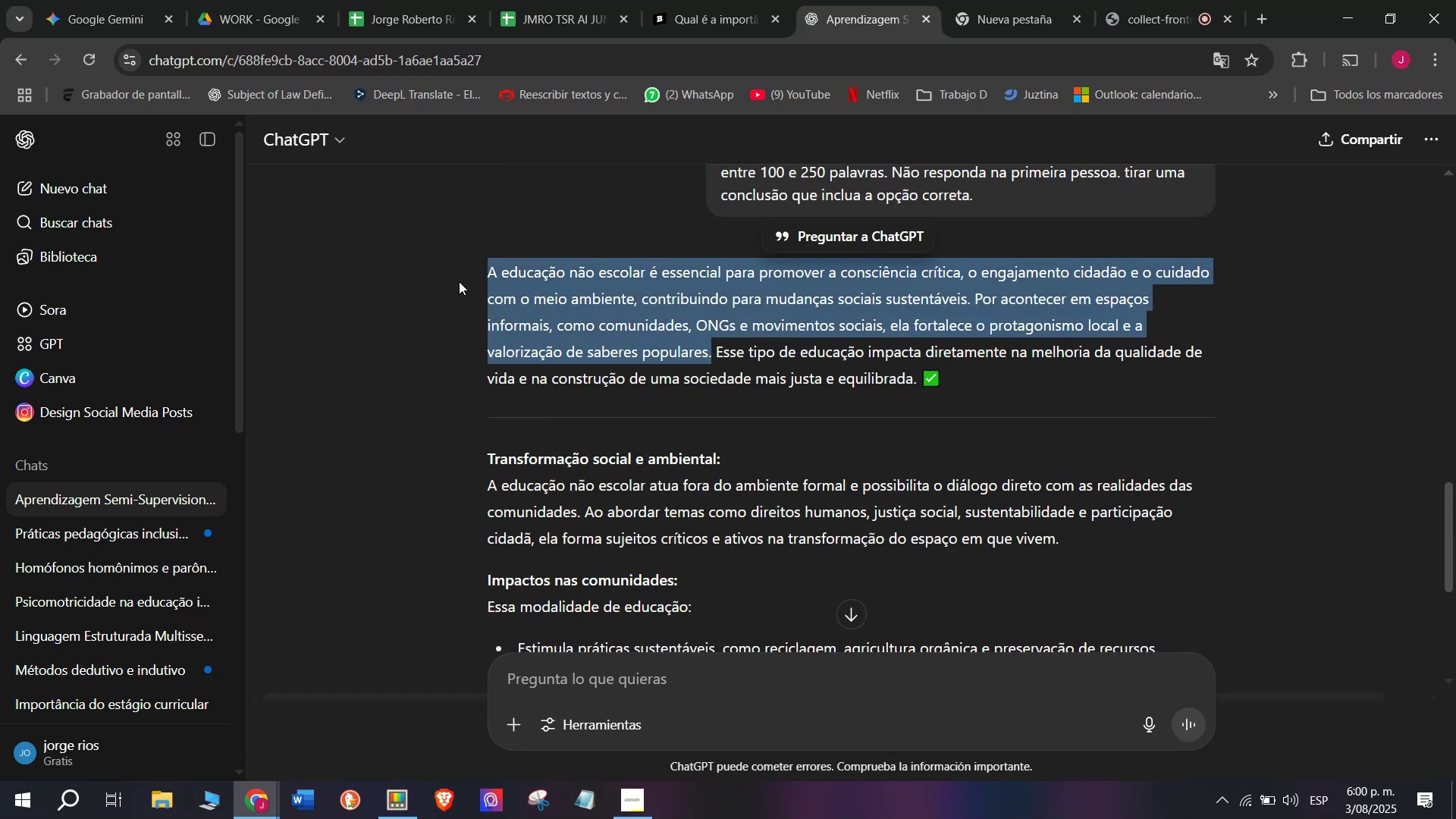 
key(Control+C)
 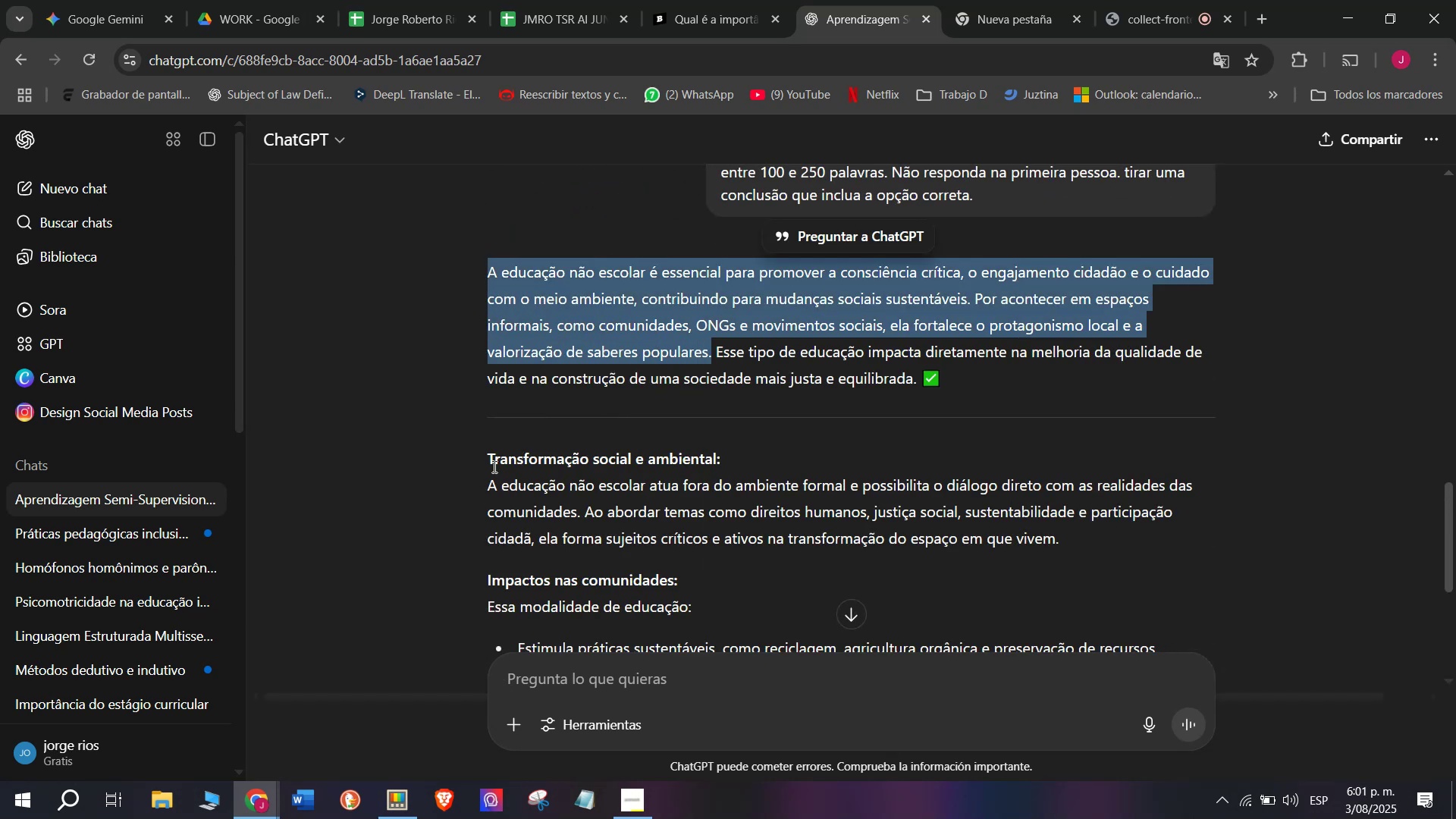 
scroll: coordinate [489, 469], scroll_direction: down, amount: 1.0
 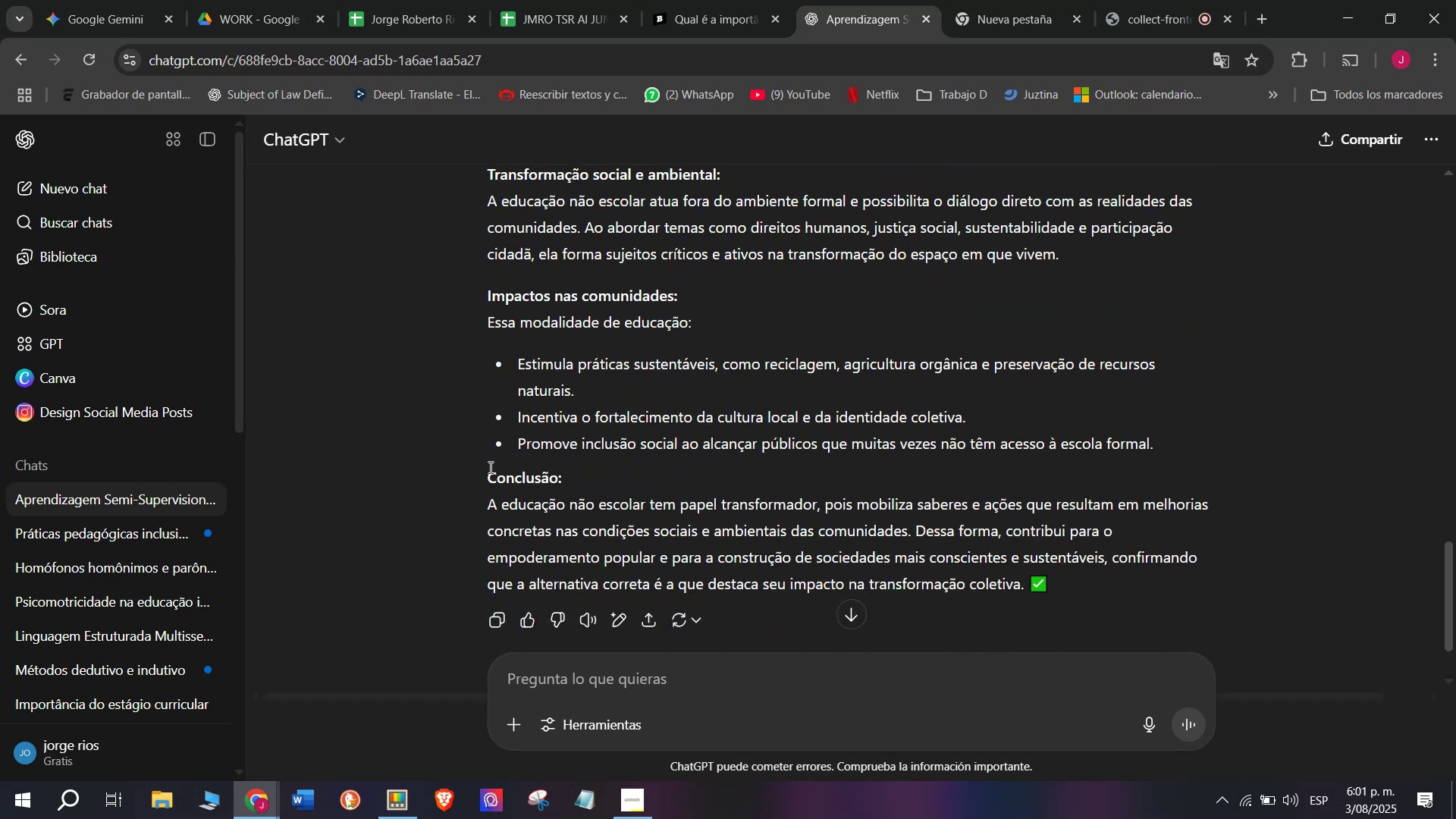 
scroll: coordinate [492, 454], scroll_direction: up, amount: 1.0
 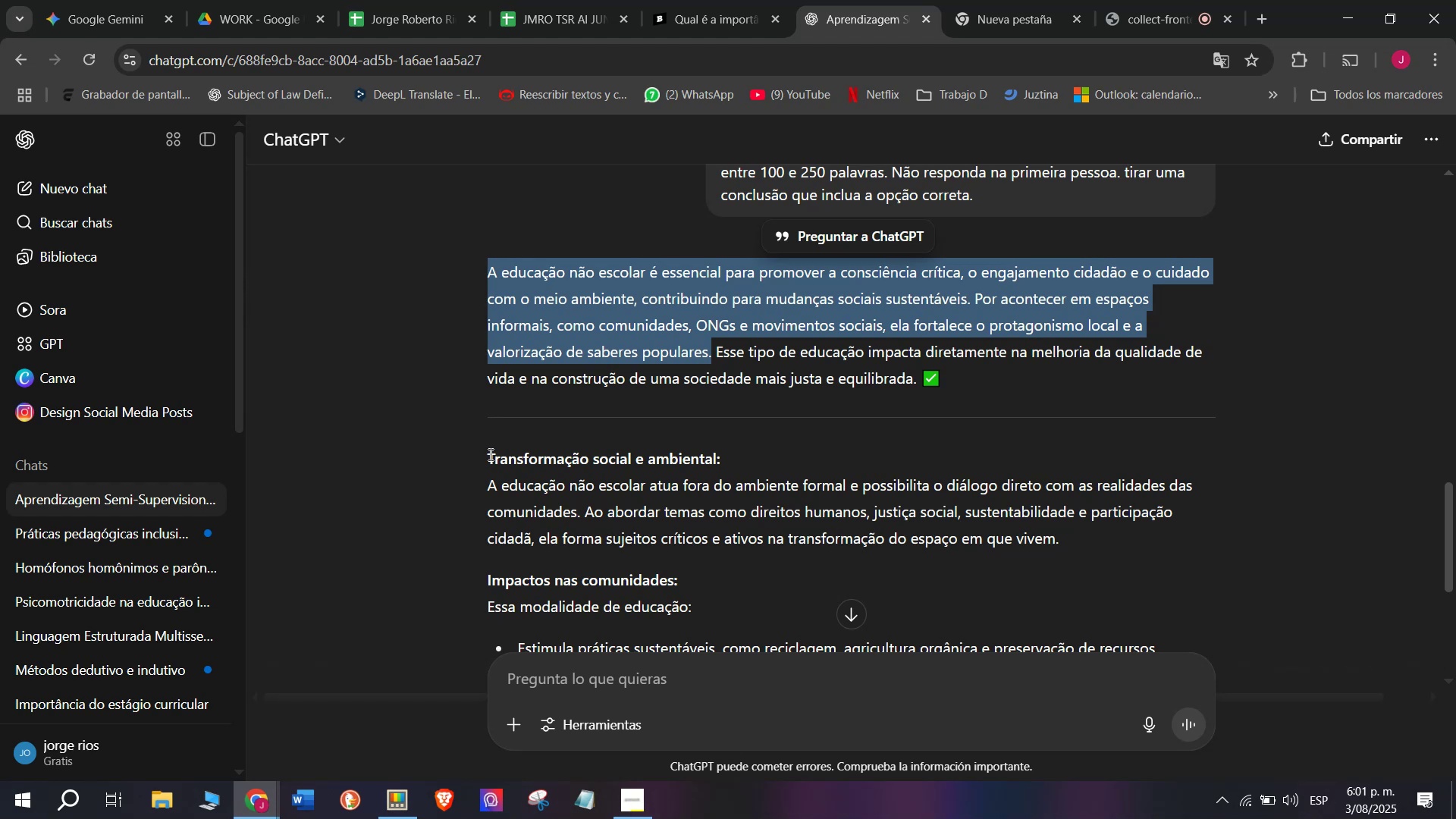 
left_click_drag(start_coordinate=[475, 457], to_coordinate=[1174, 347])
 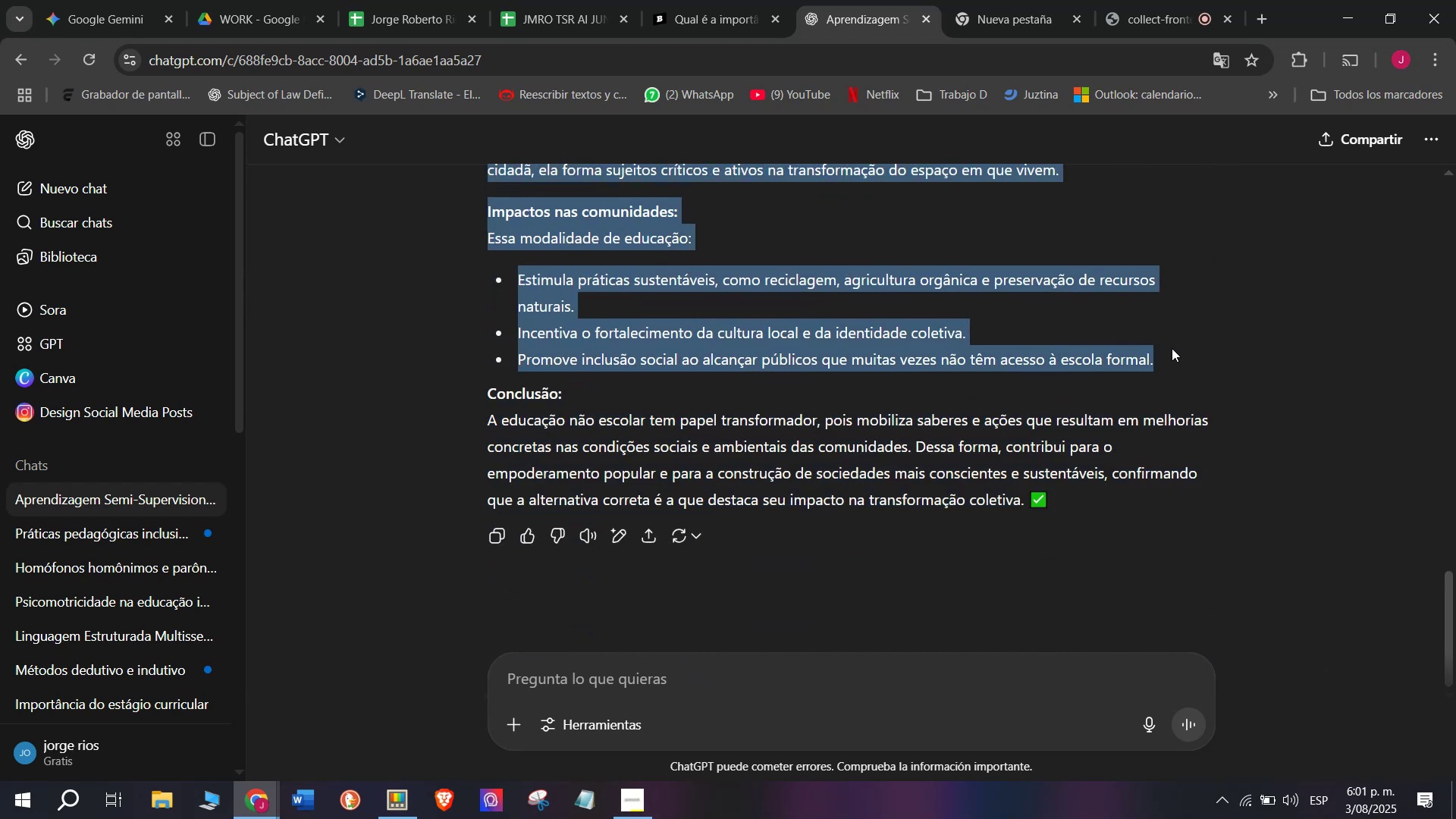 
key(Control+C)
 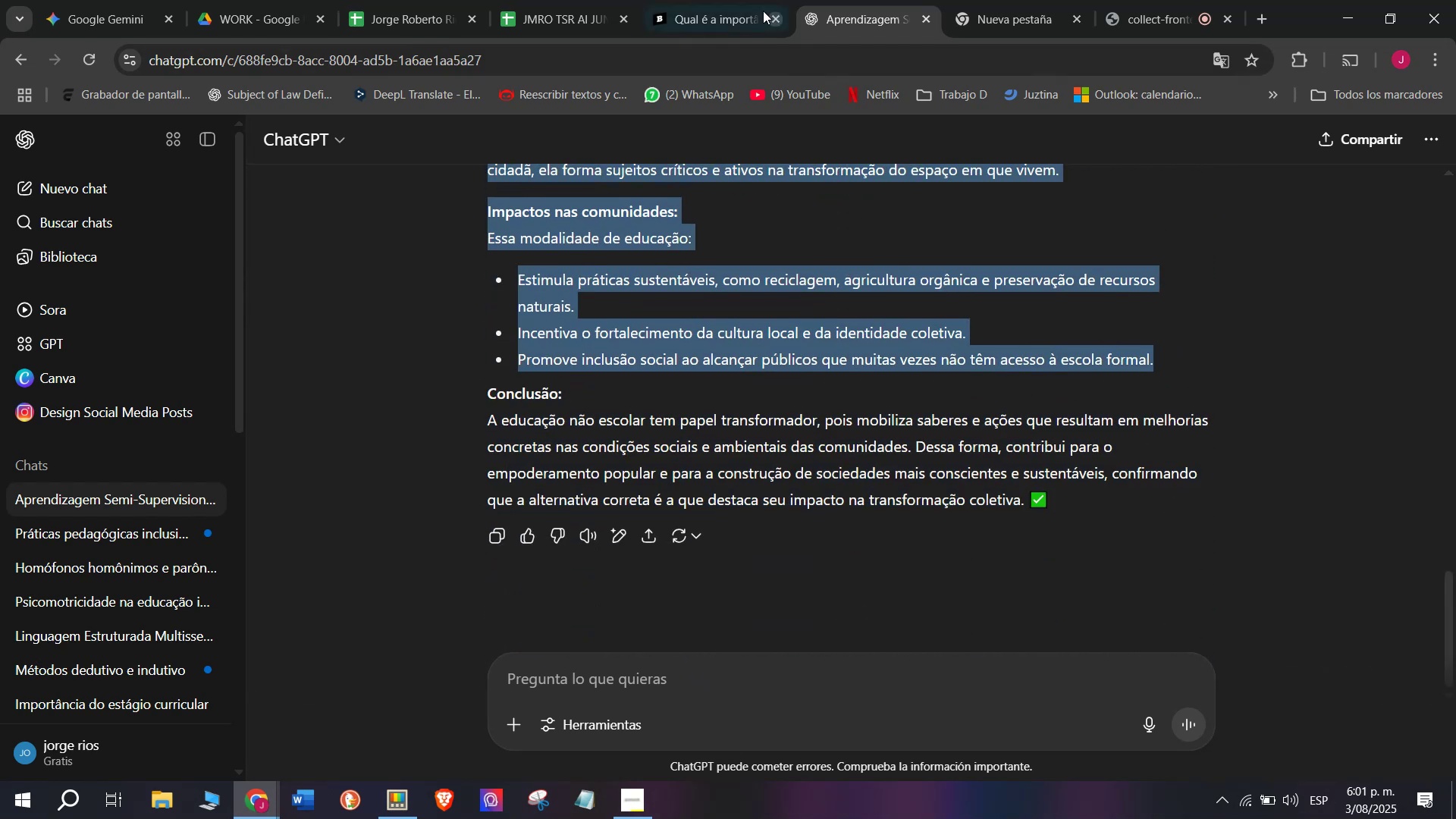 
left_click([727, 0])
 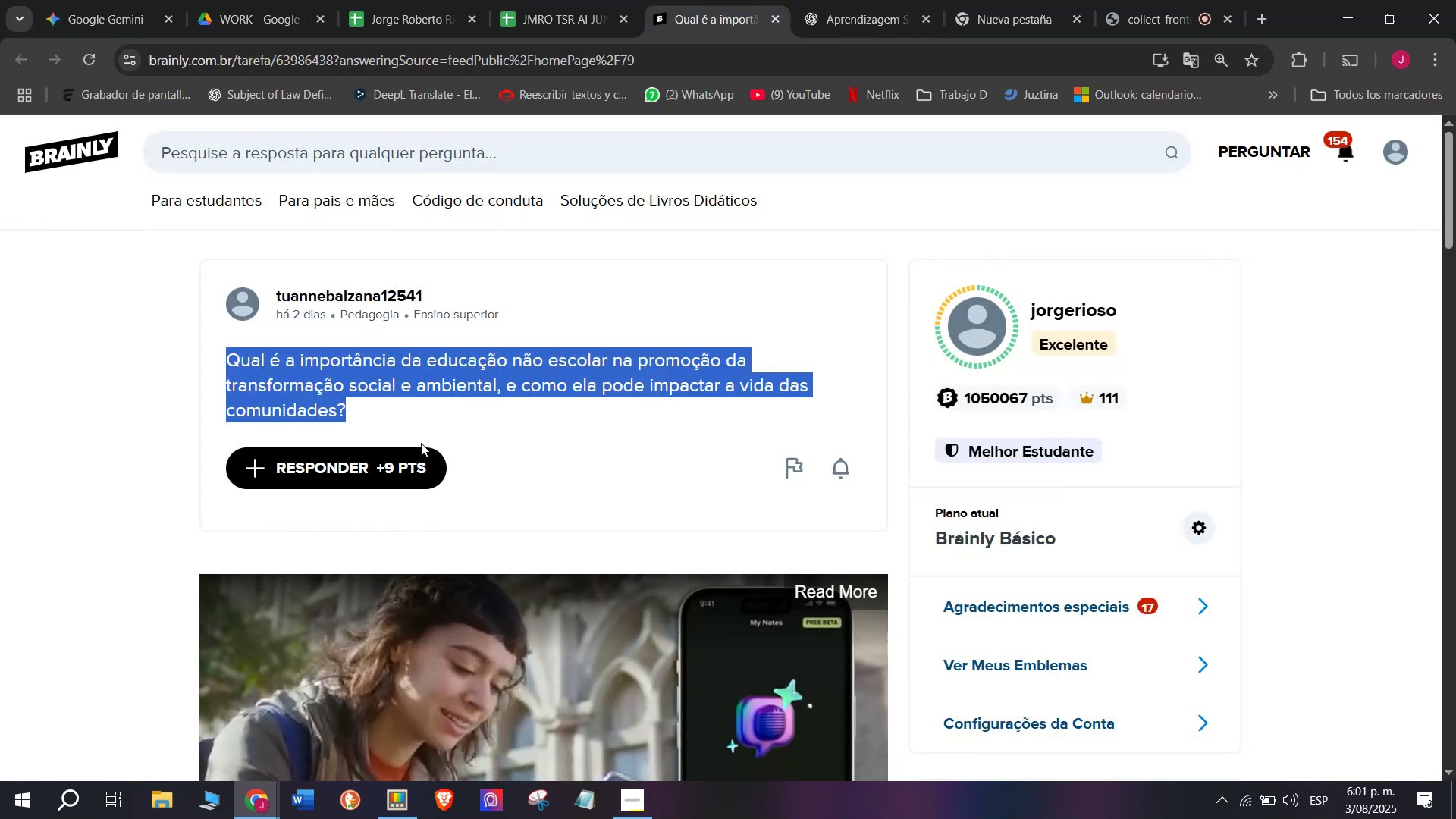 
left_click([408, 454])
 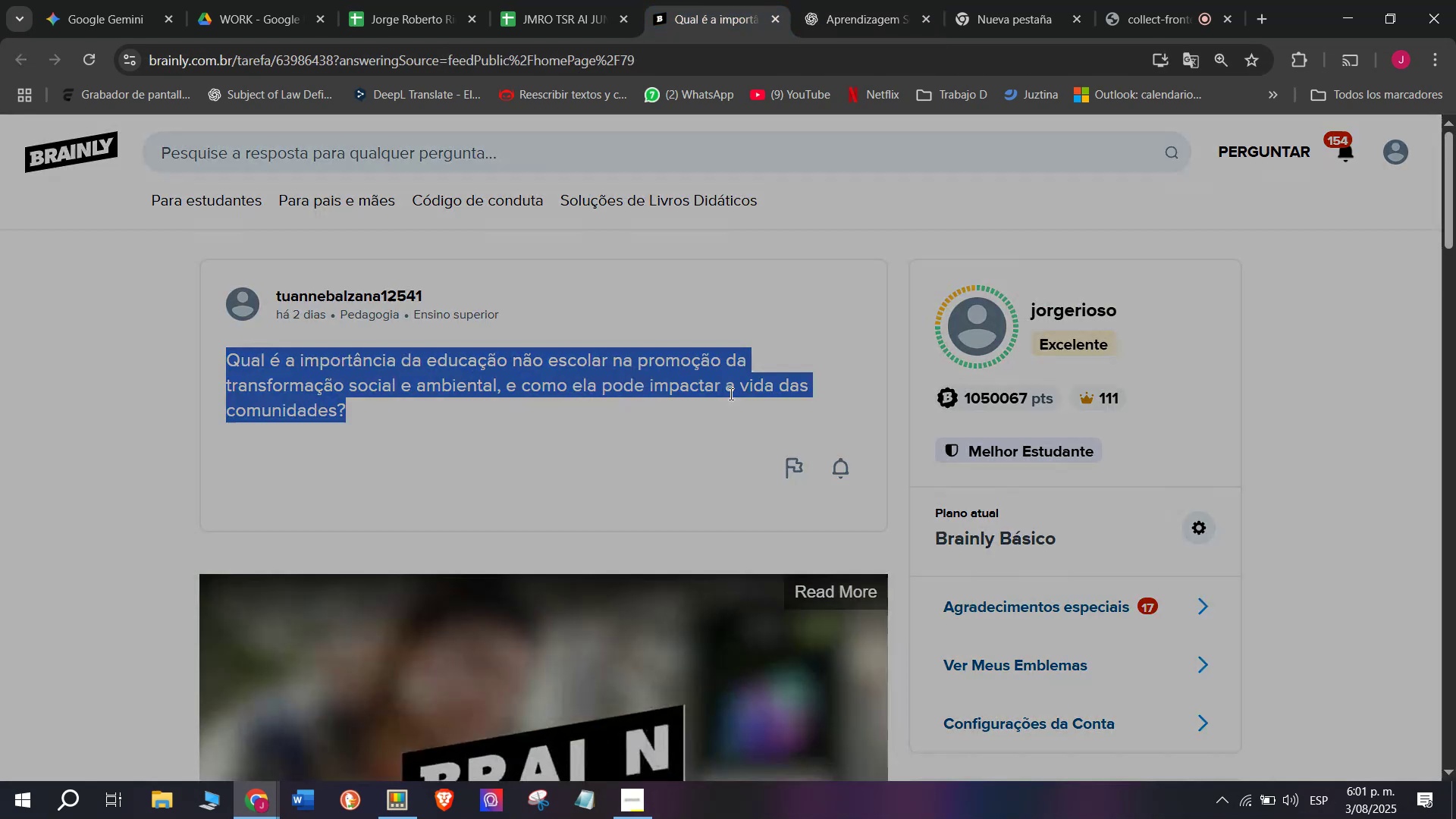 
left_click_drag(start_coordinate=[727, 381], to_coordinate=[504, 191])
 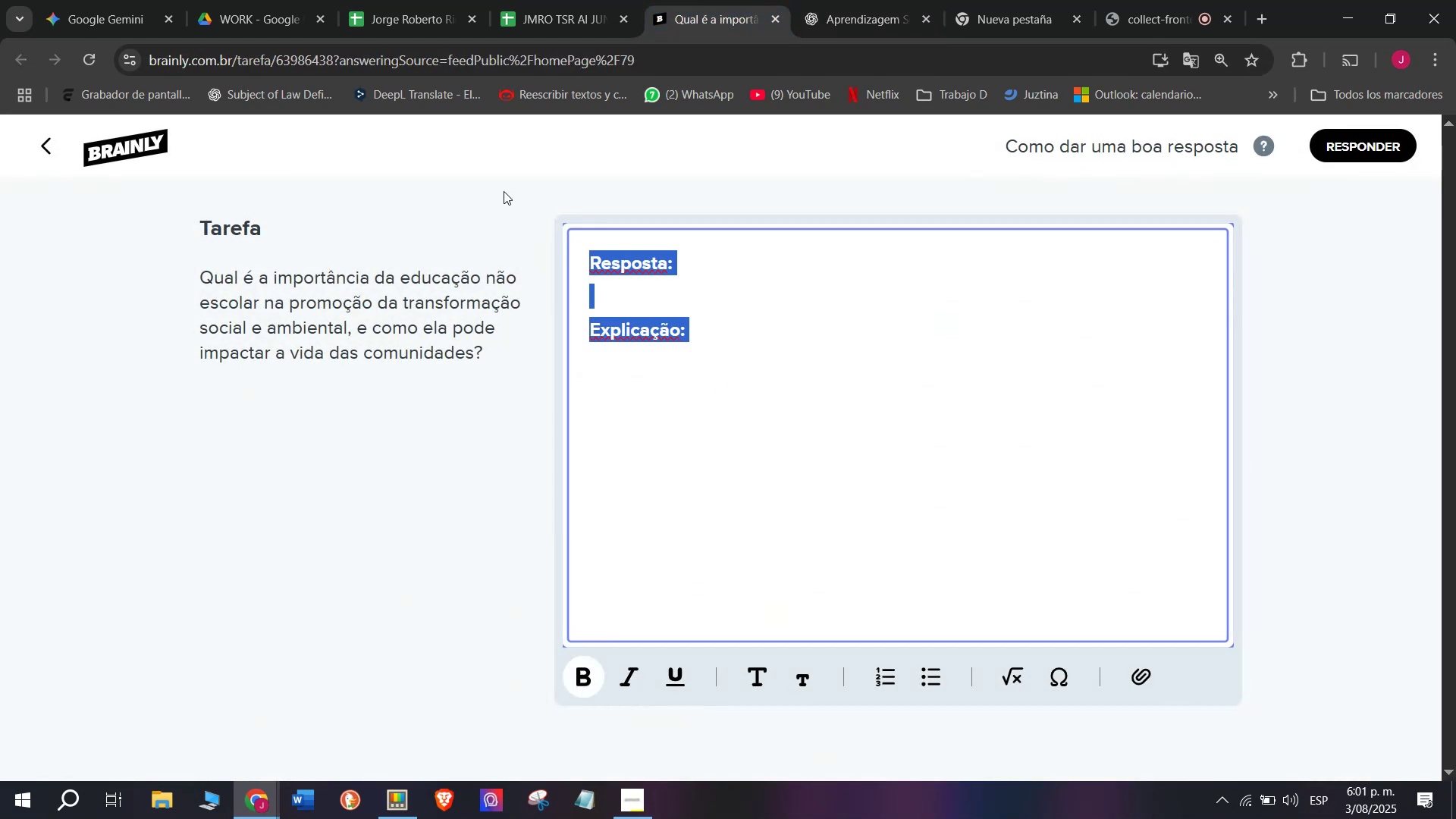 
key(Meta+MetaLeft)
 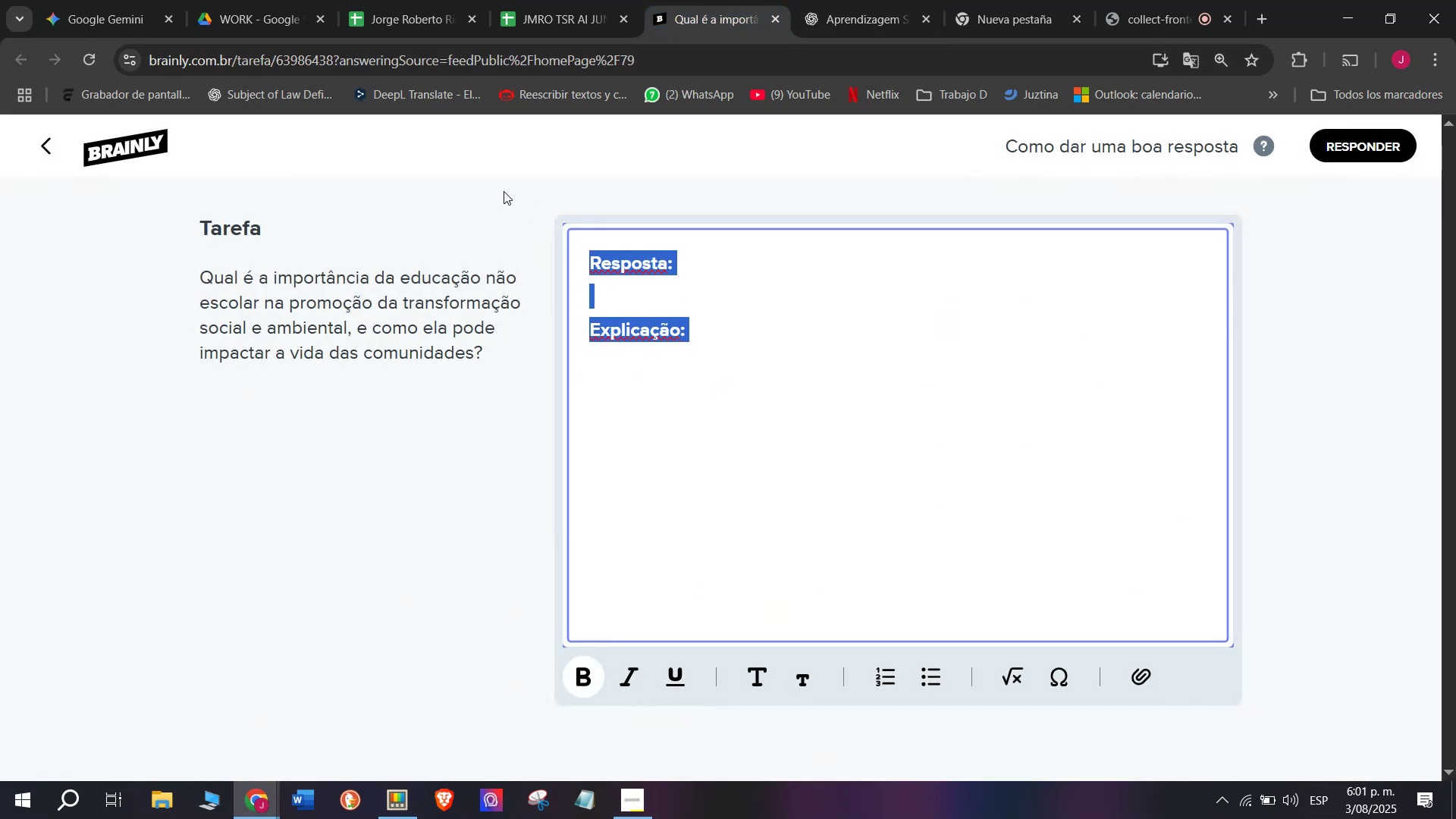 
key(Meta+V)
 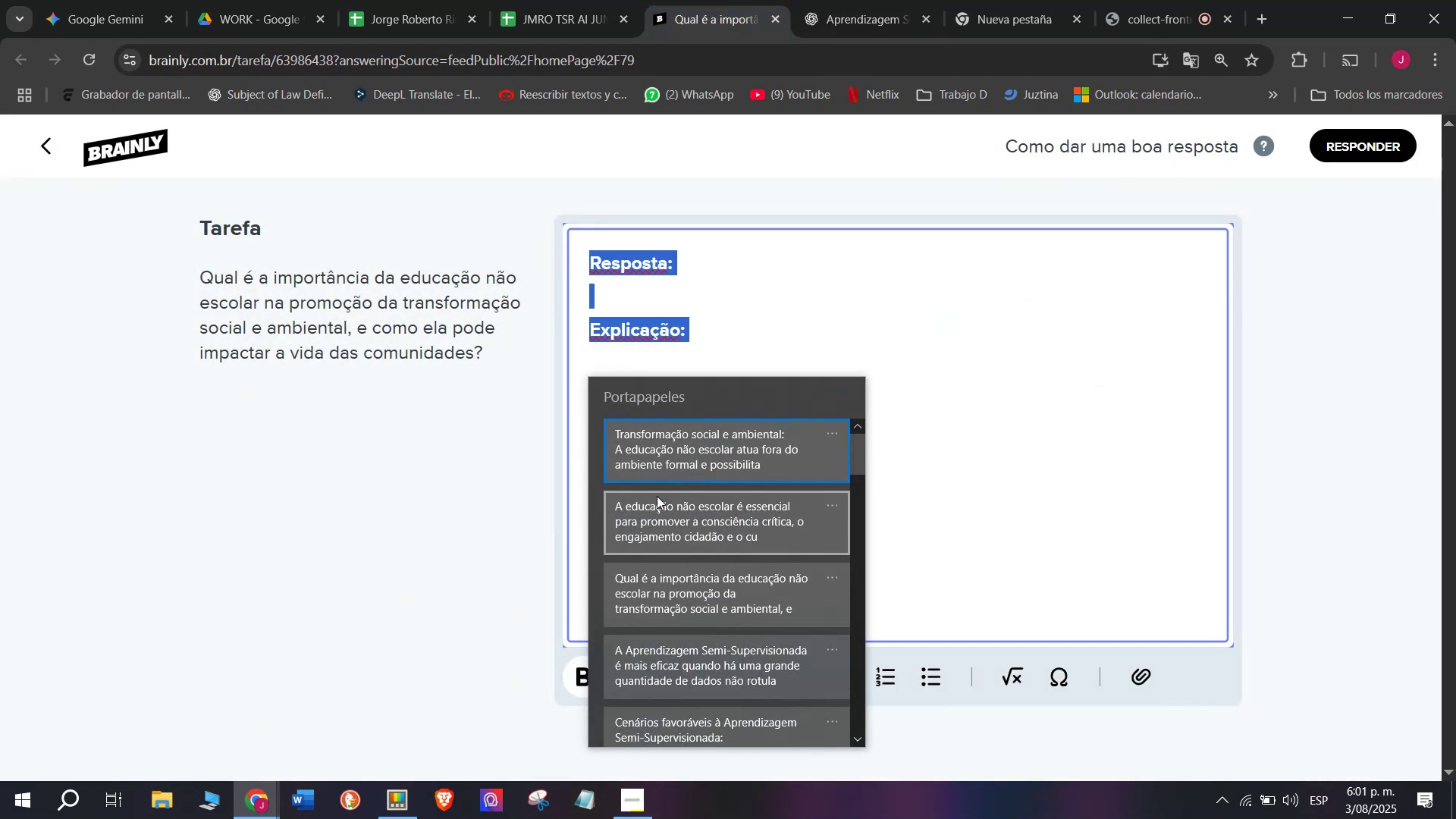 
left_click([658, 517])
 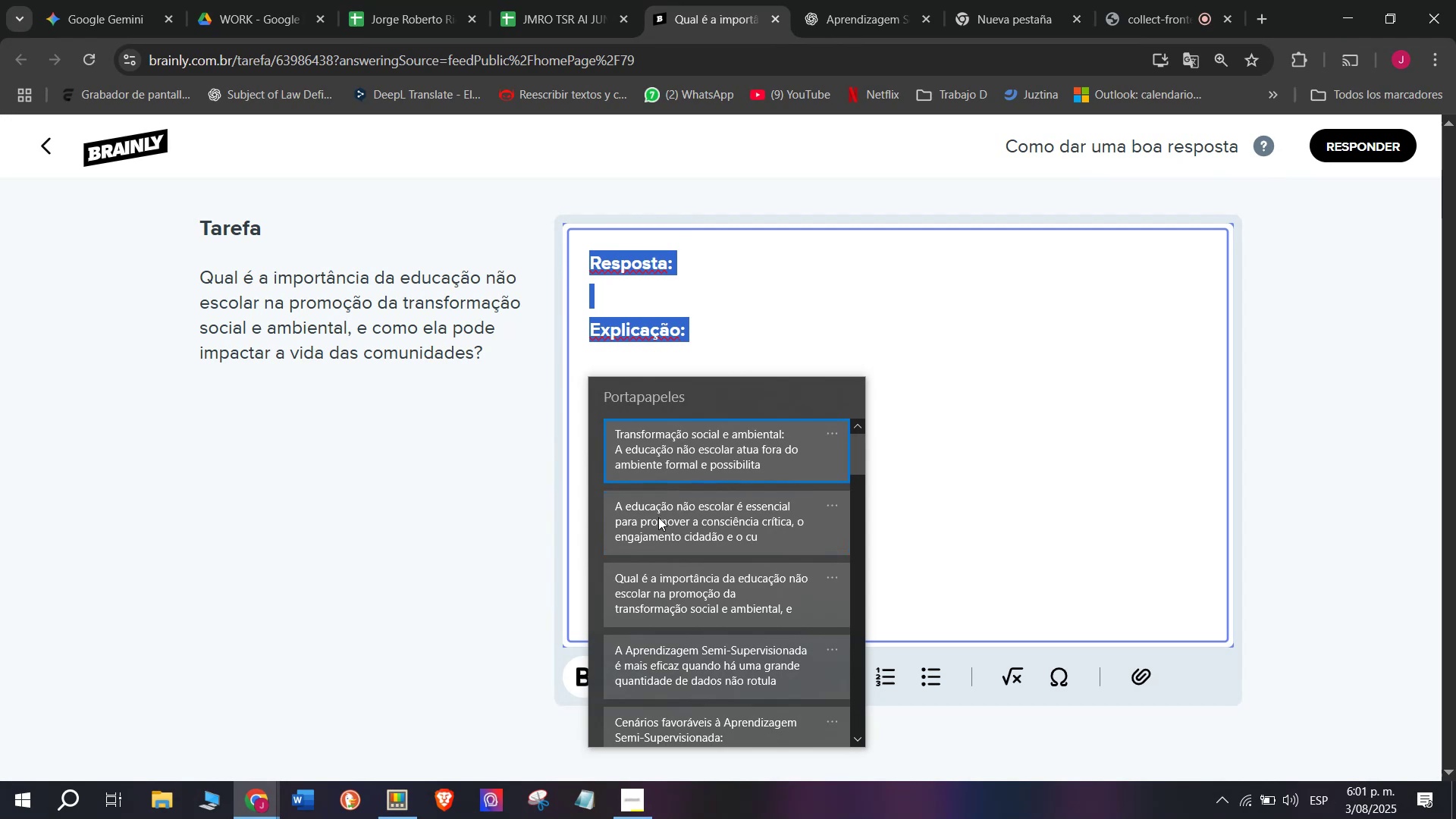 
key(Control+ControlLeft)
 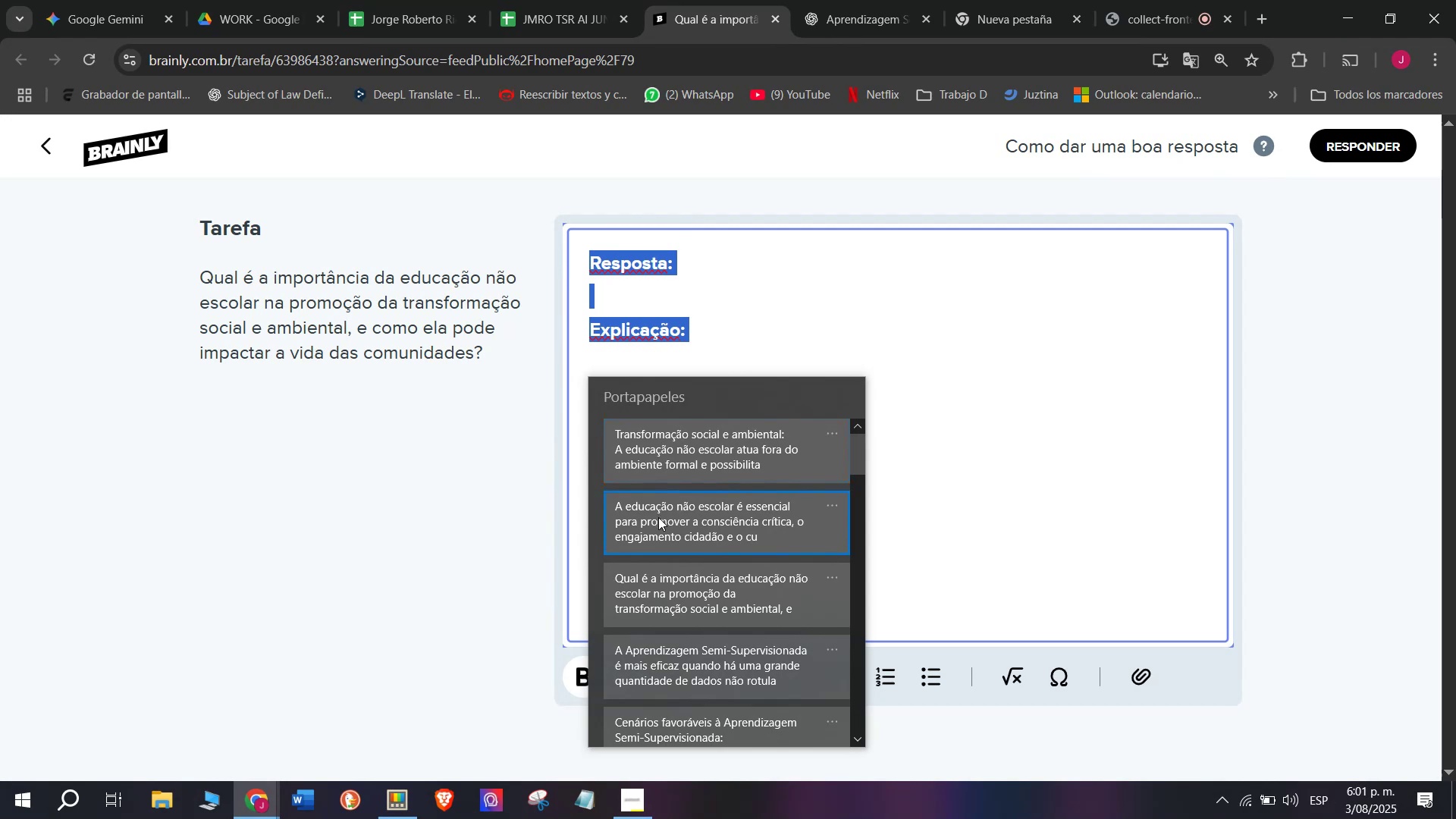 
key(Control+V)
 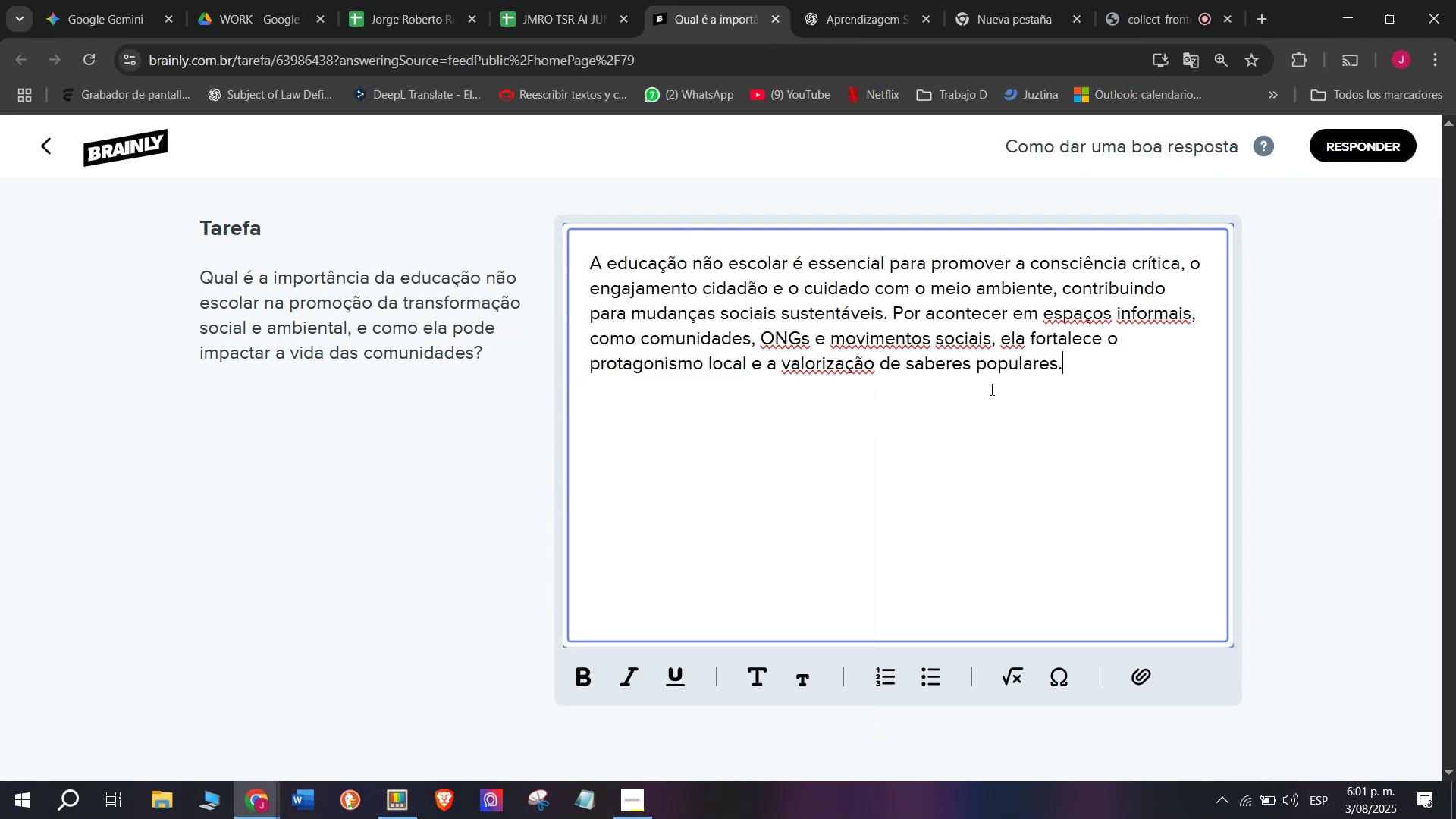 
left_click_drag(start_coordinate=[893, 318], to_coordinate=[1247, 370])
 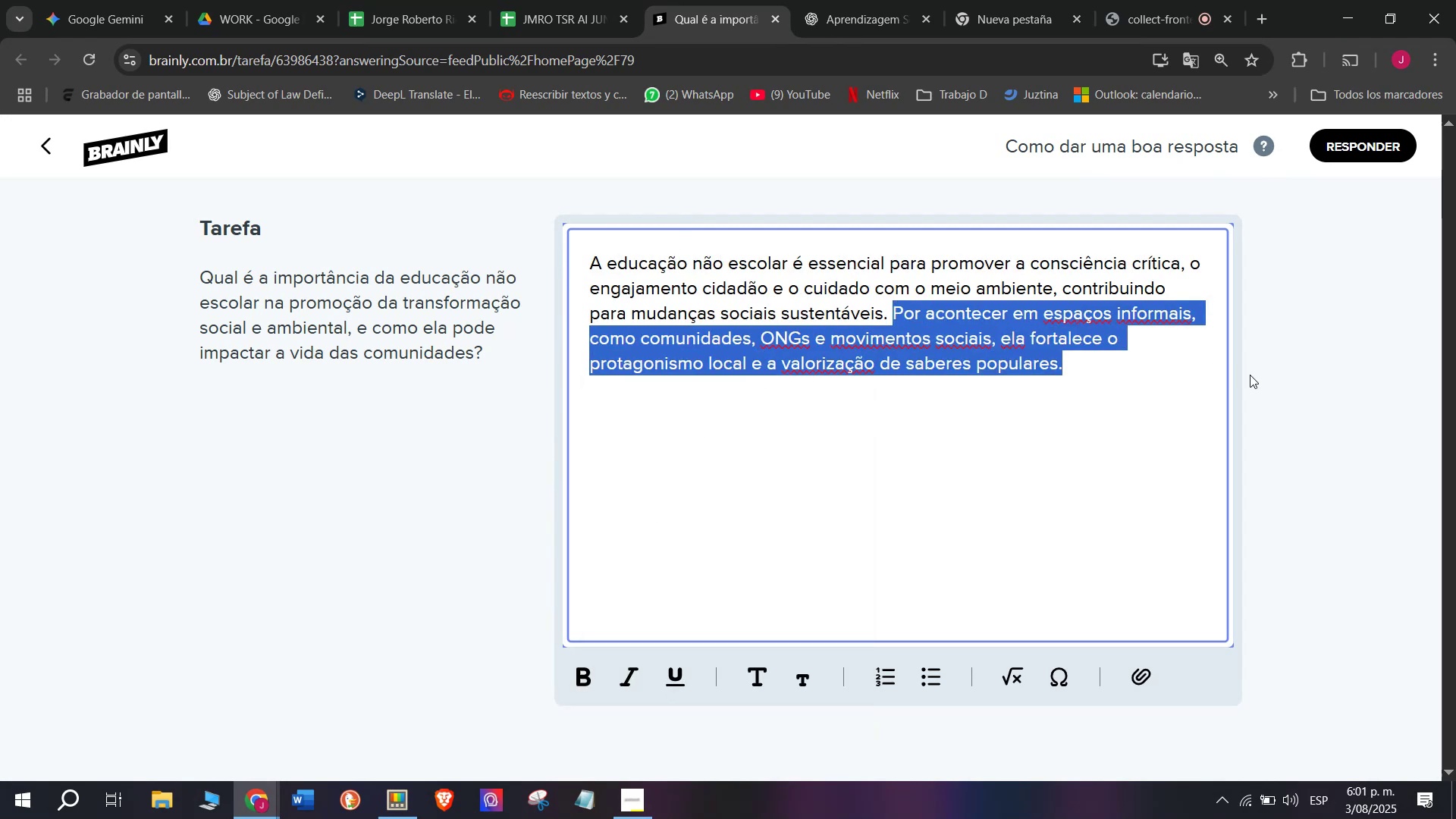 
key(Backspace)
 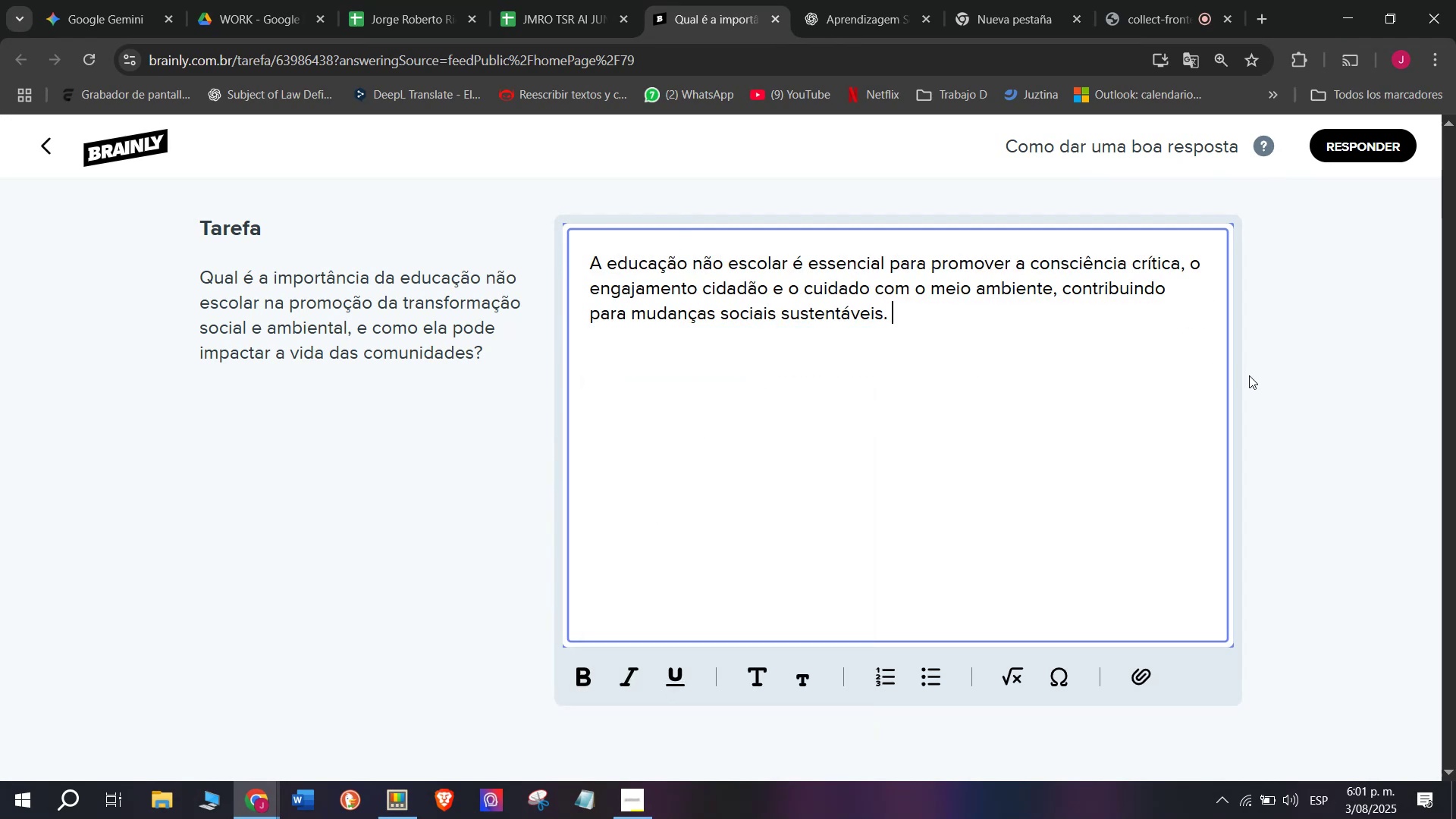 
key(Enter)
 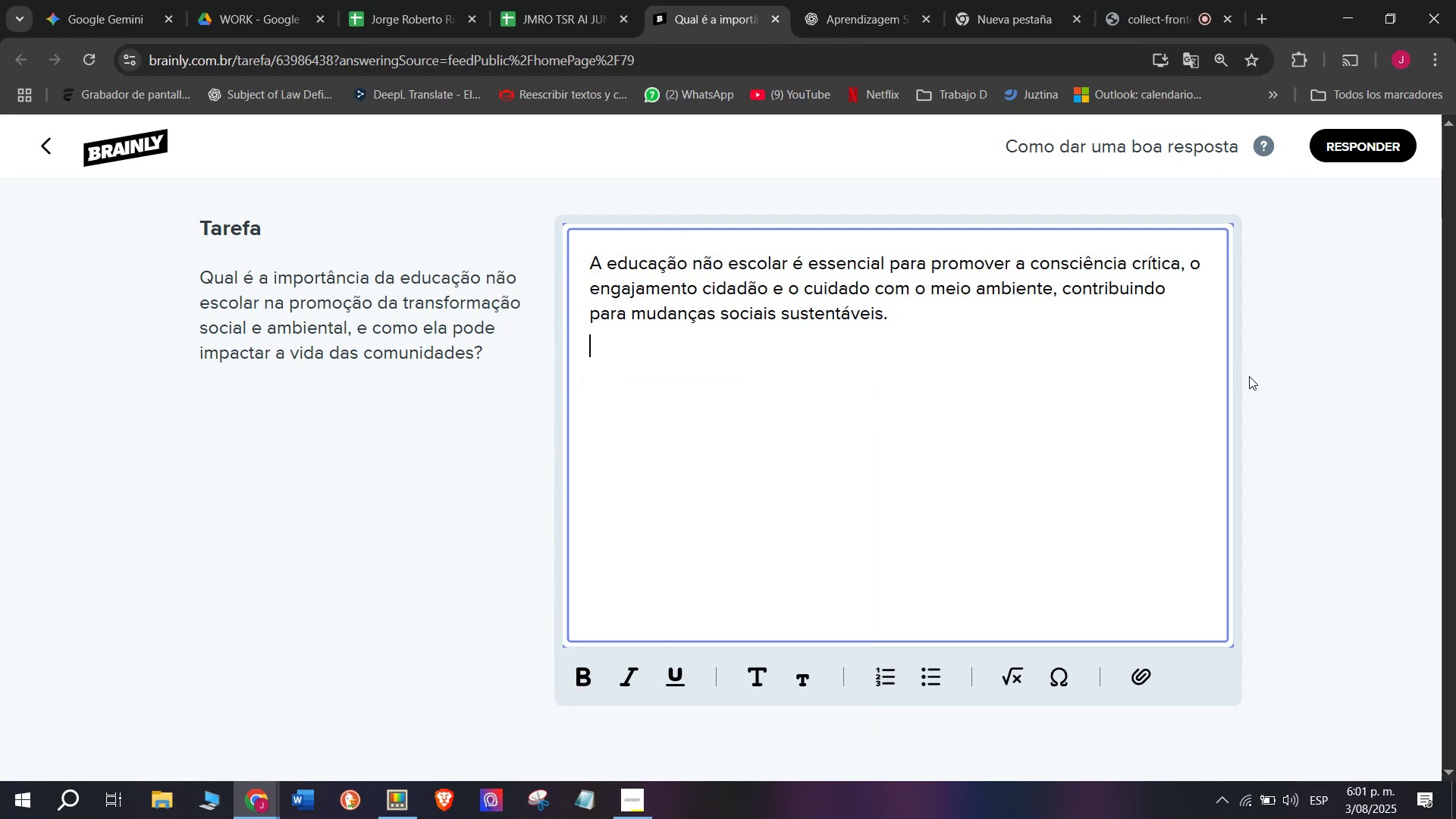 
key(Enter)
 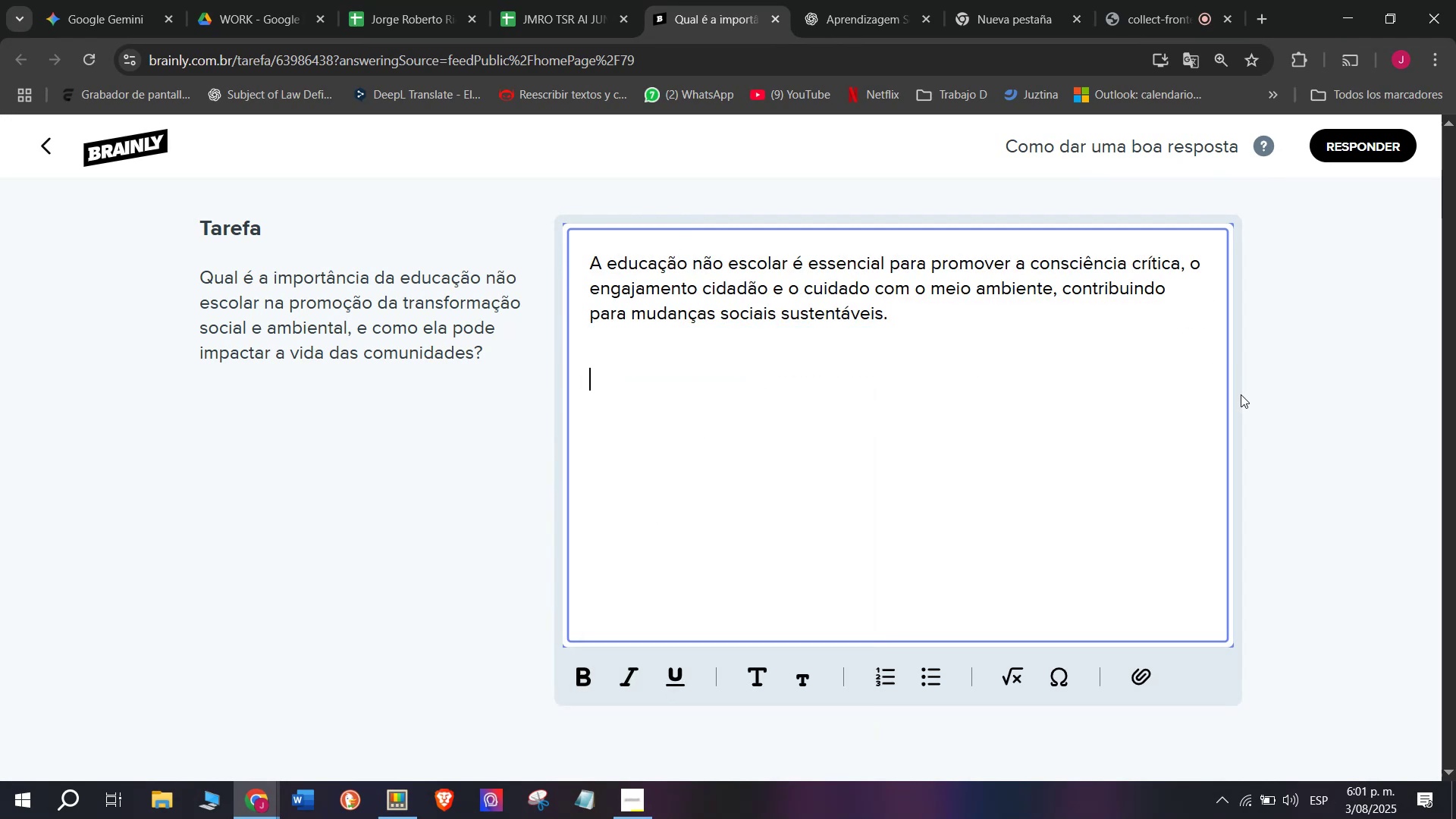 
key(Meta+MetaLeft)
 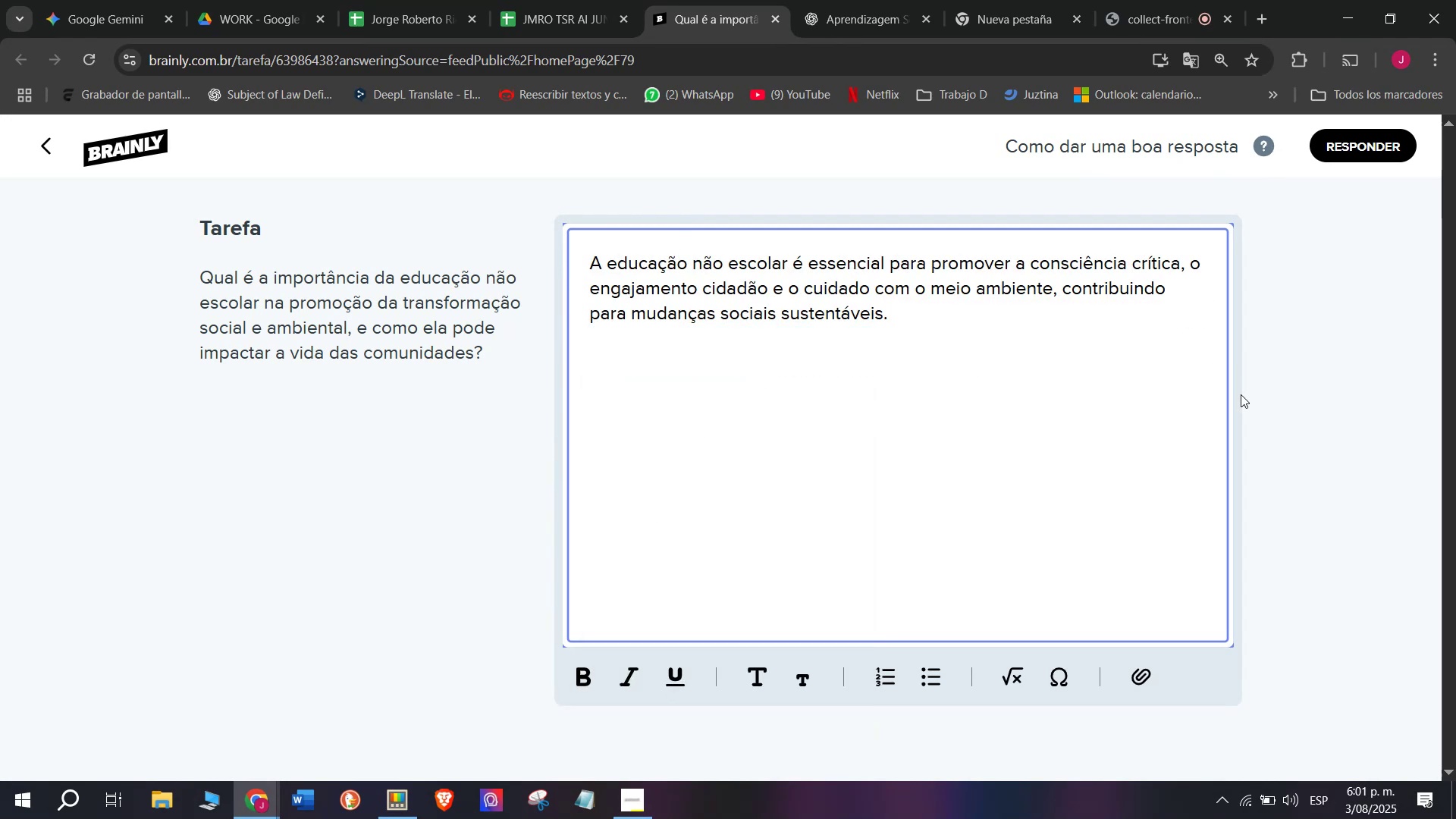 
key(Meta+V)
 